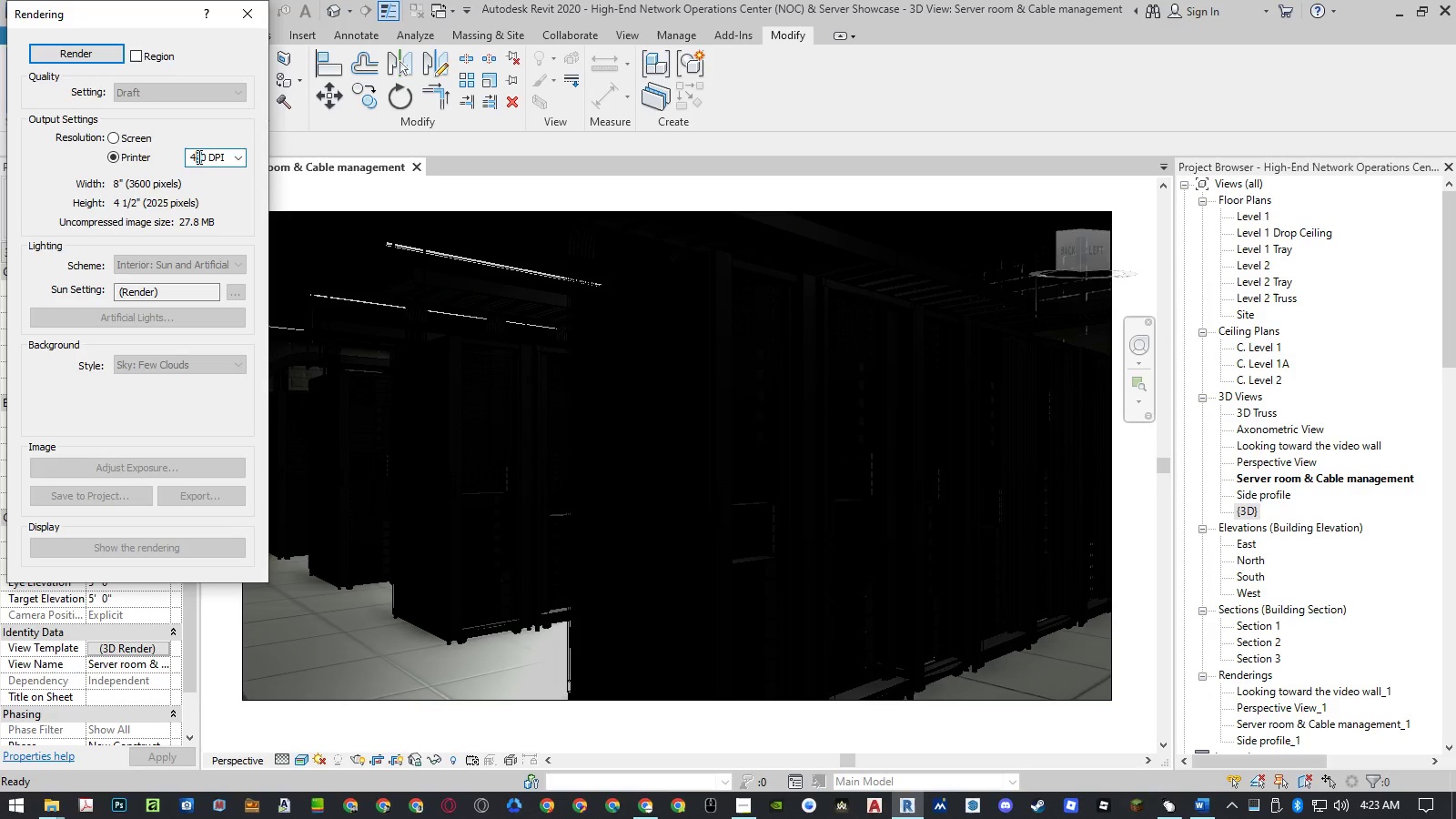 
key(Numpad8)
 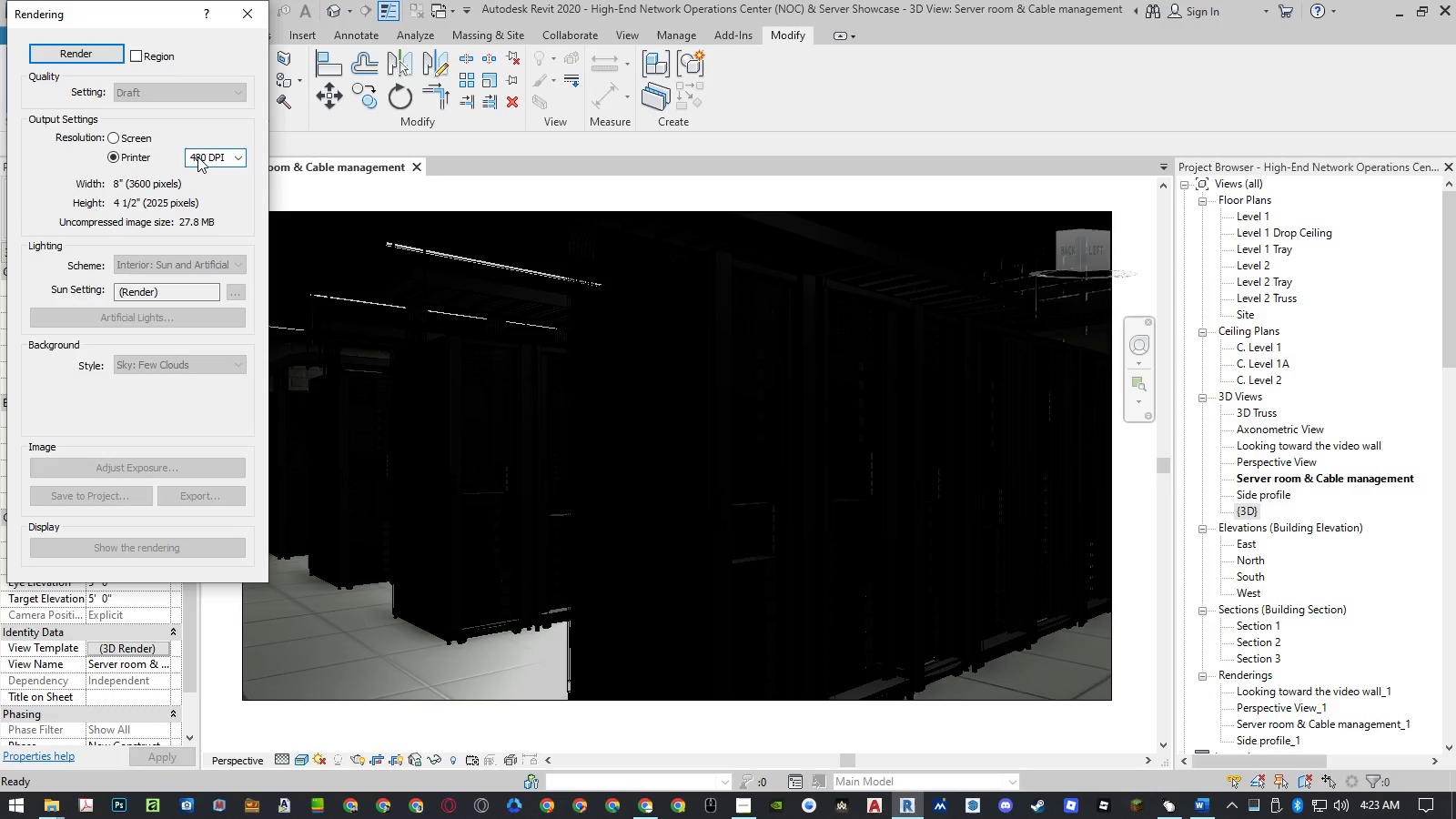 
key(NumpadEnter)
 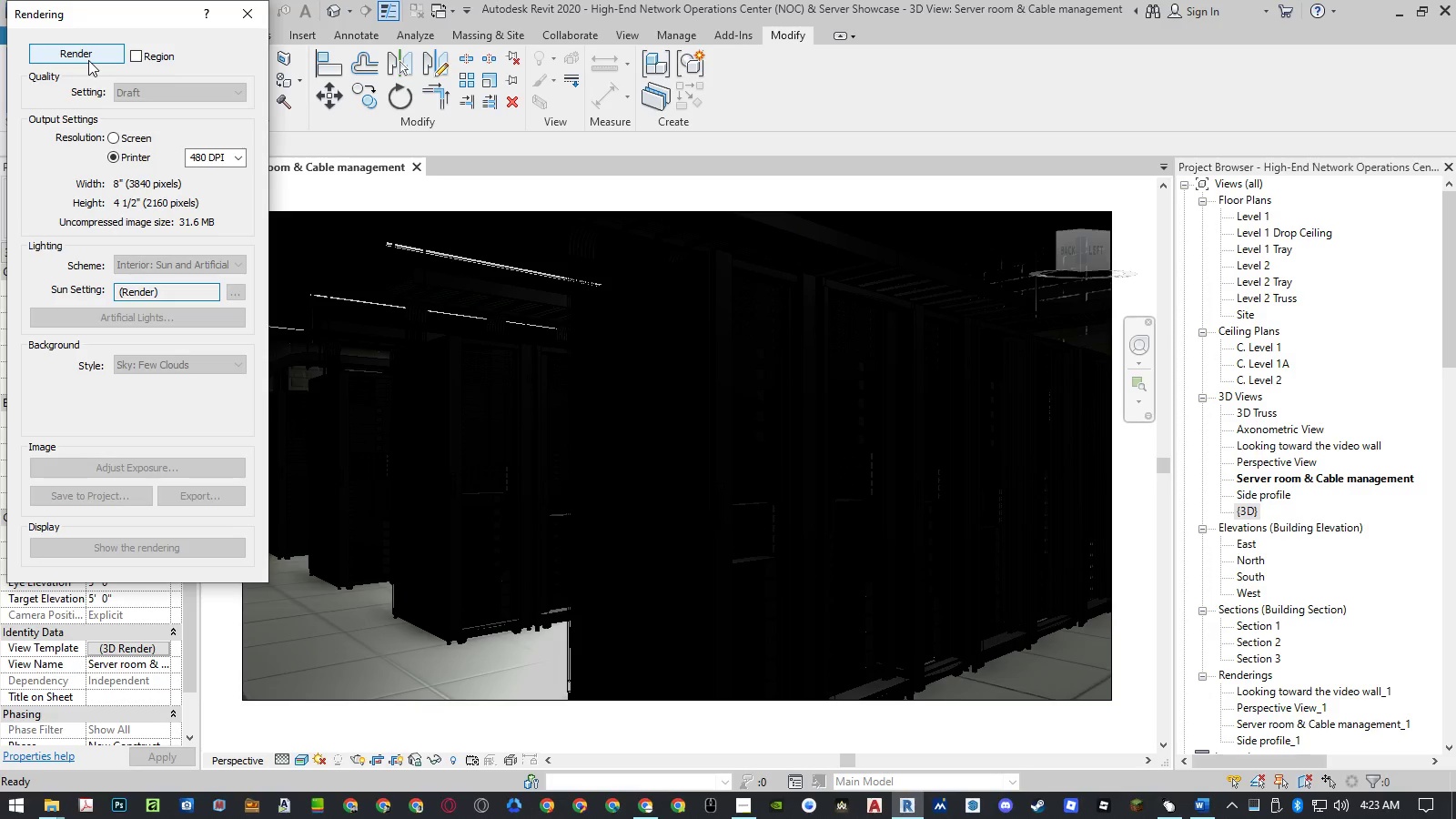 
left_click([88, 60])
 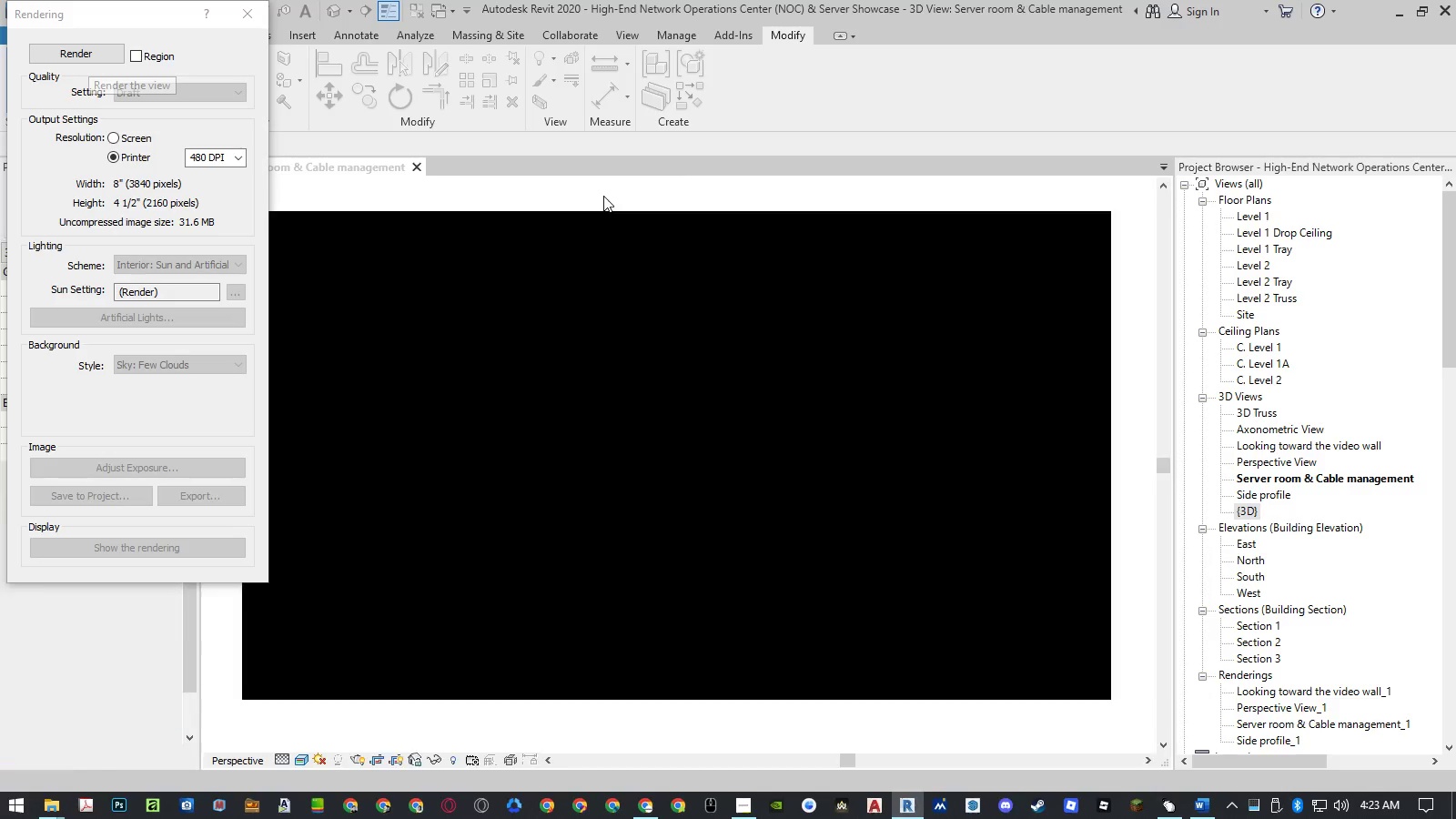 
wait(15.45)
 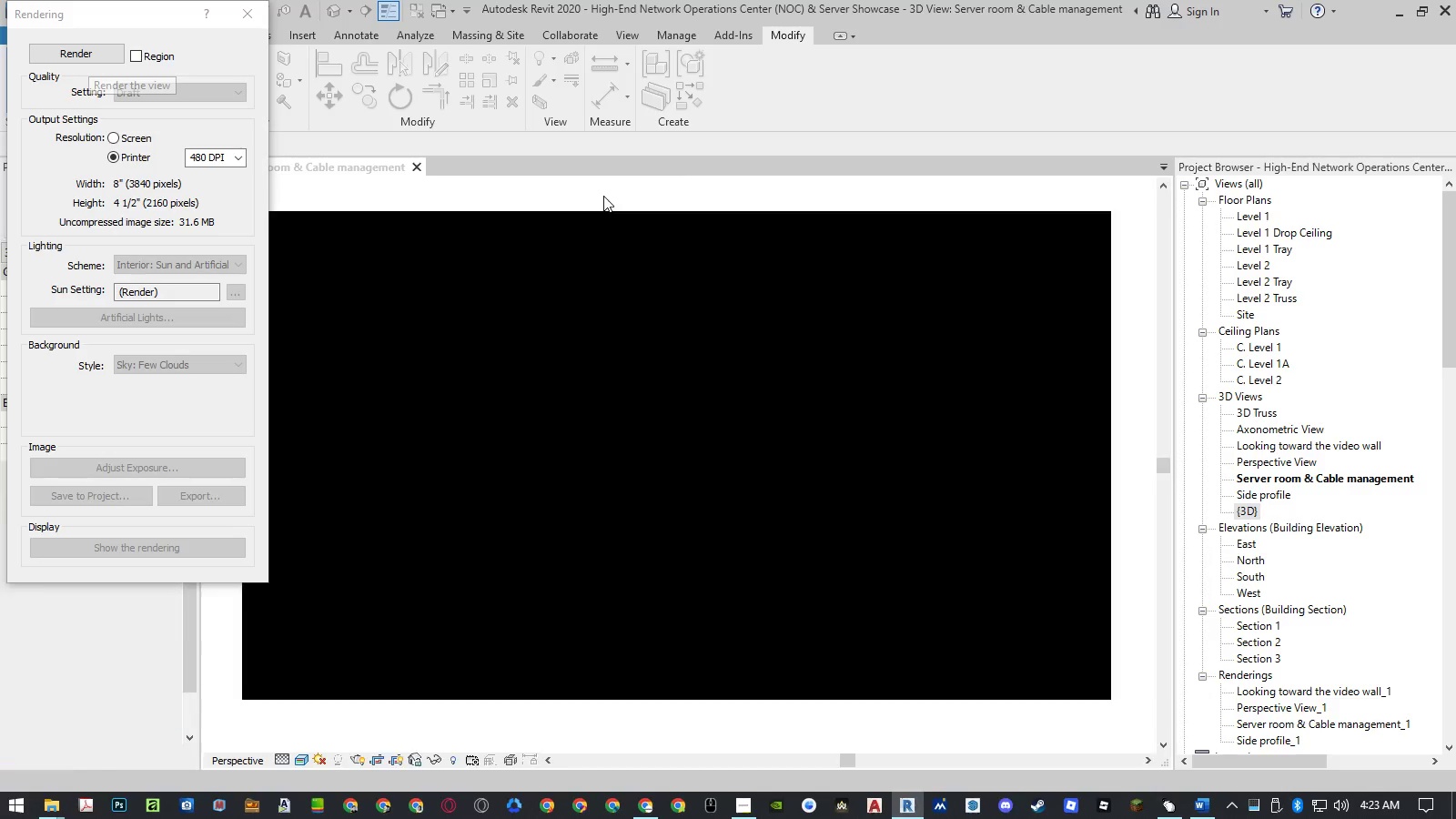 
left_click([76, 184])
 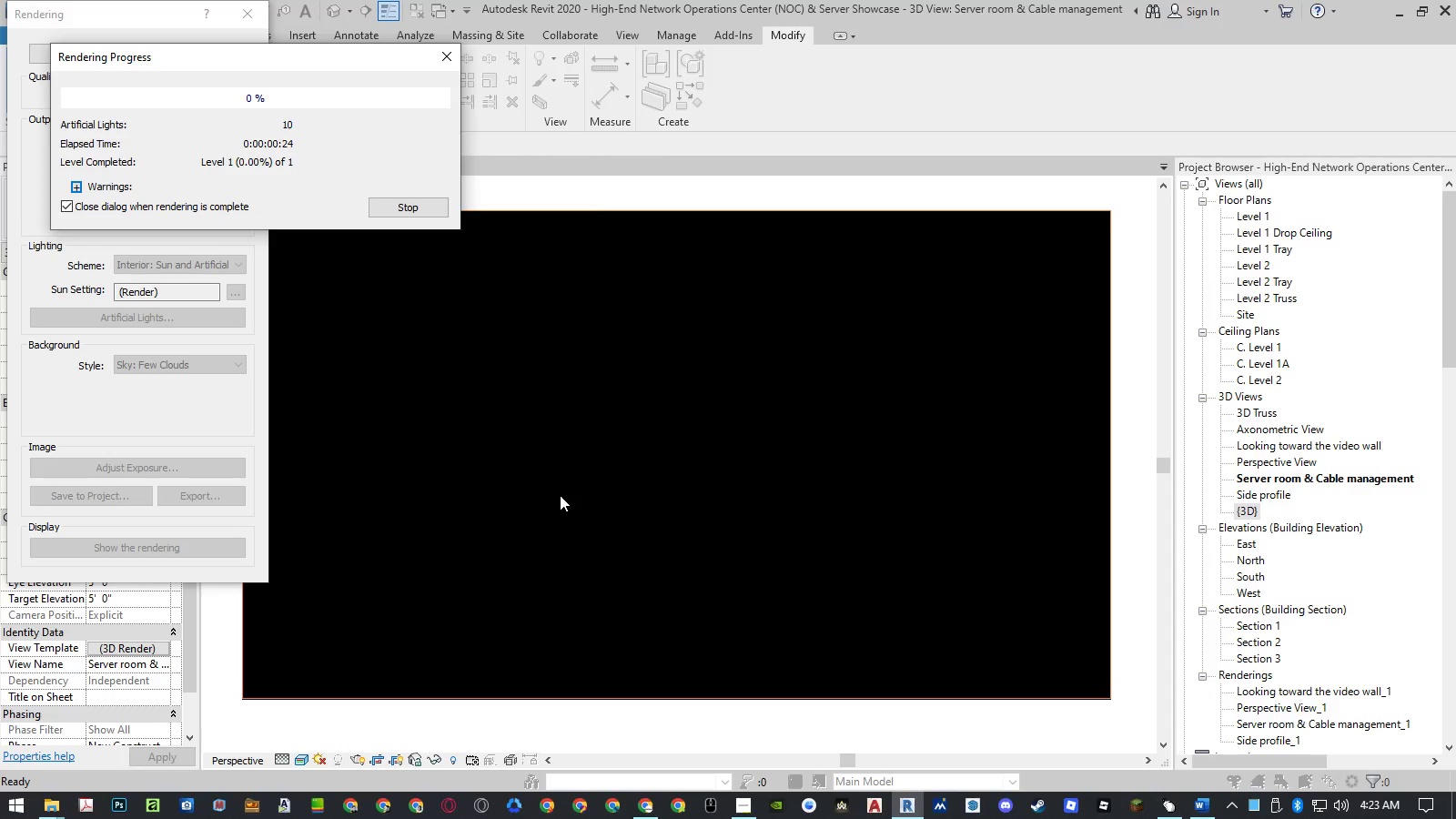 
wait(14.36)
 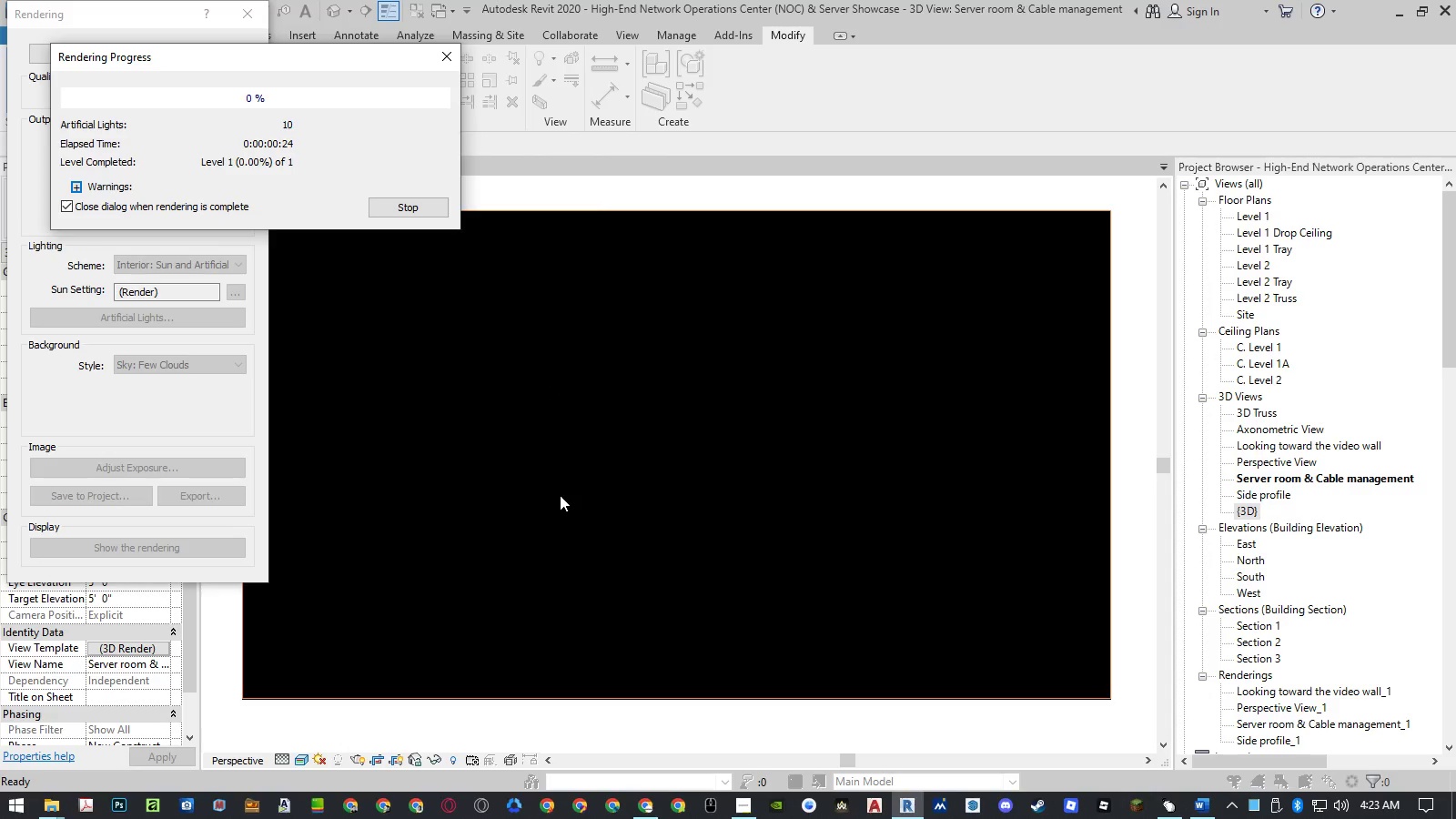 
left_click([259, 66])
 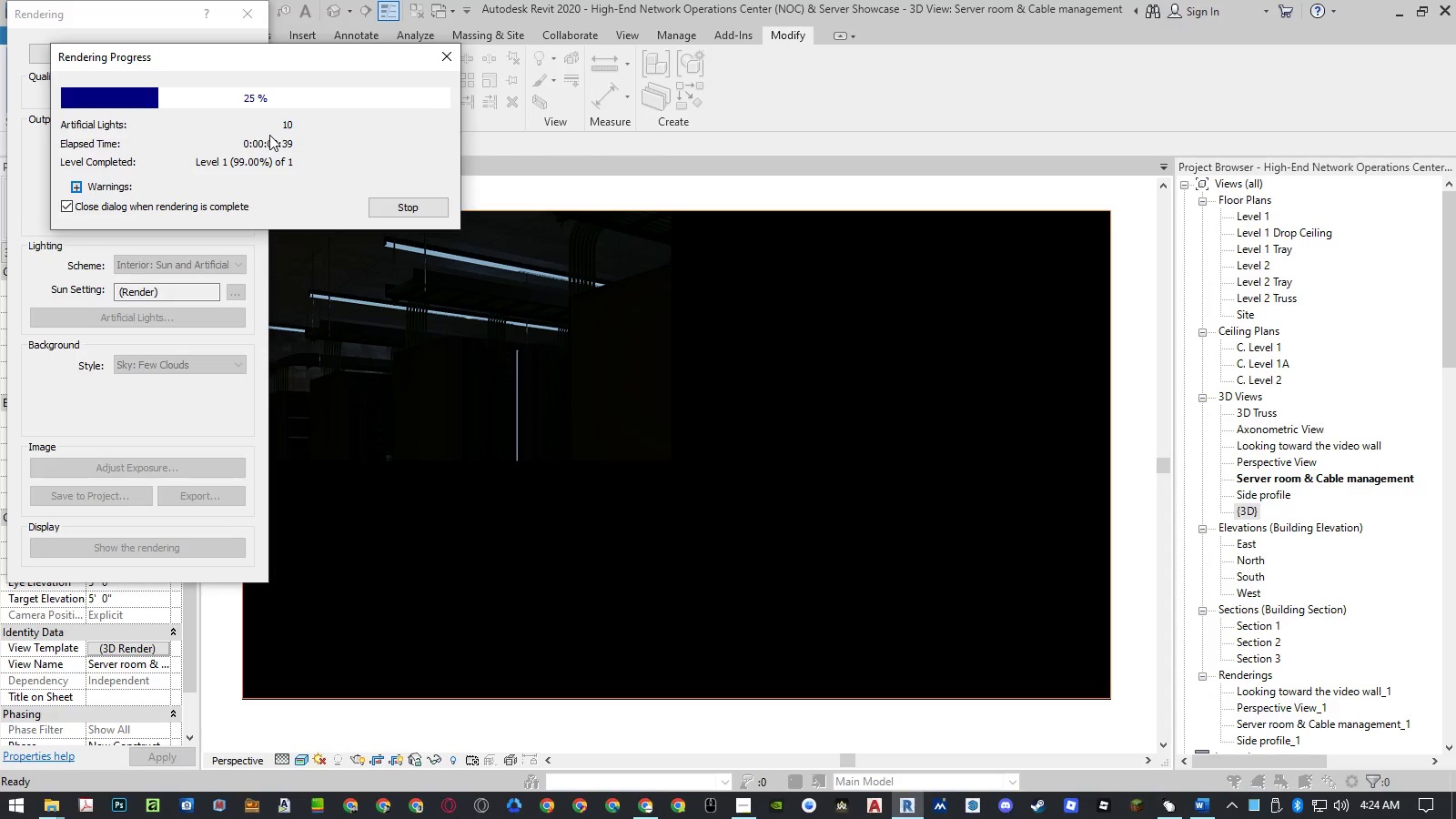 
wait(14.8)
 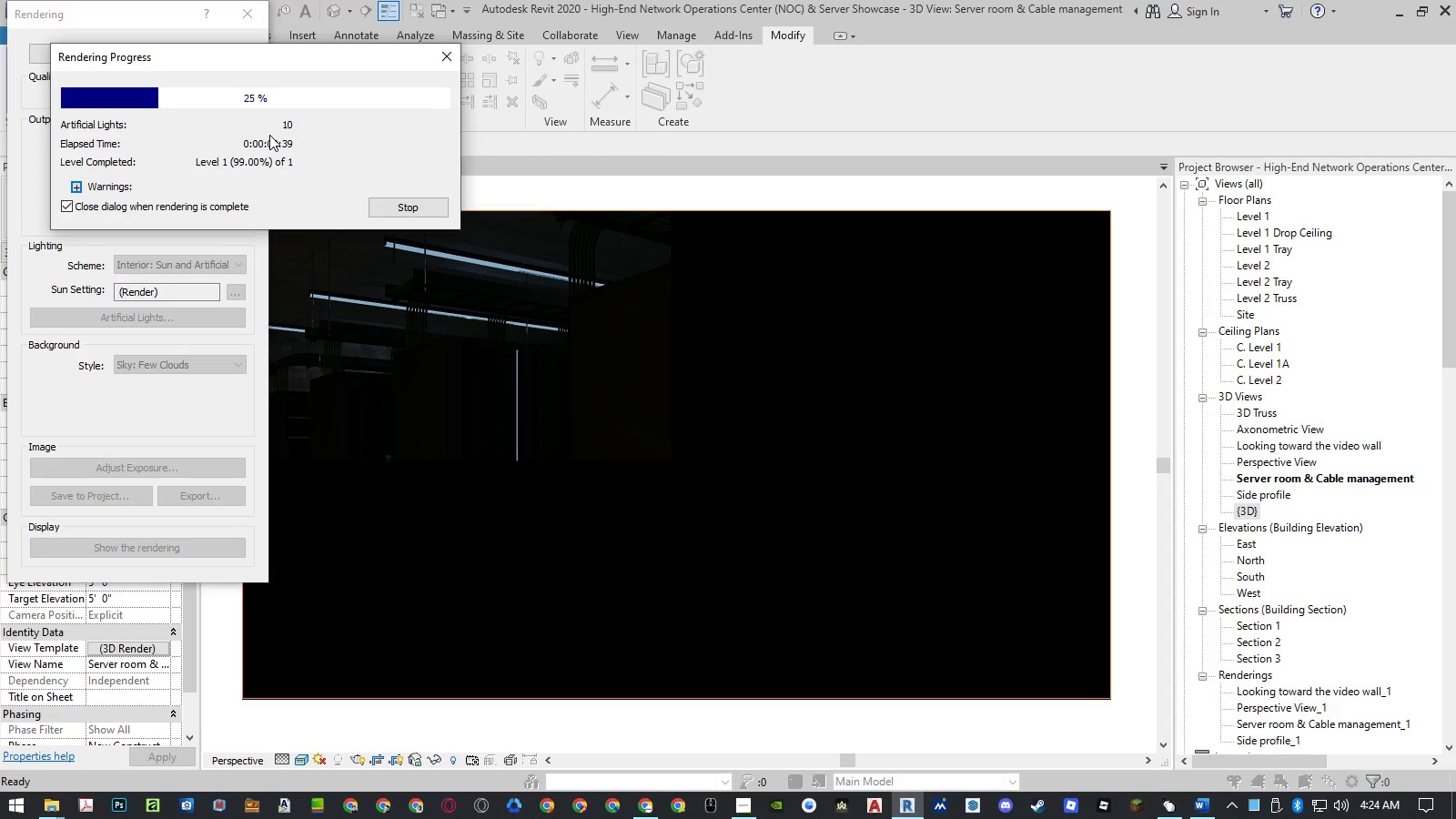 
left_click([386, 202])
 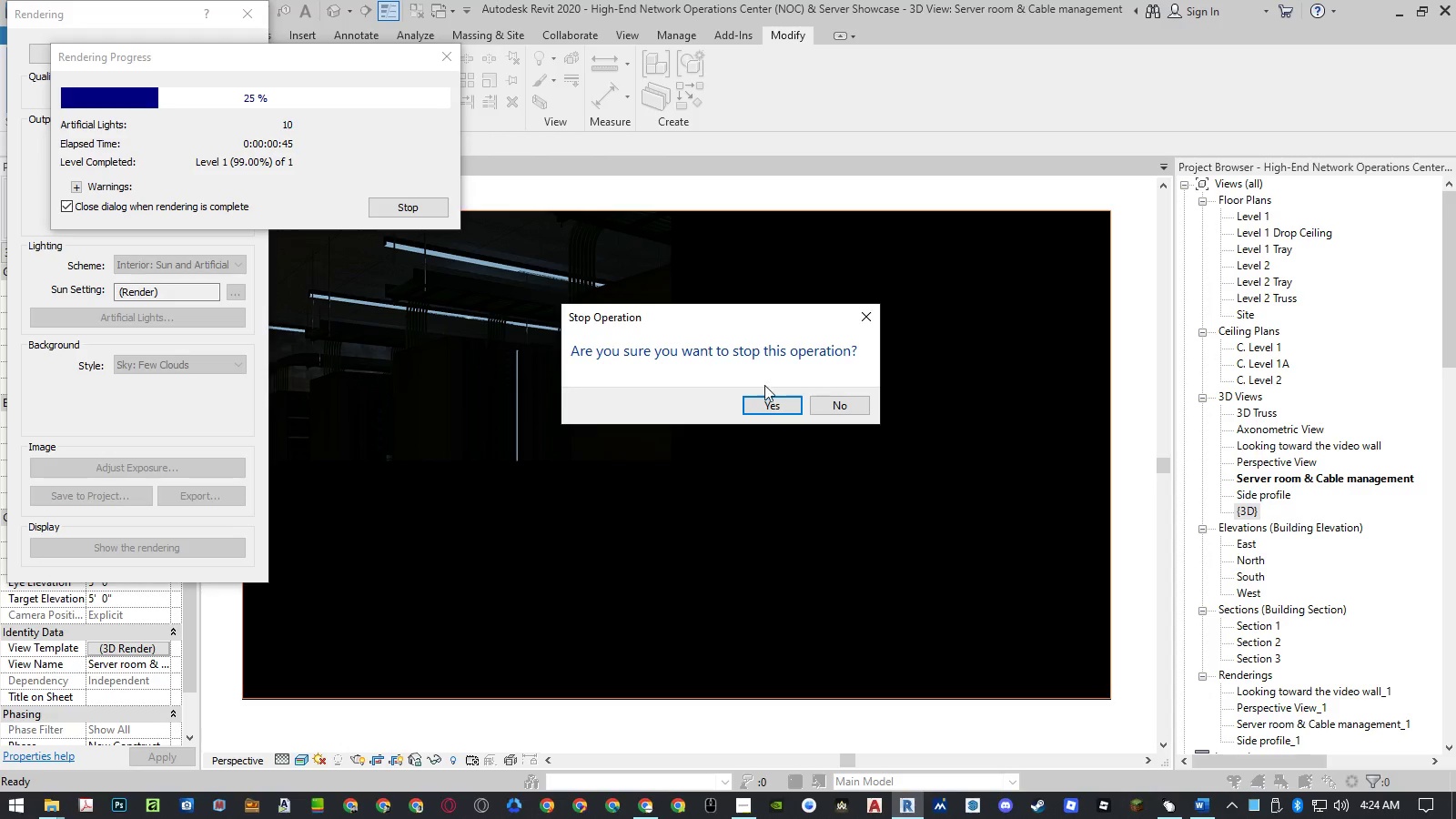 
left_click([769, 404])
 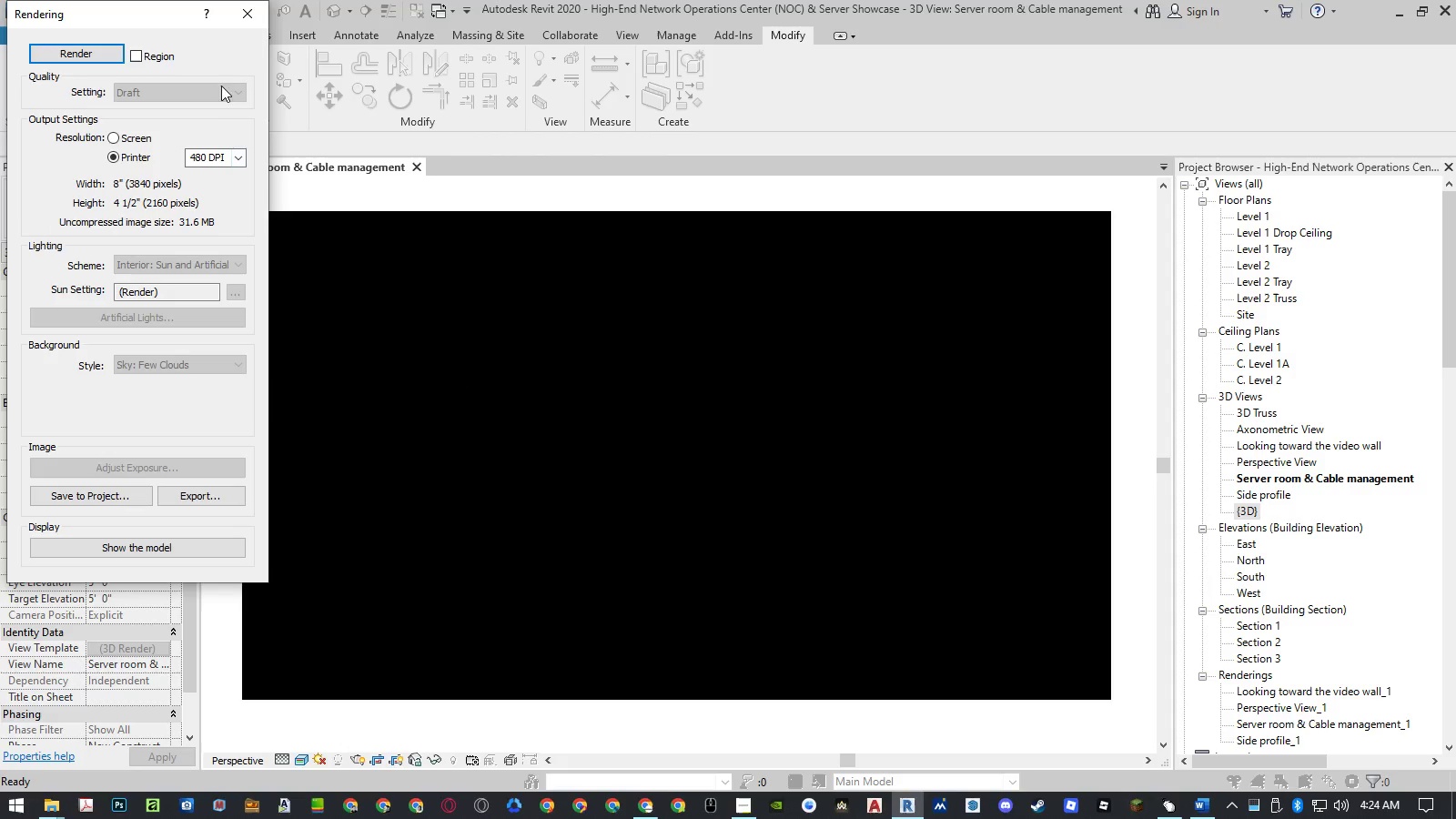 
wait(5.3)
 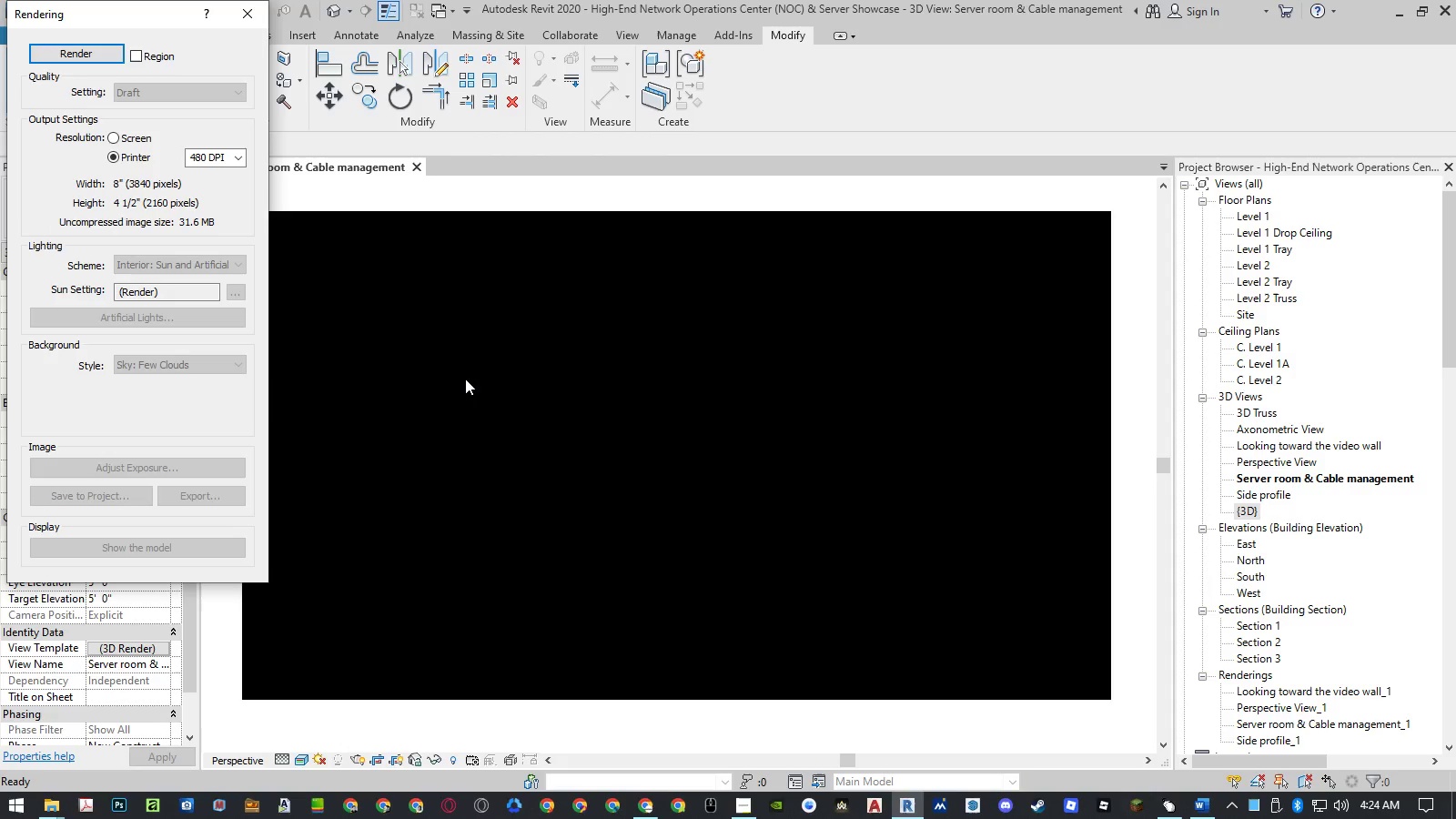 
left_click([246, 17])
 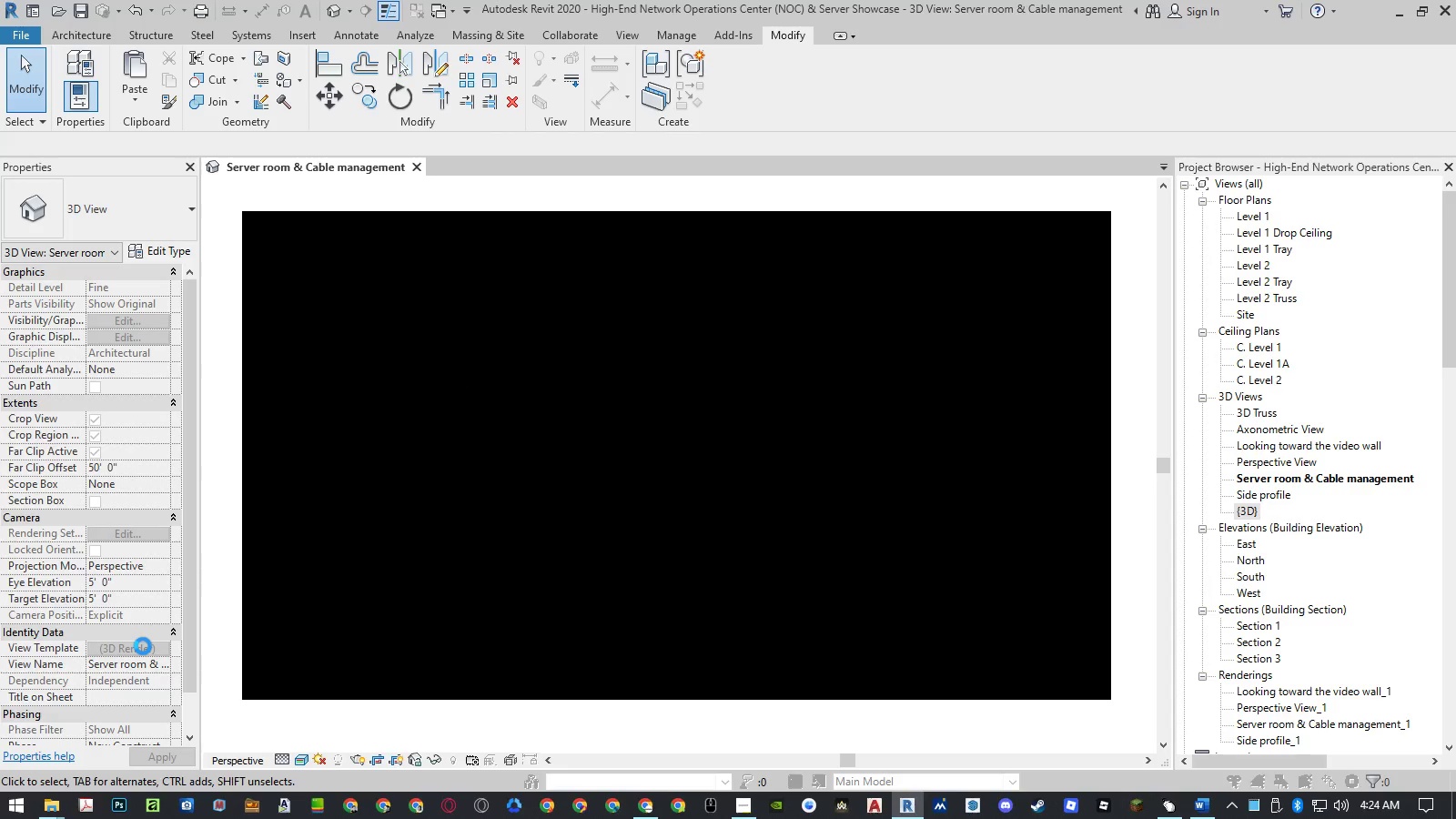 
wait(6.89)
 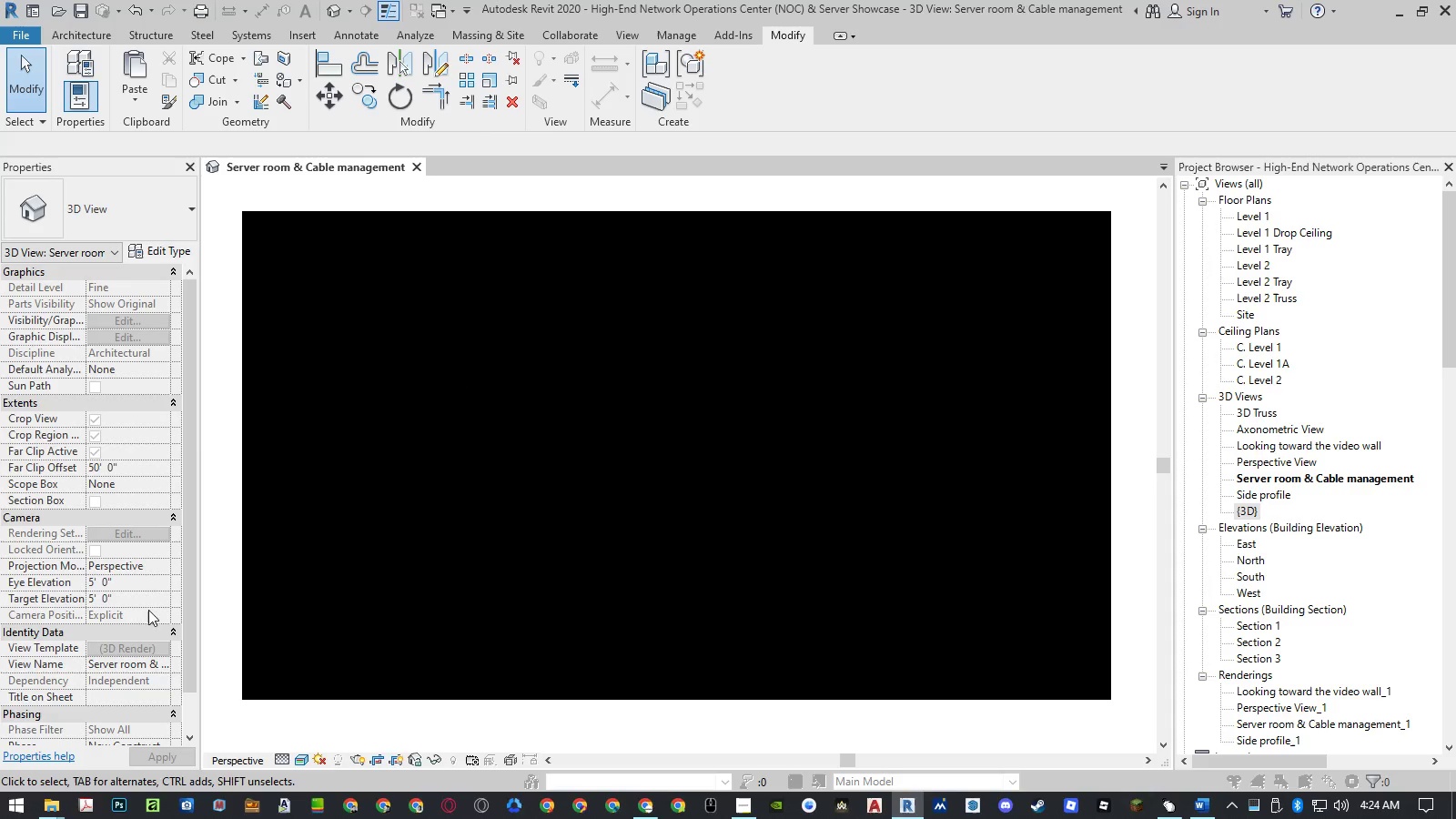 
left_click([143, 646])
 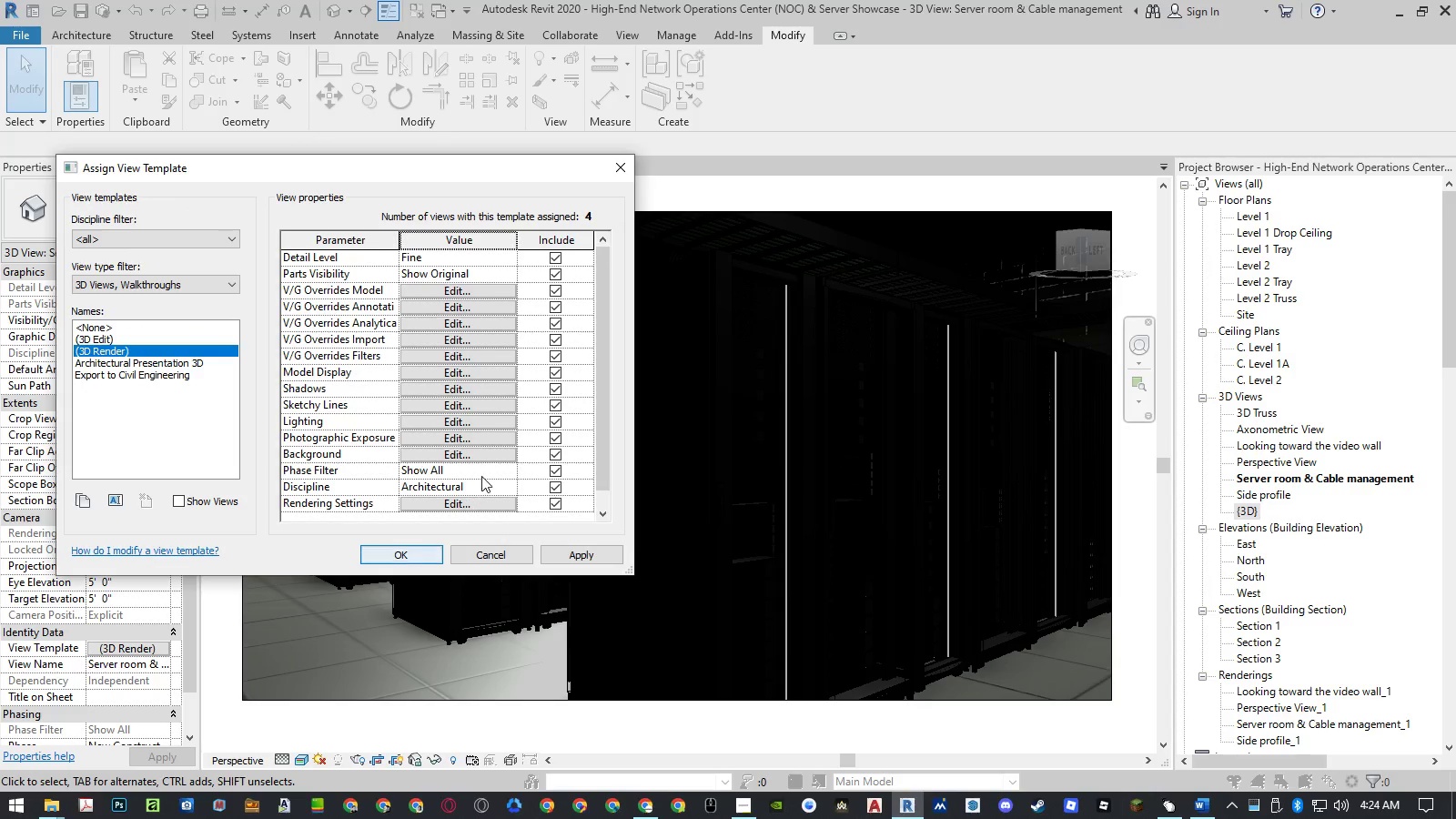 
left_click([461, 502])
 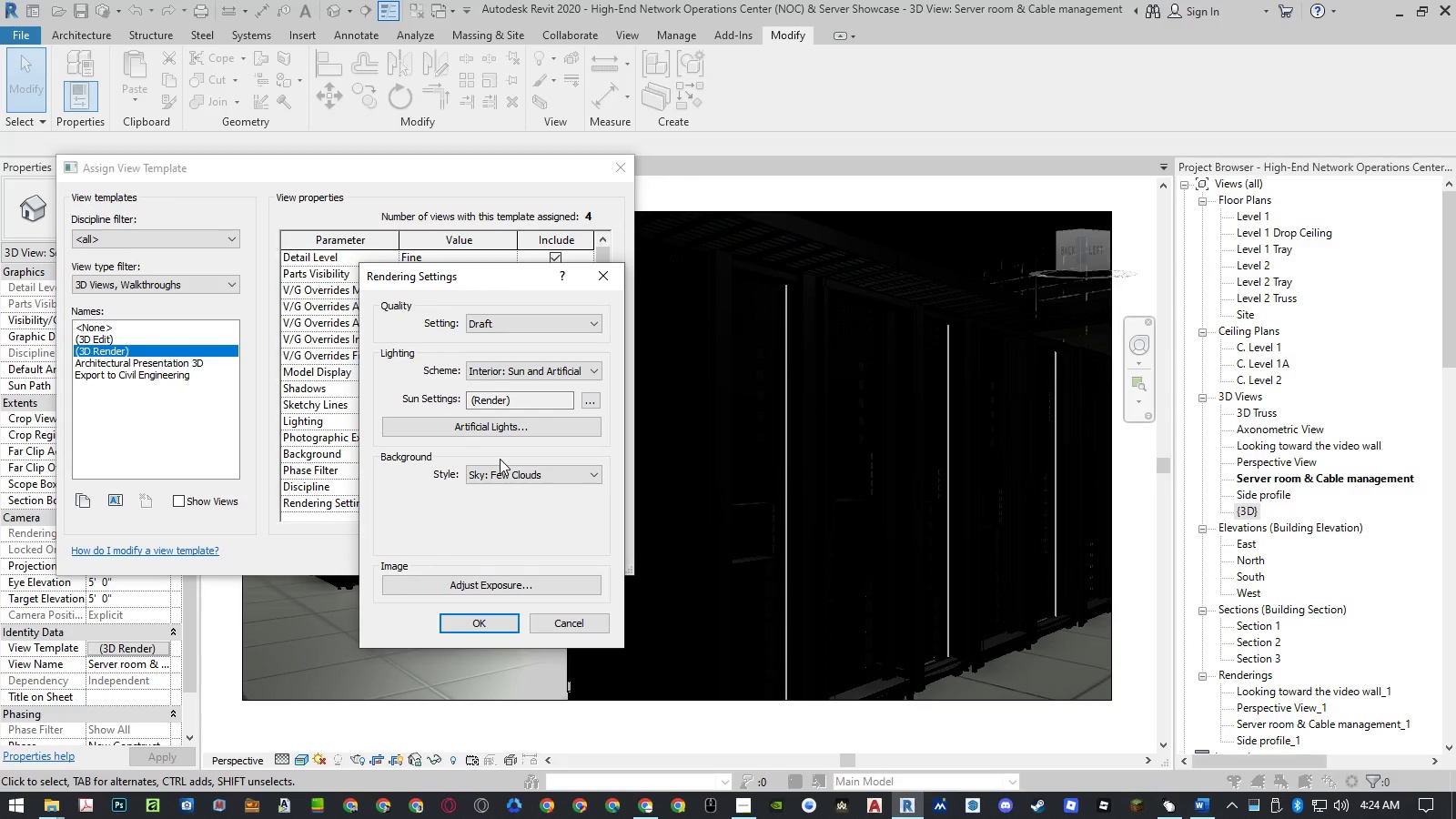 
left_click([473, 586])
 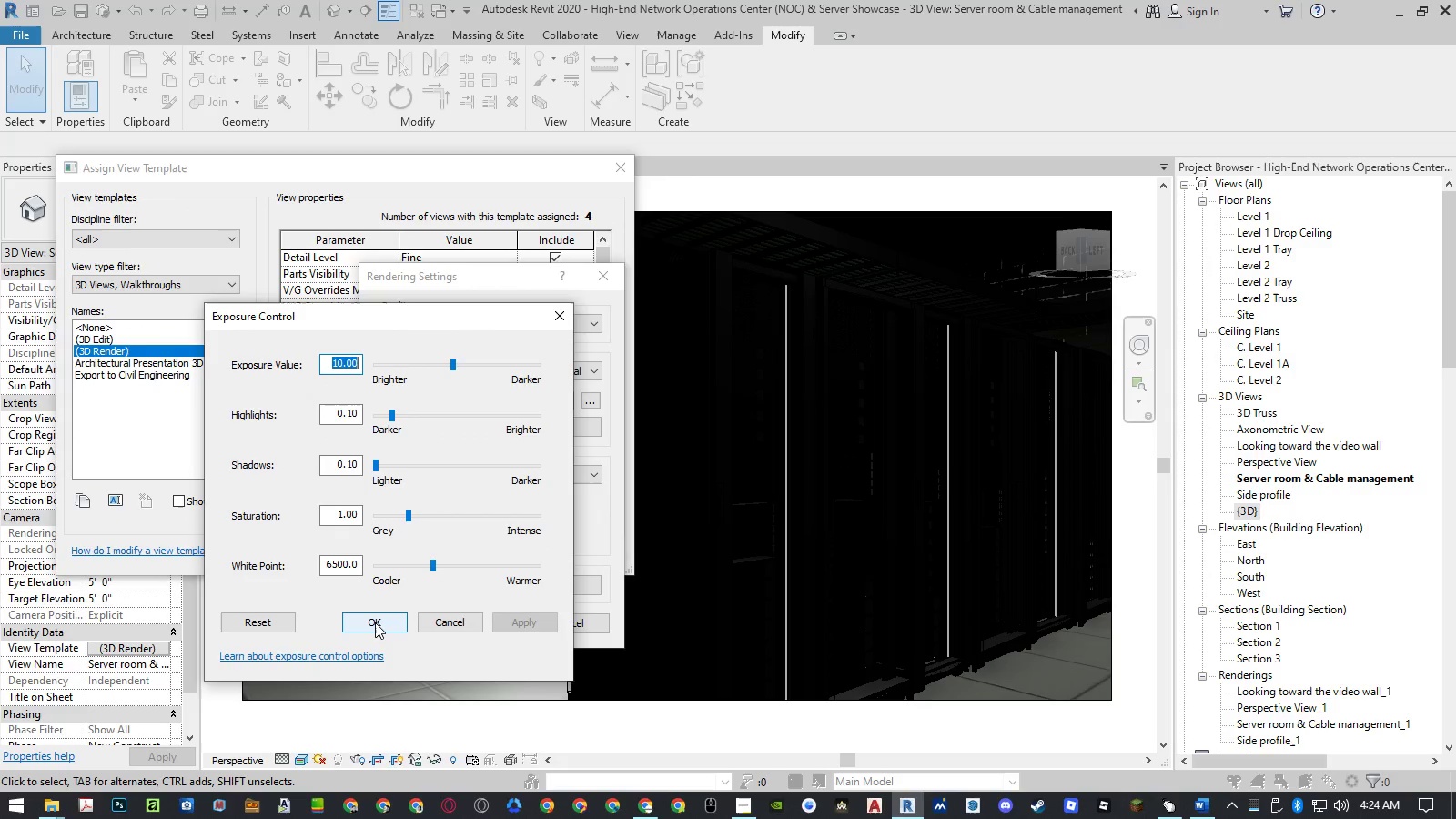 
key(Numpad9)
 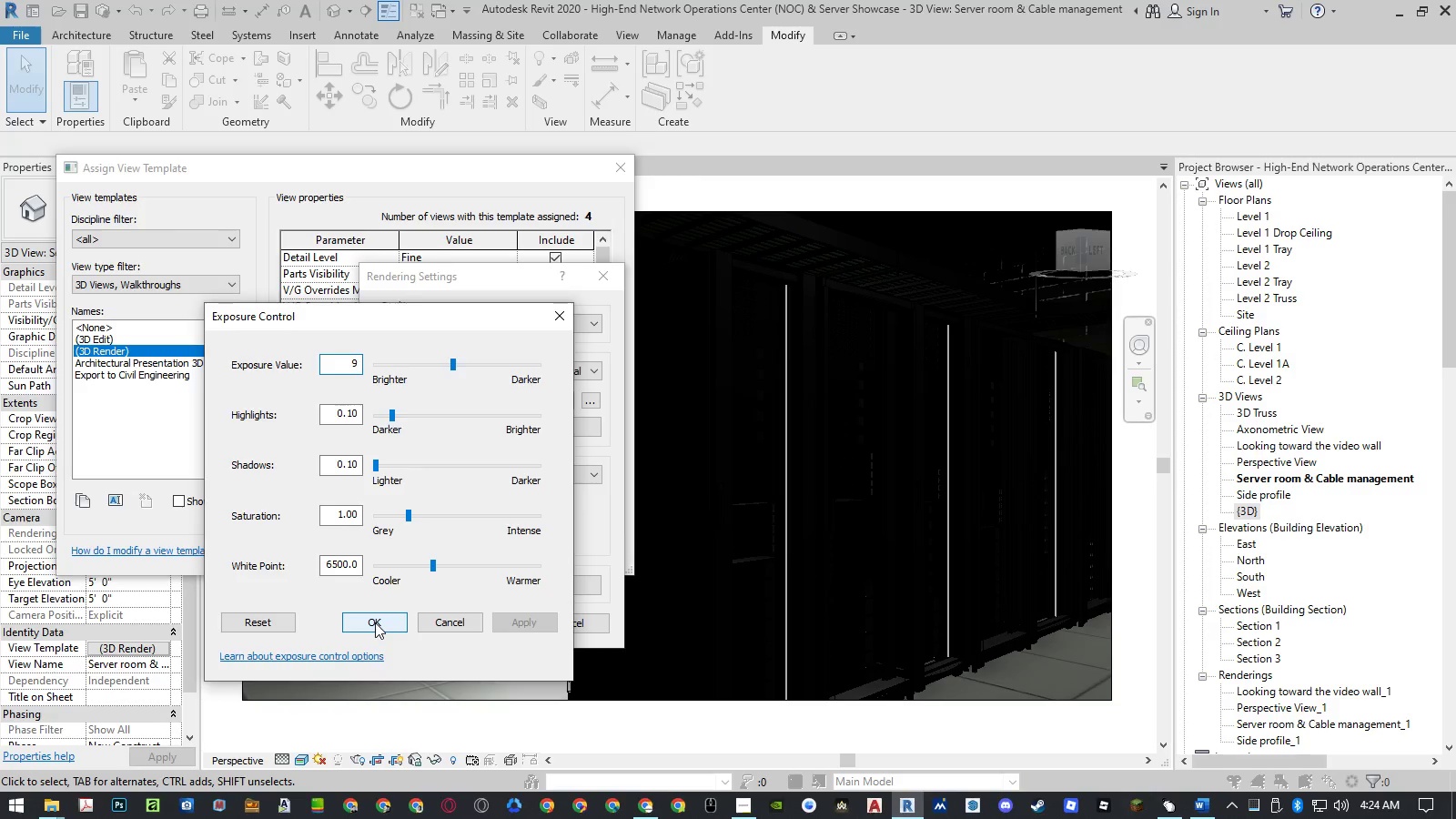 
key(NumpadEnter)
 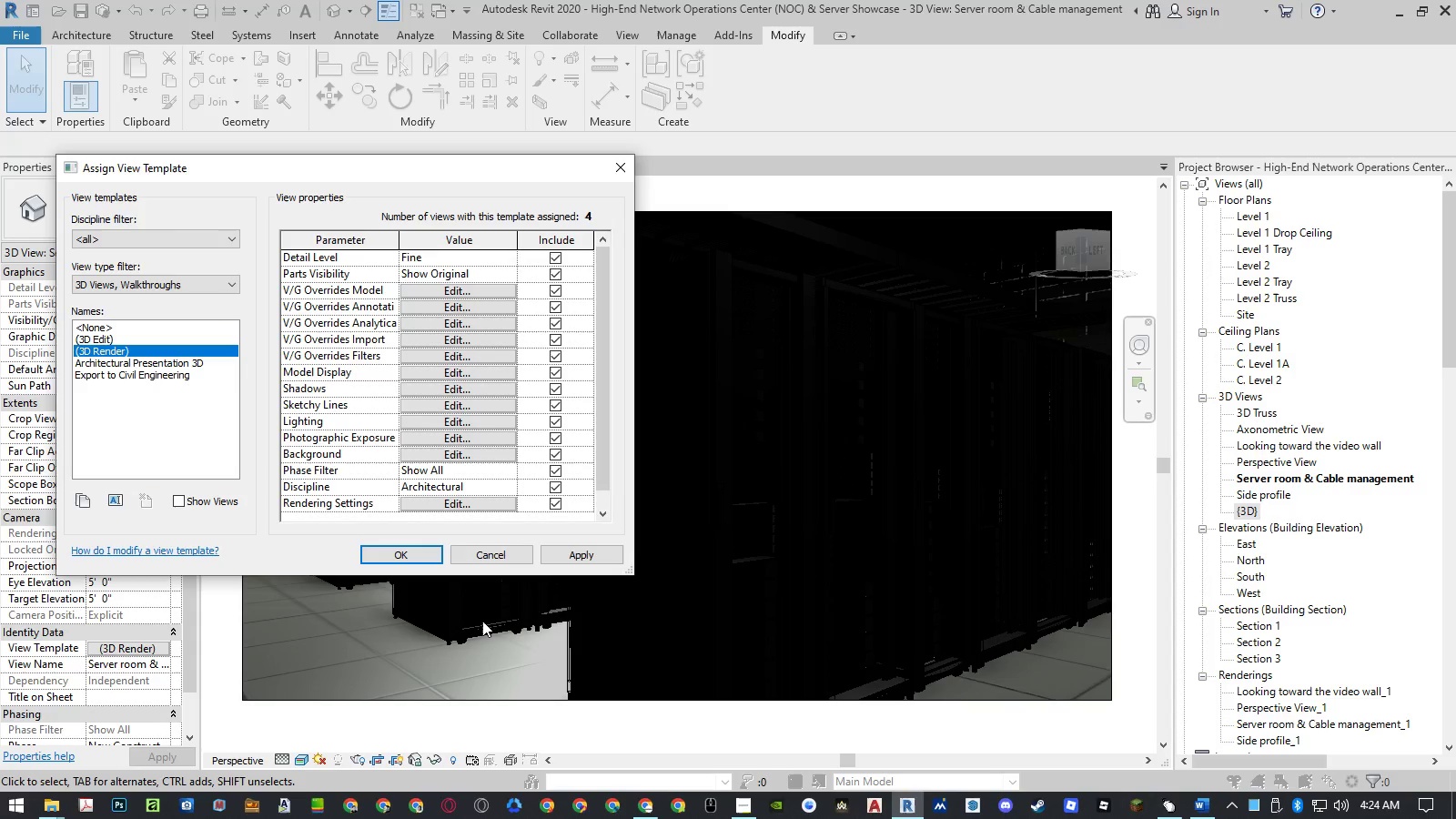 
wait(6.5)
 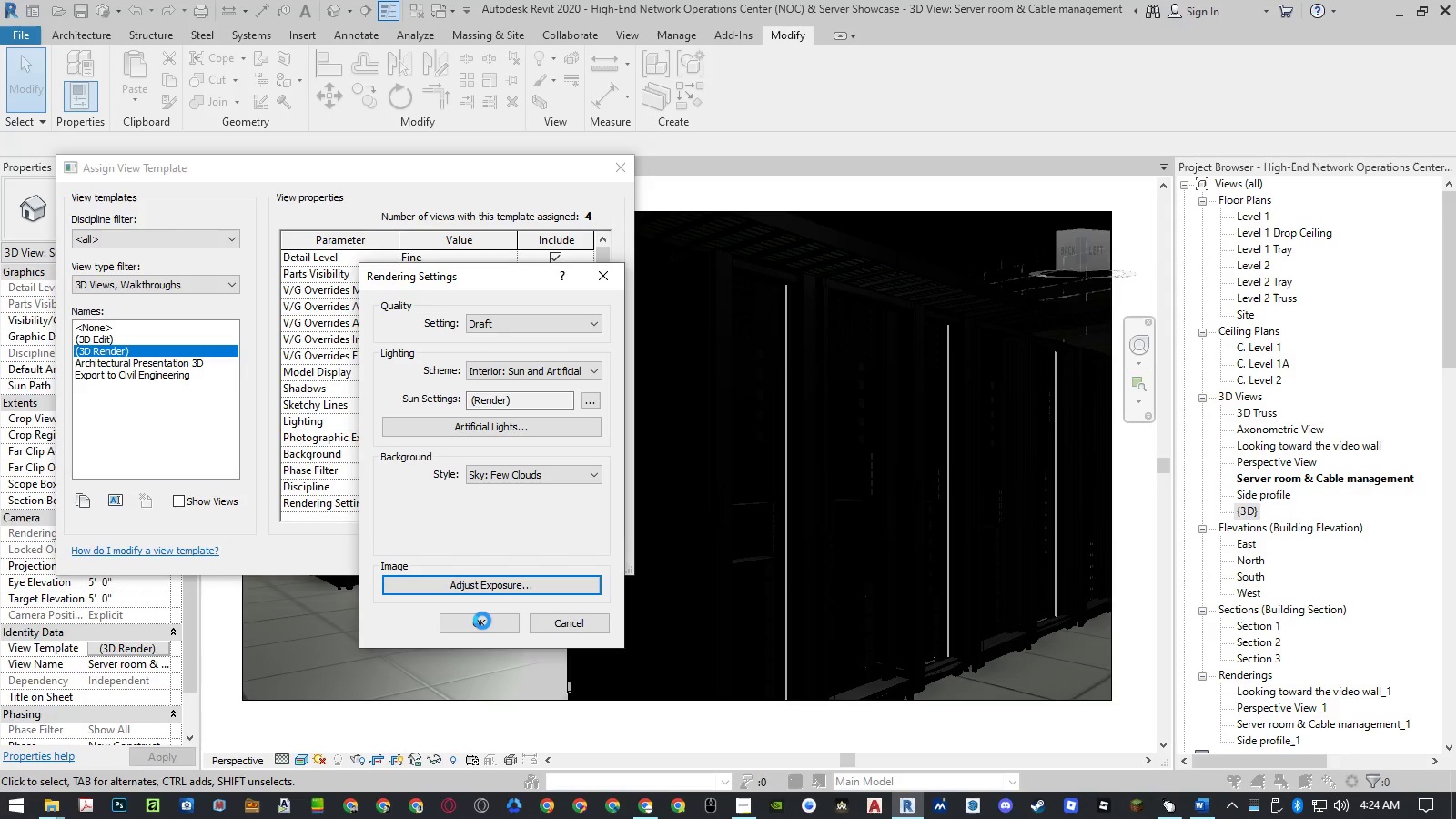 
left_click([420, 556])
 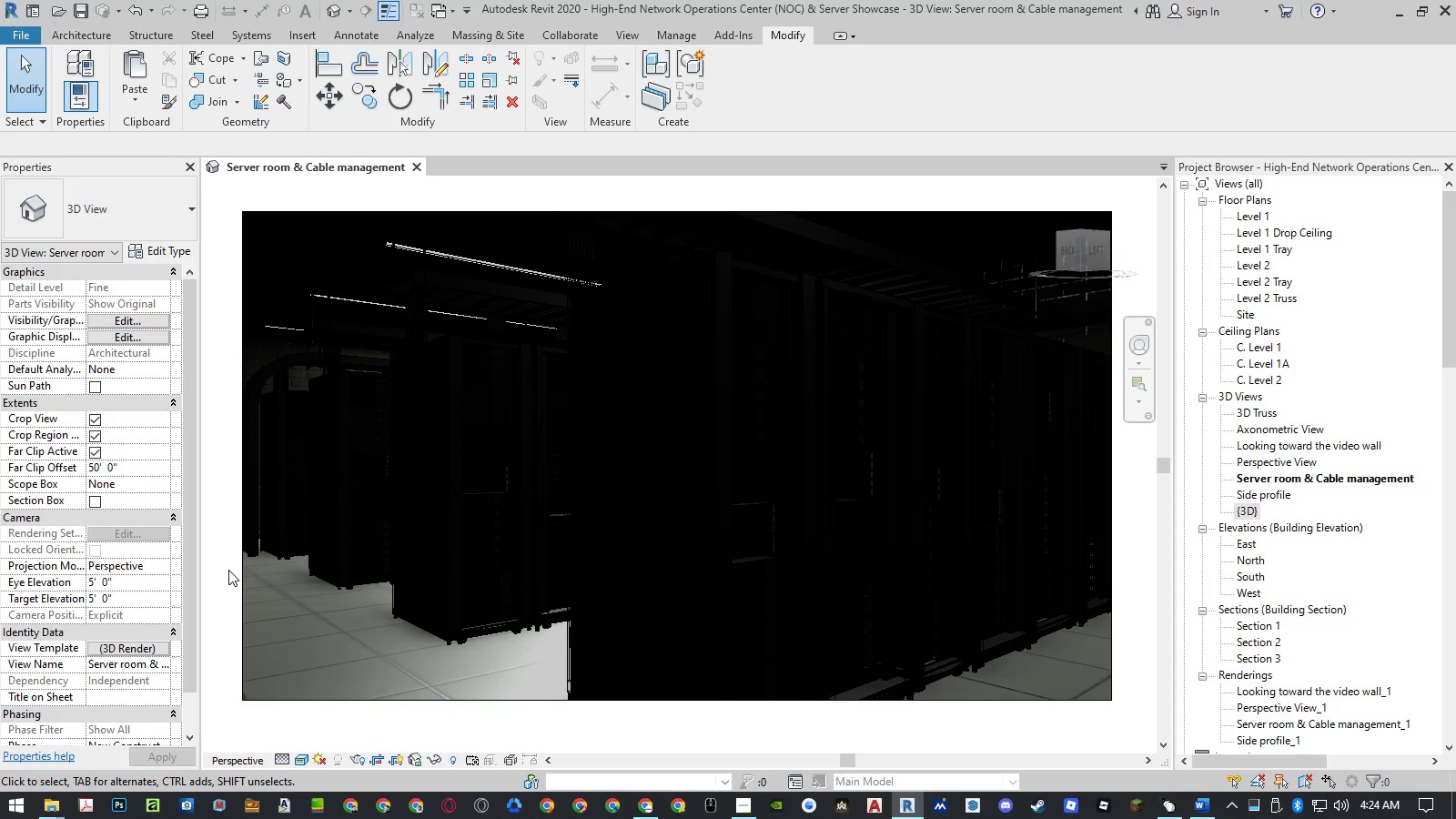 
left_click([228, 570])
 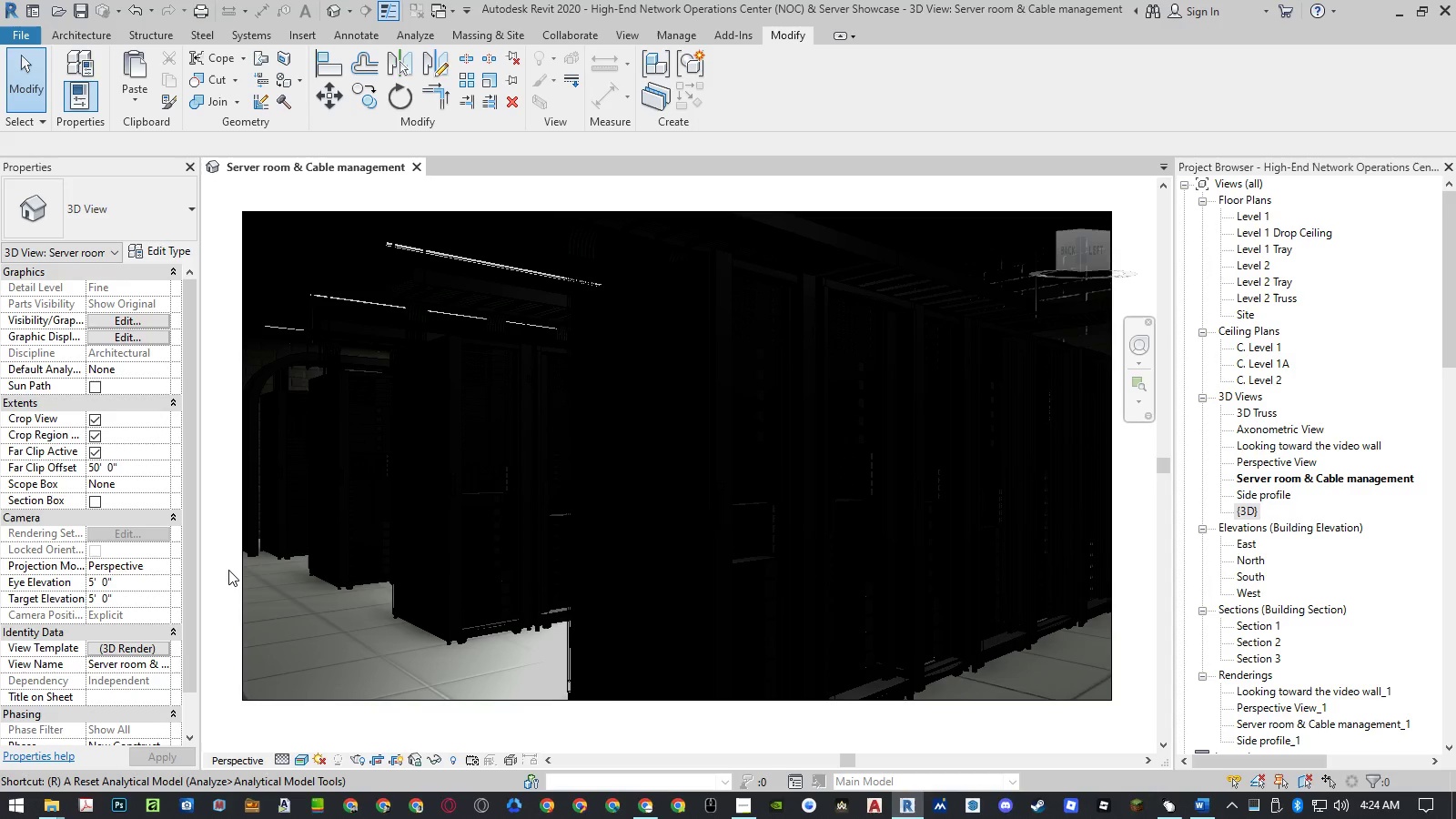 
type(rr)
 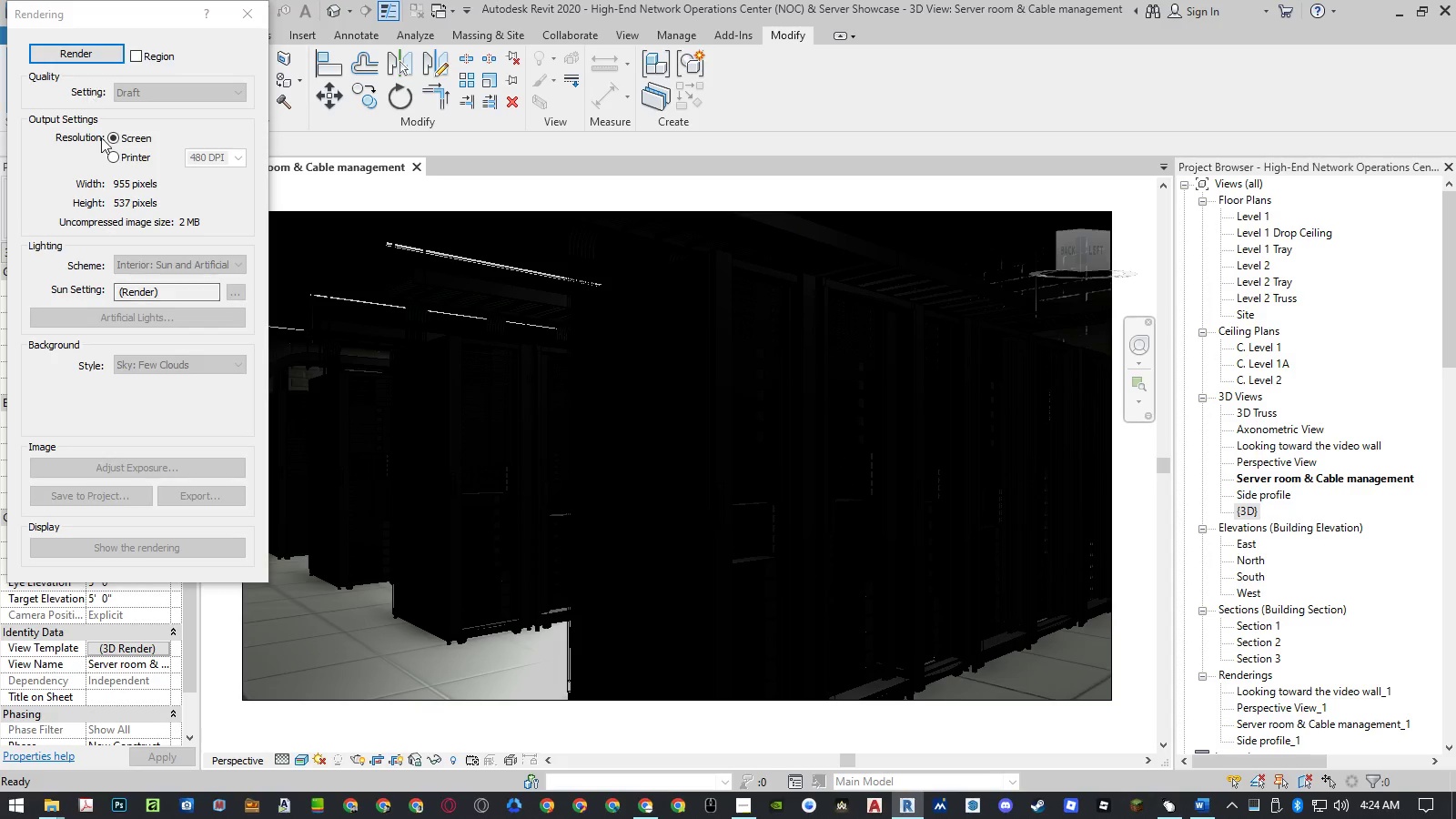 
left_click([123, 159])
 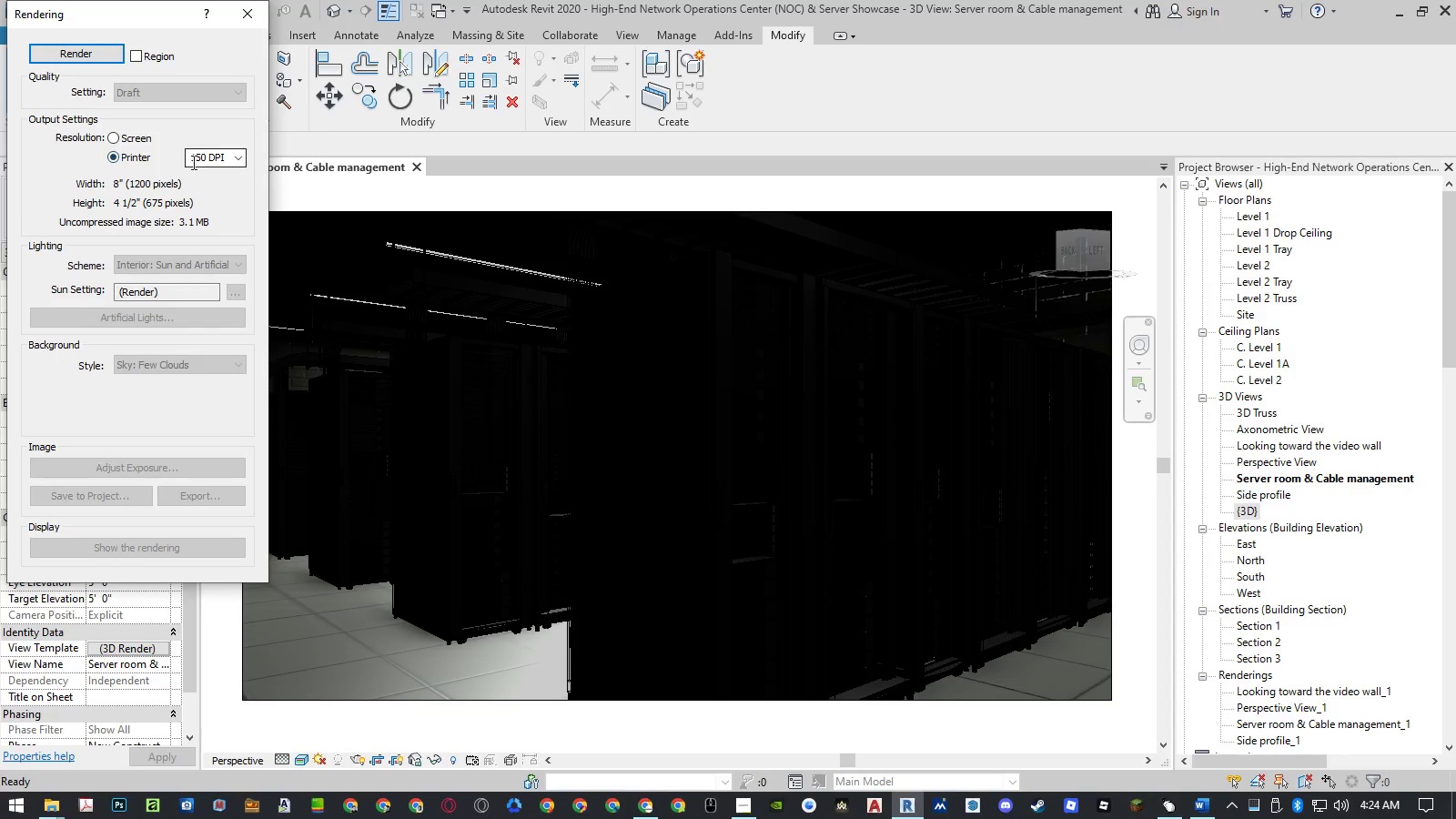 
left_click([198, 158])
 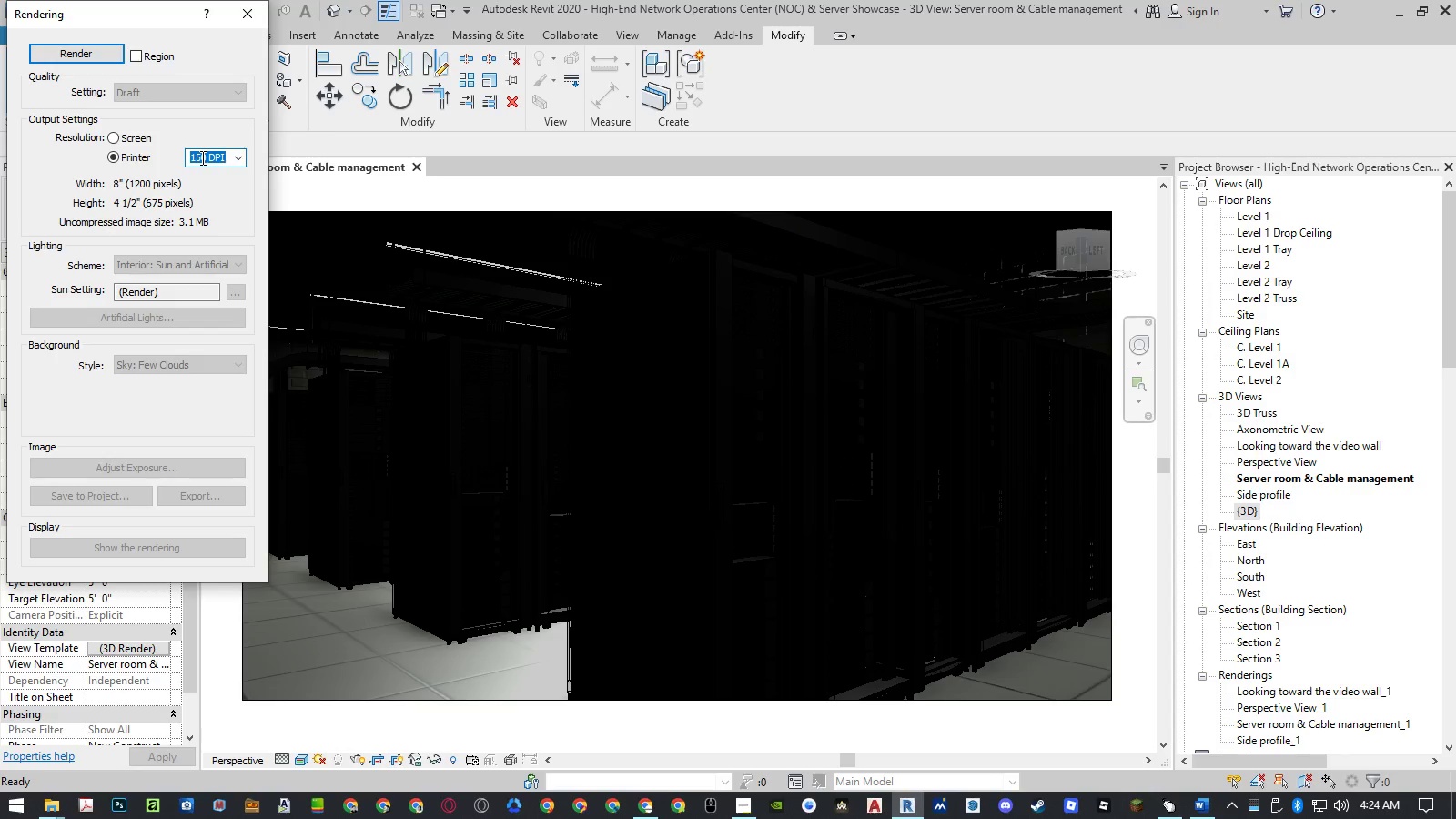 
left_click_drag(start_coordinate=[201, 157], to_coordinate=[177, 160])
 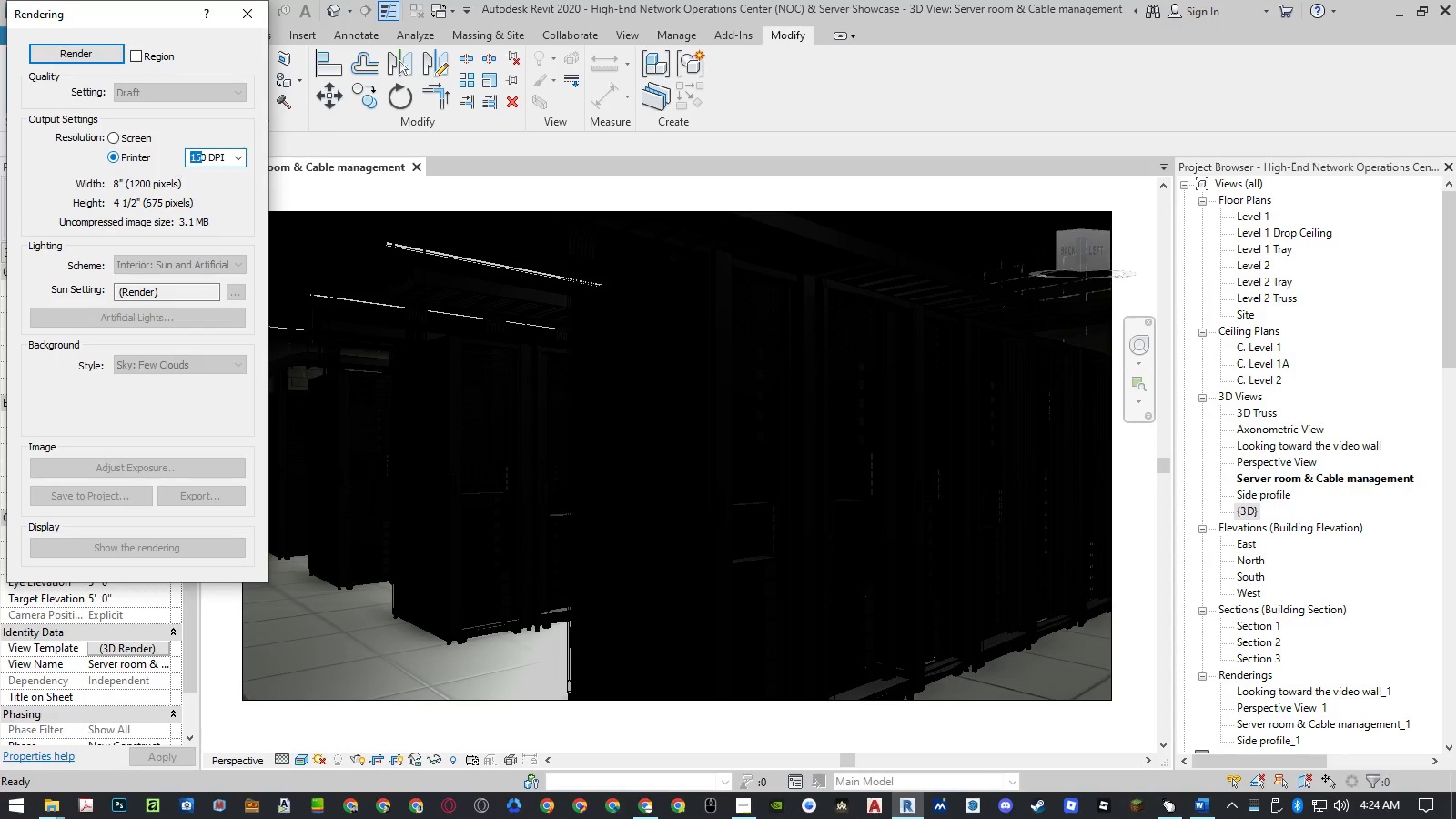 
key(Numpad4)
 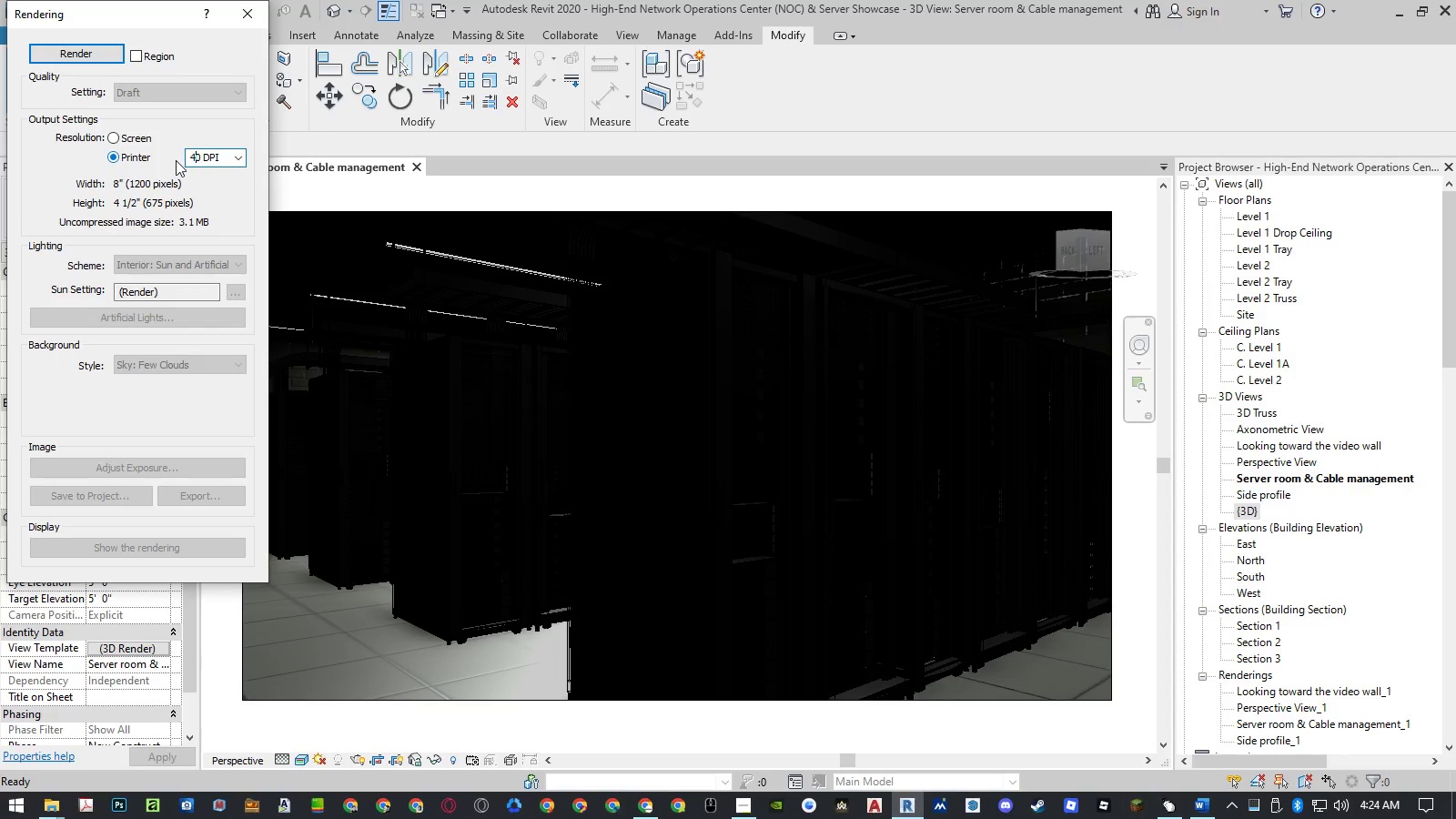 
key(Numpad8)
 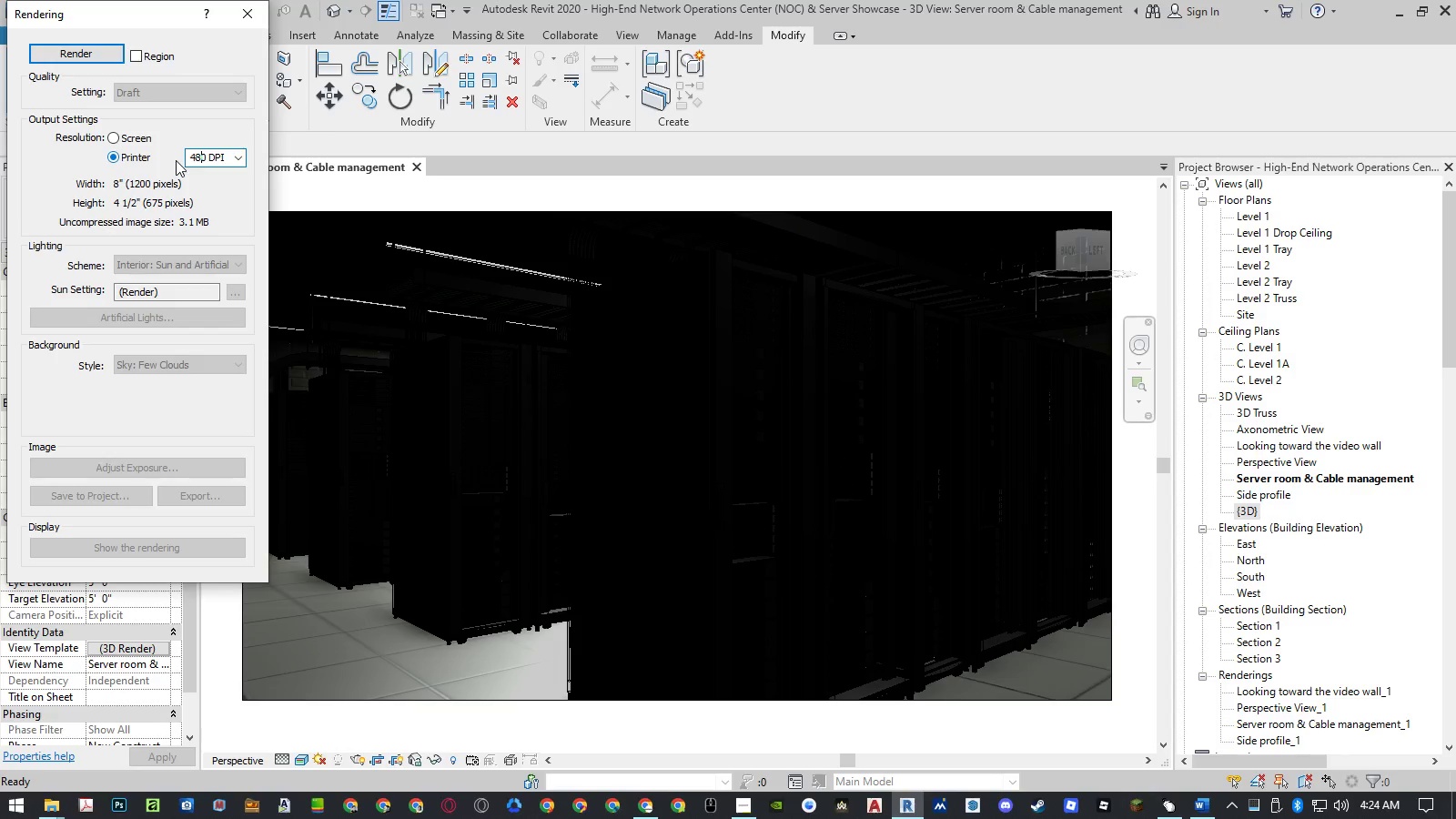 
key(NumpadEnter)
 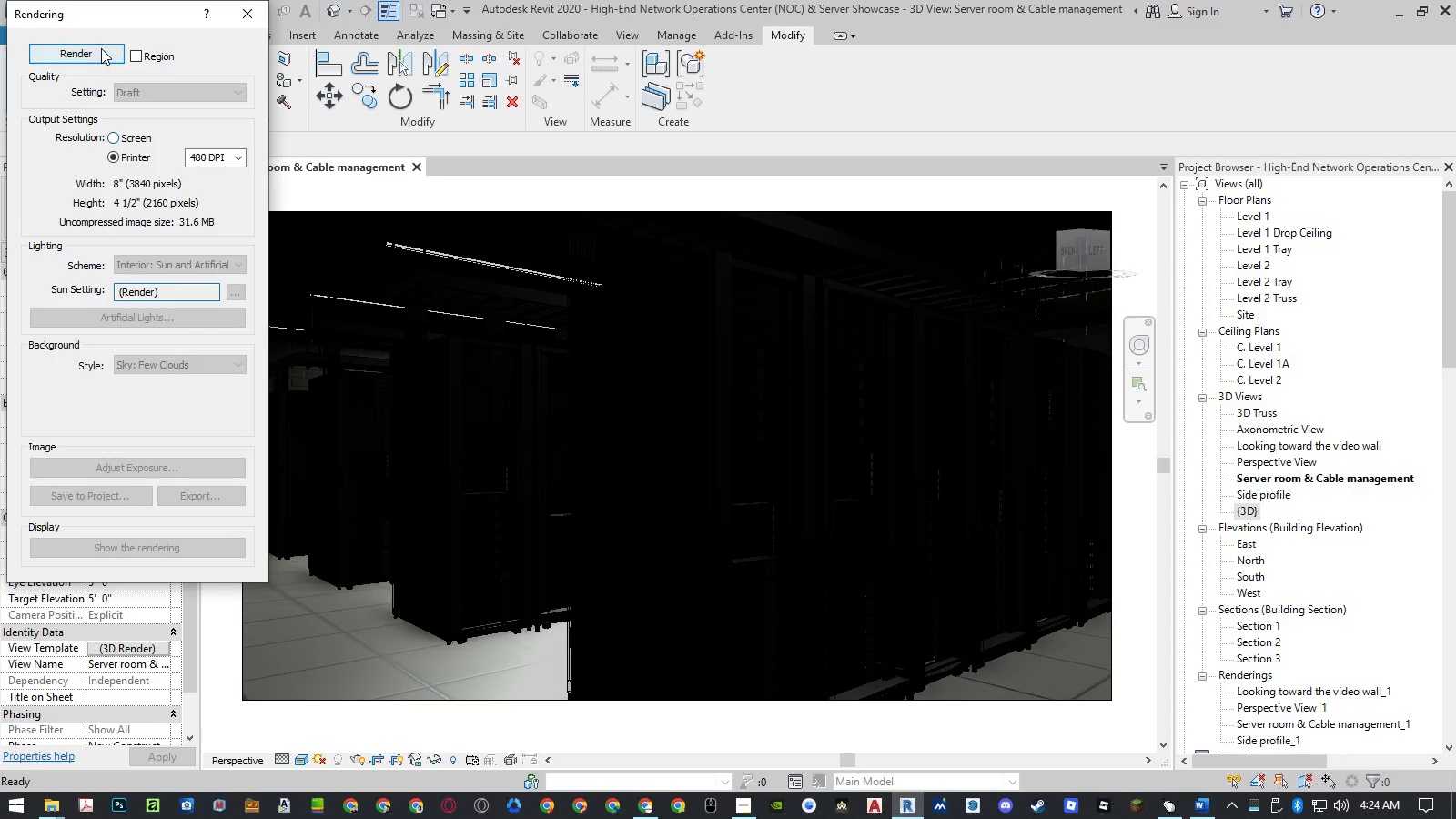 
left_click([101, 47])
 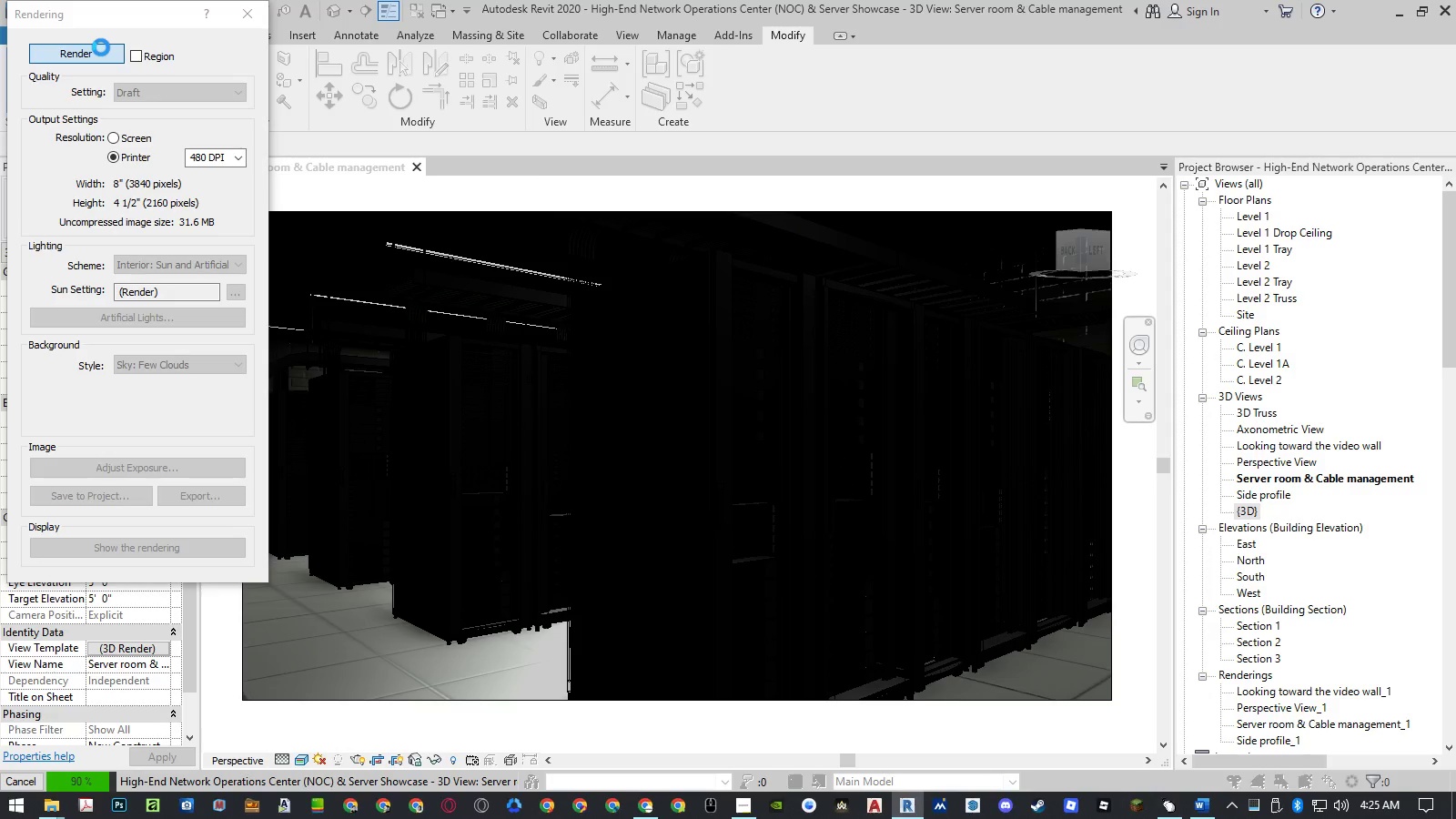 
wait(13.33)
 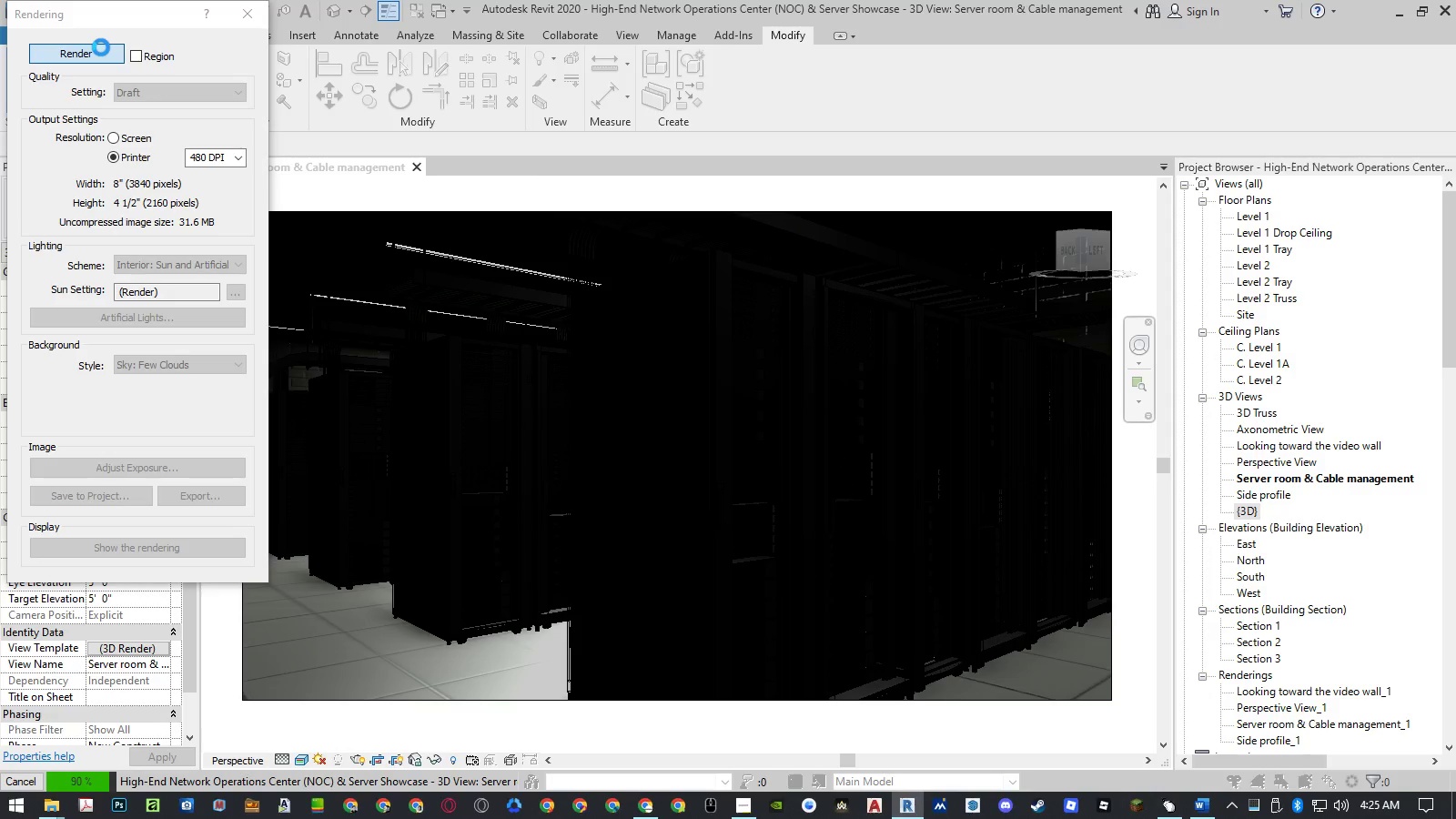 
left_click([74, 188])
 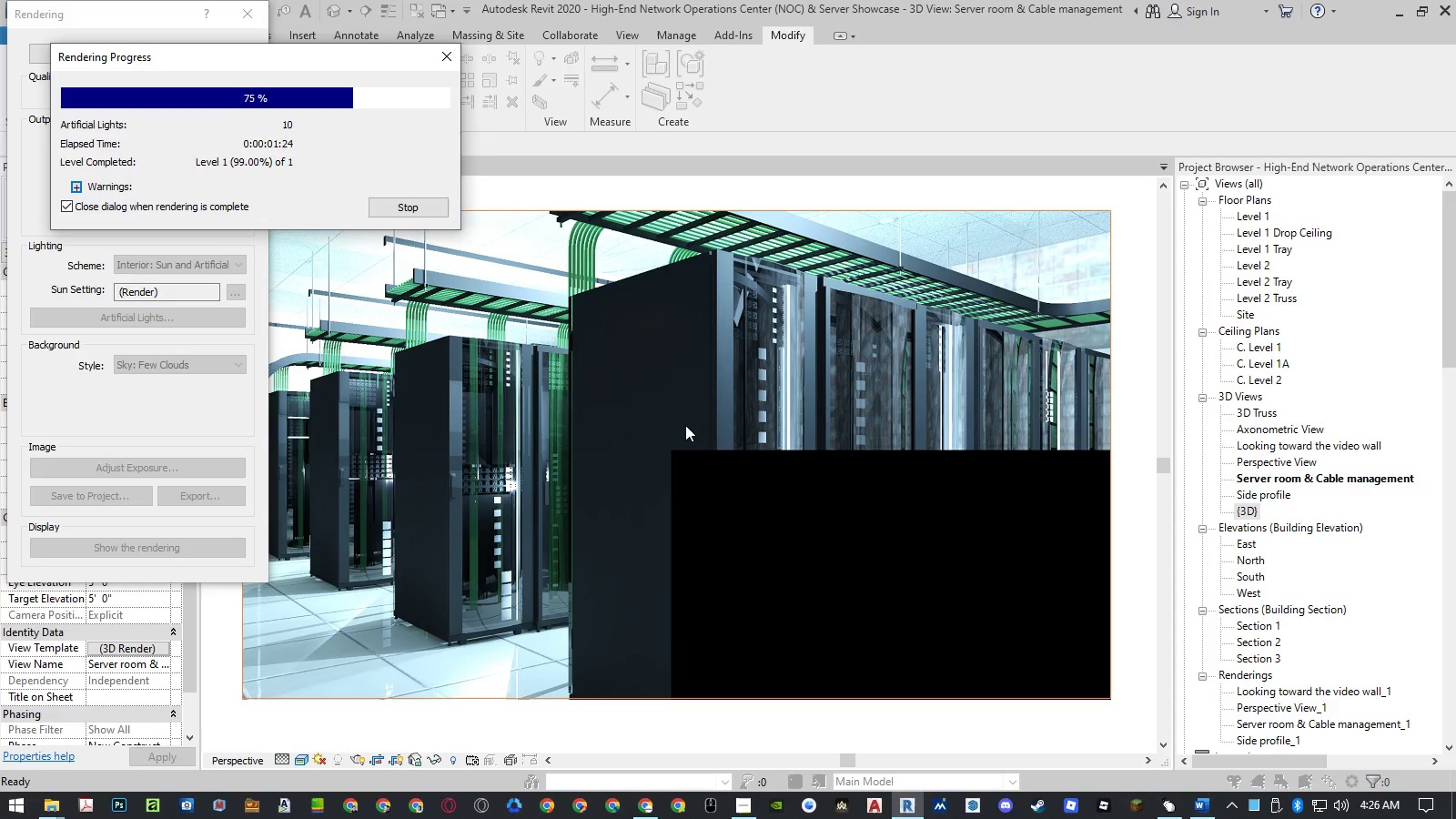 
wait(76.52)
 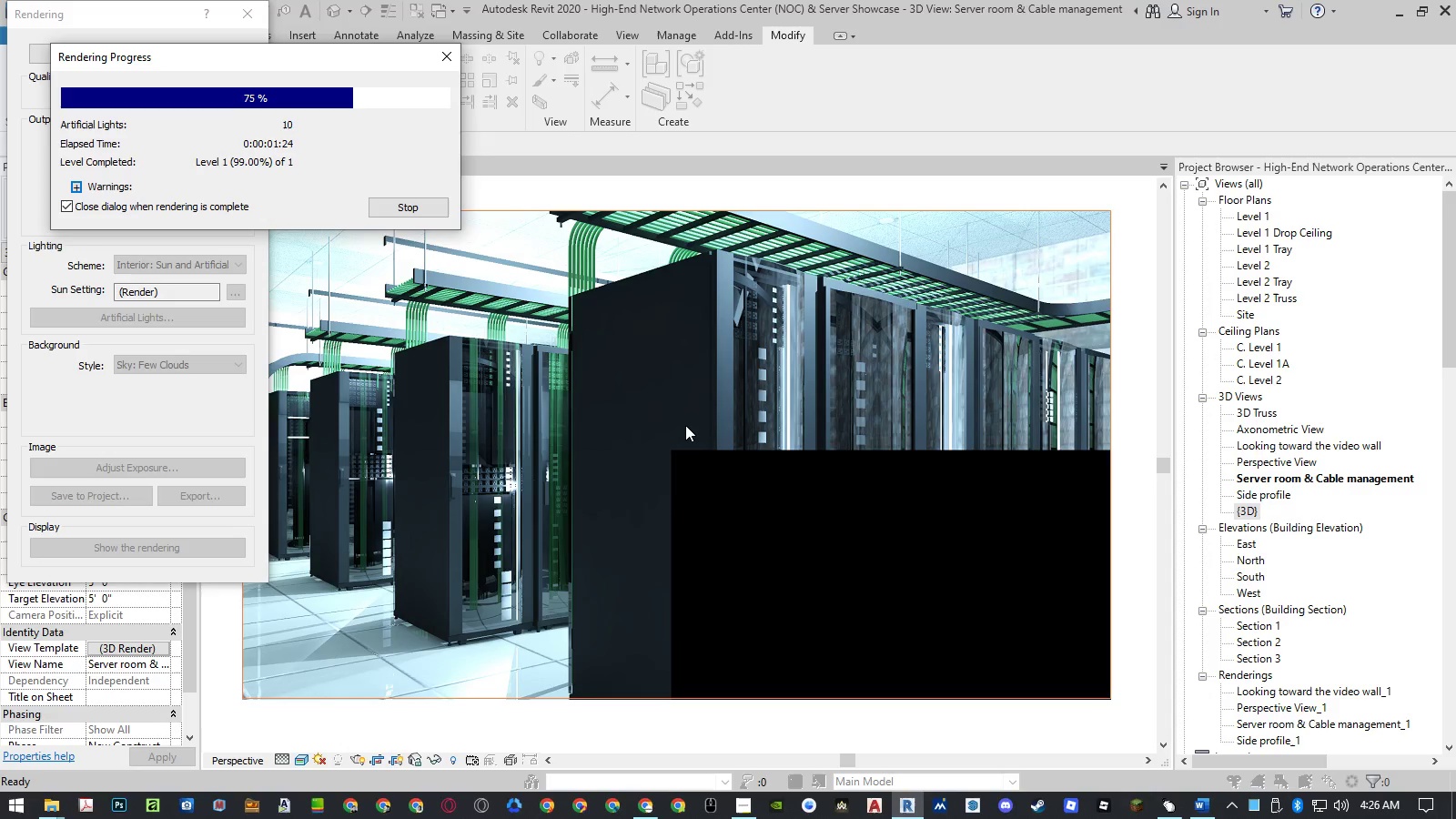 
left_click([201, 493])
 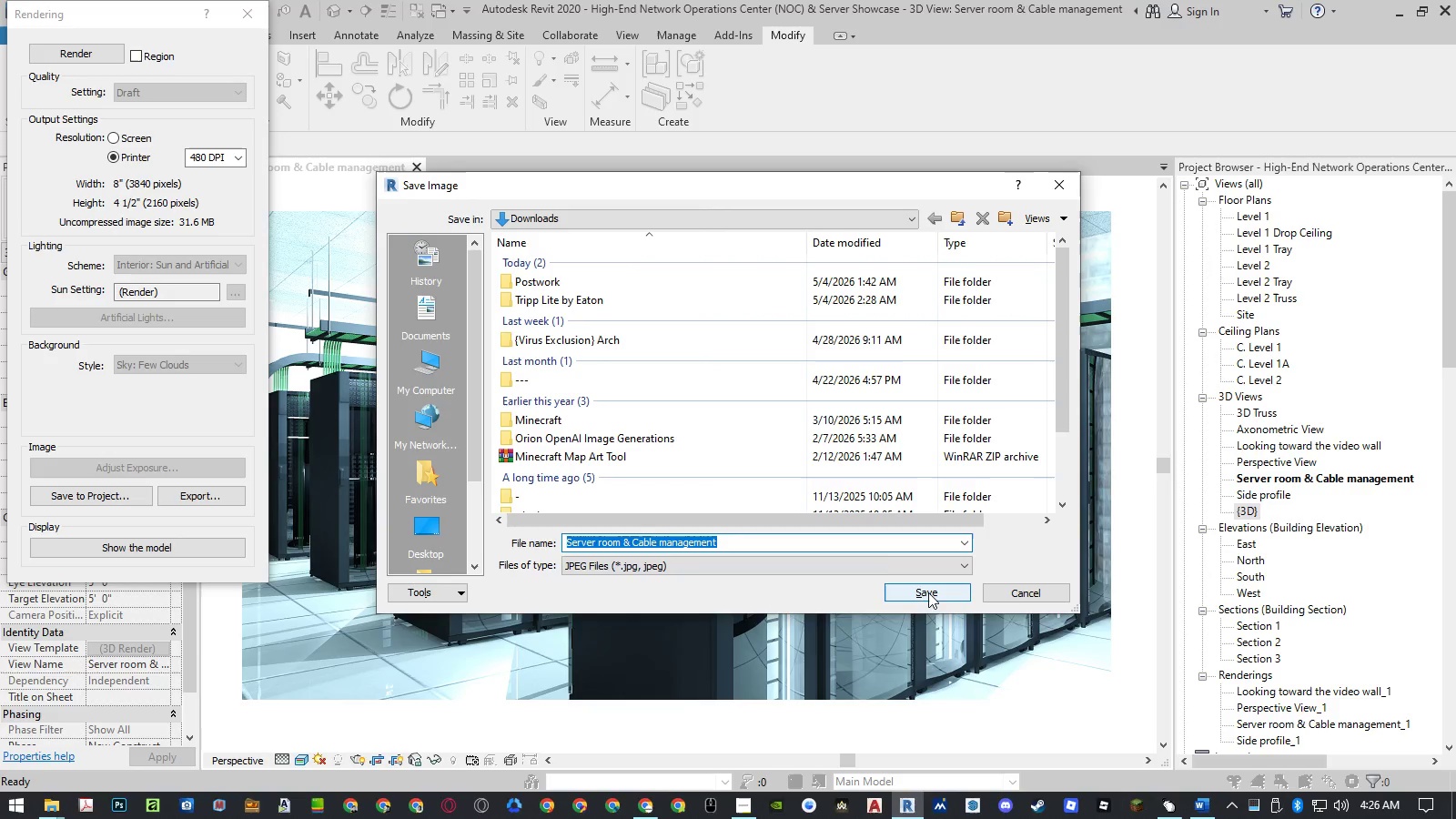 
double_click([587, 287])
 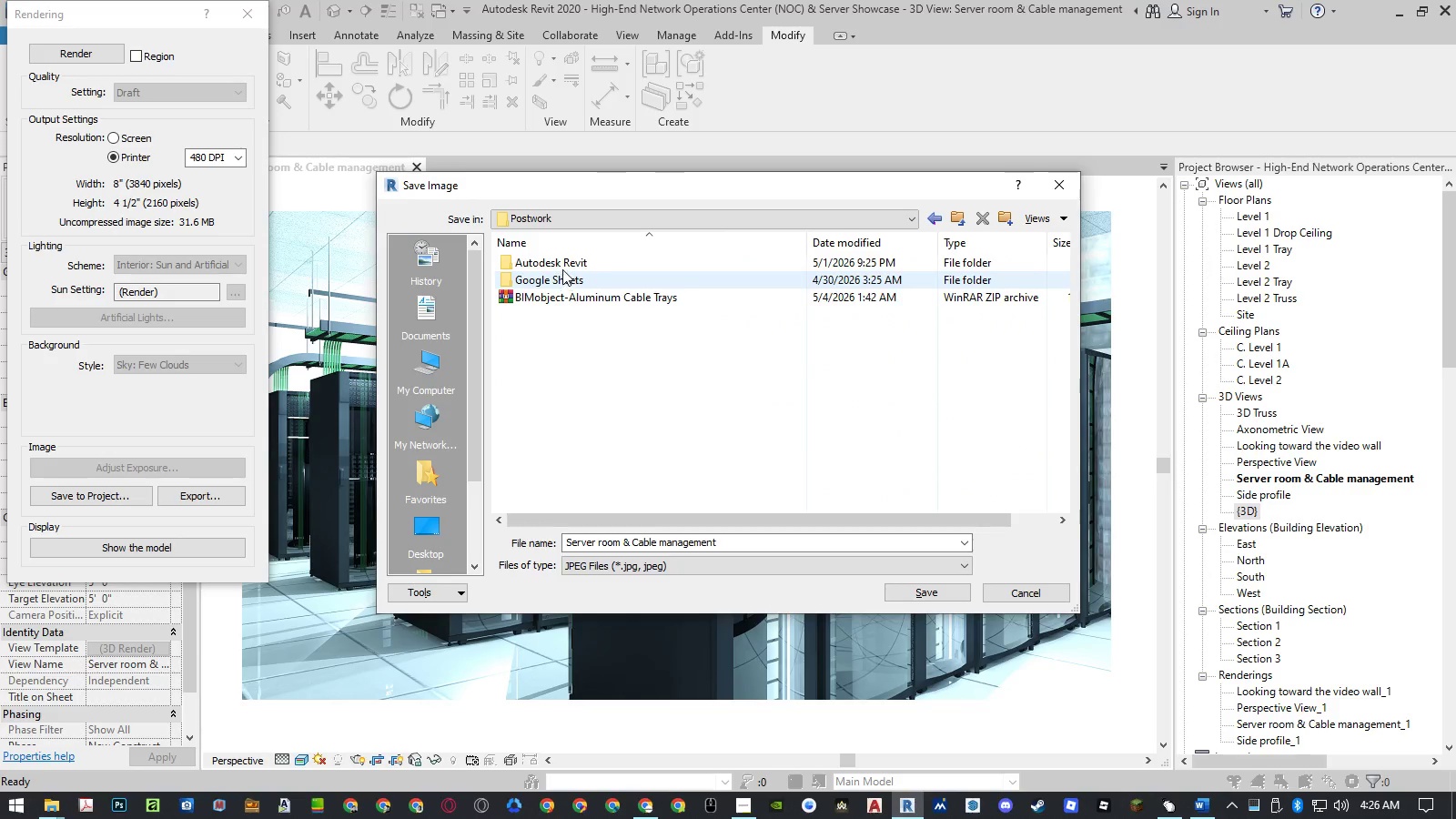 
double_click([561, 266])
 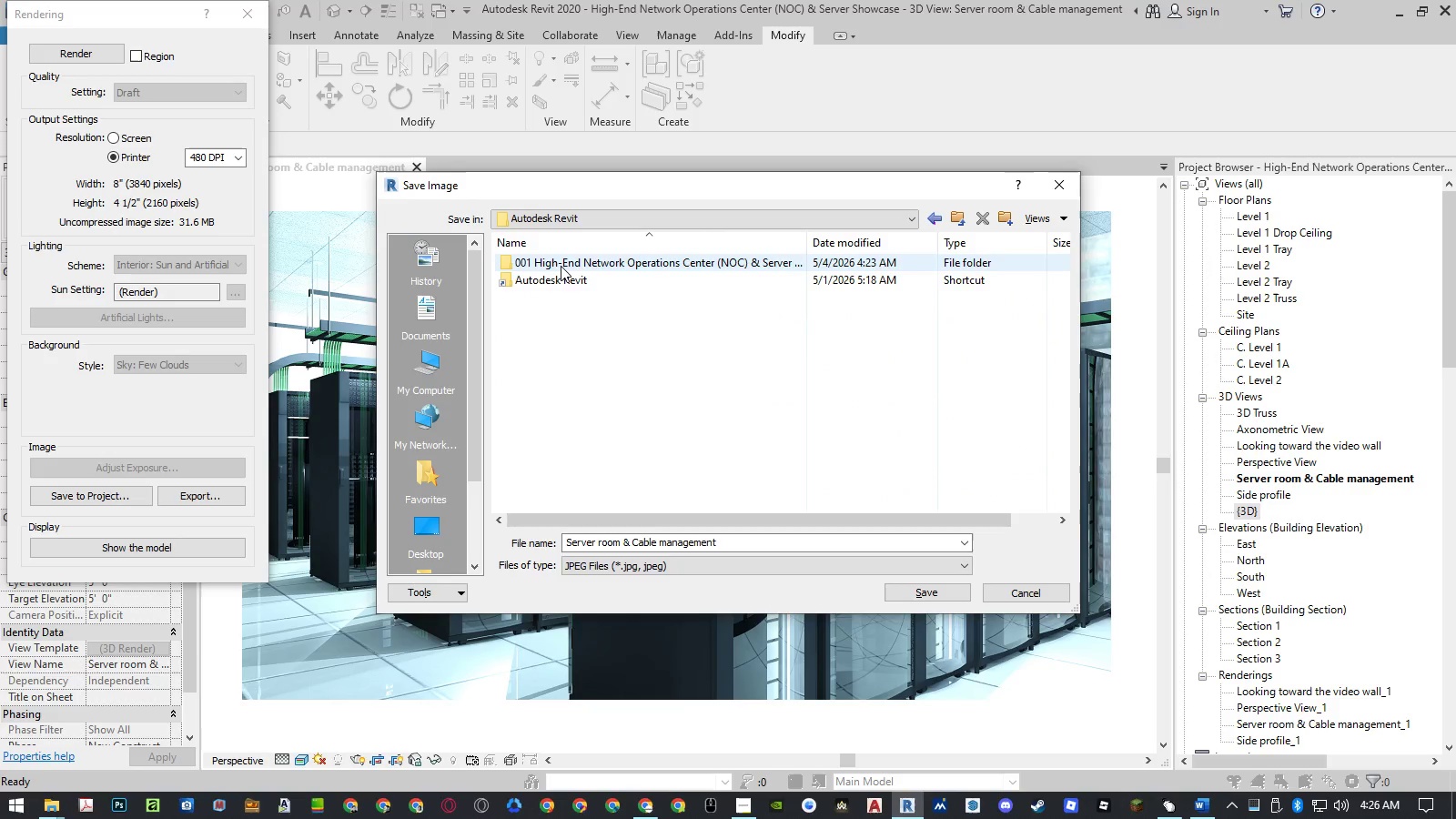 
double_click([561, 266])
 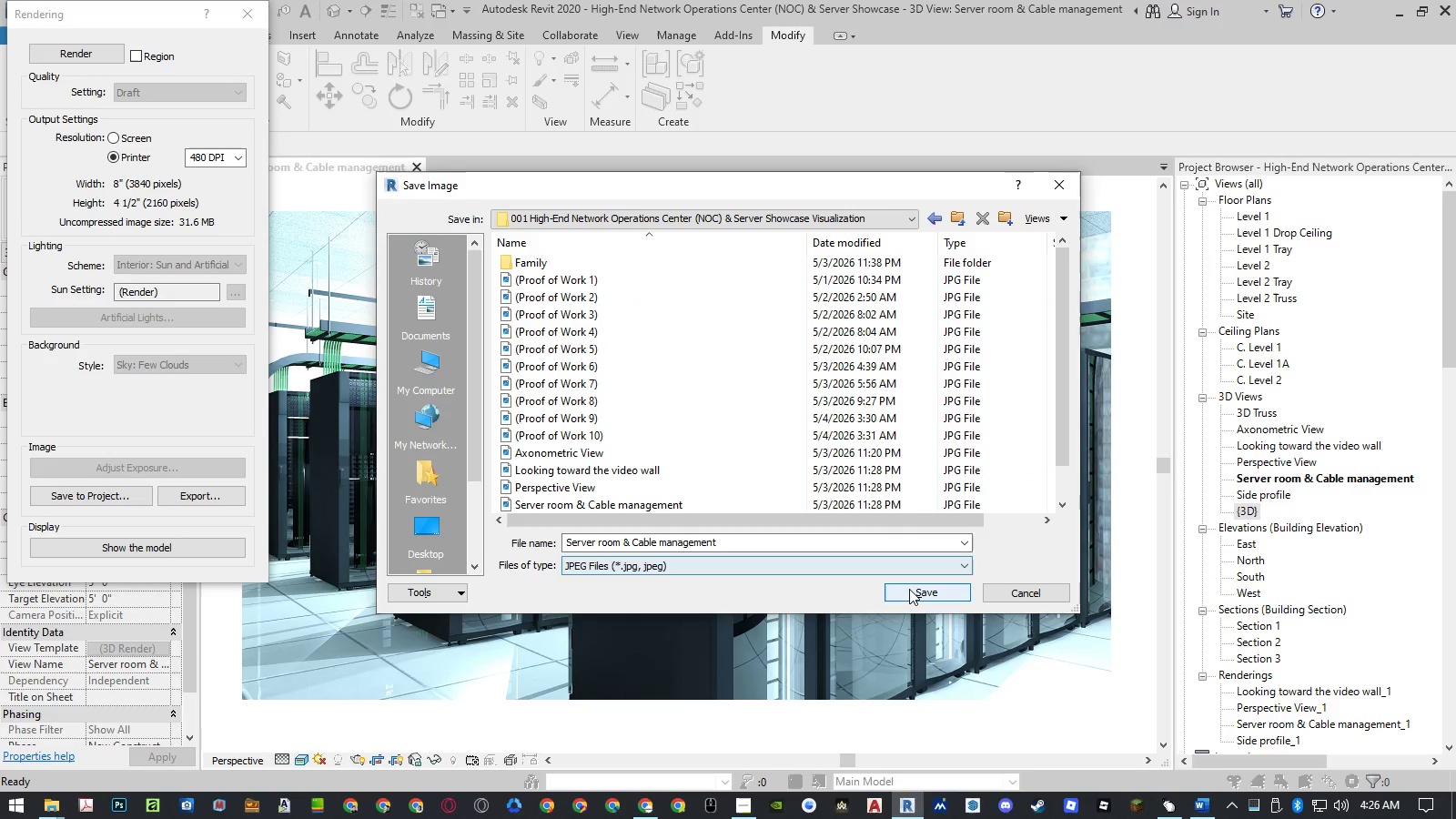 
left_click([909, 590])
 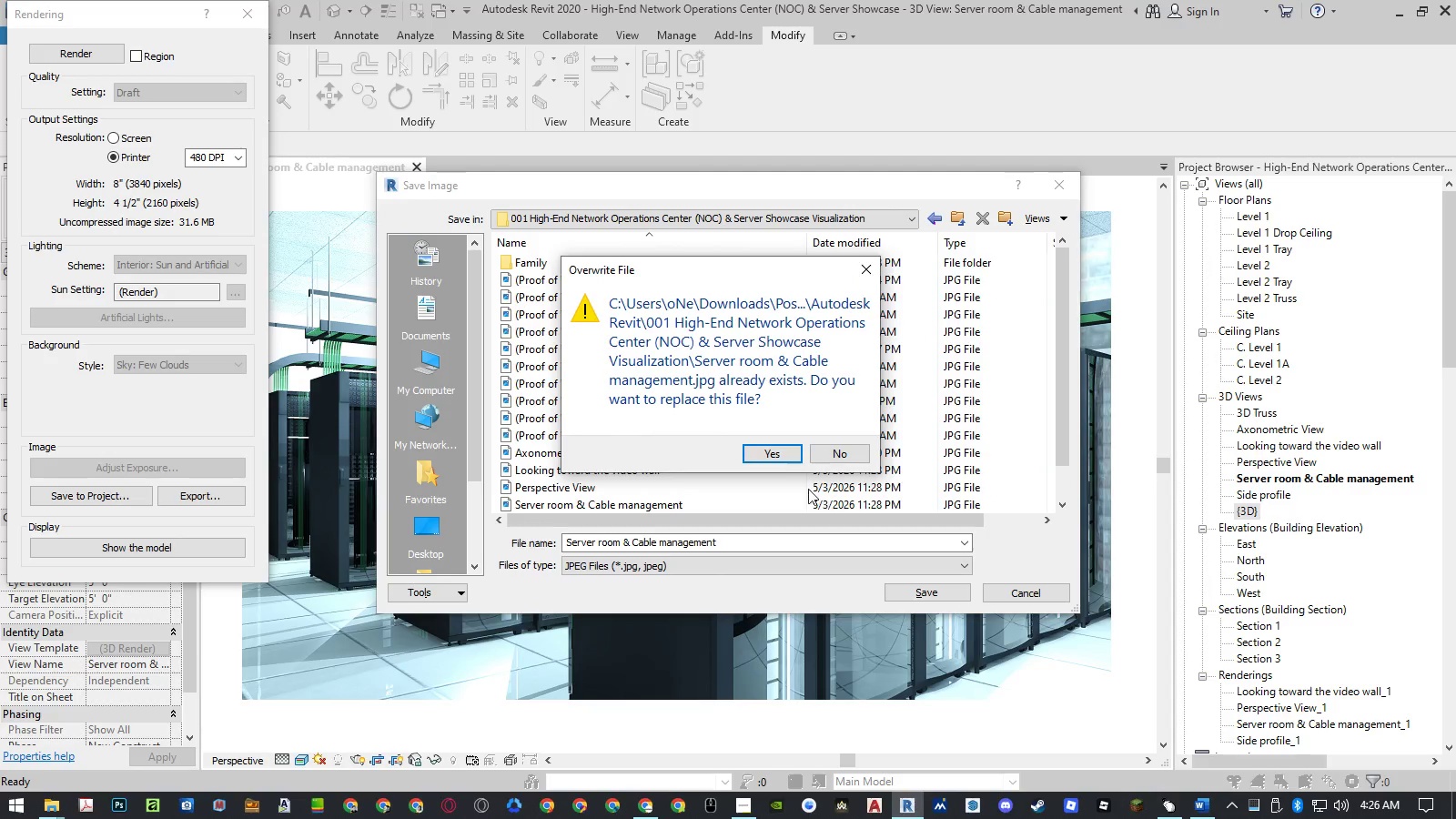 
left_click([772, 454])
 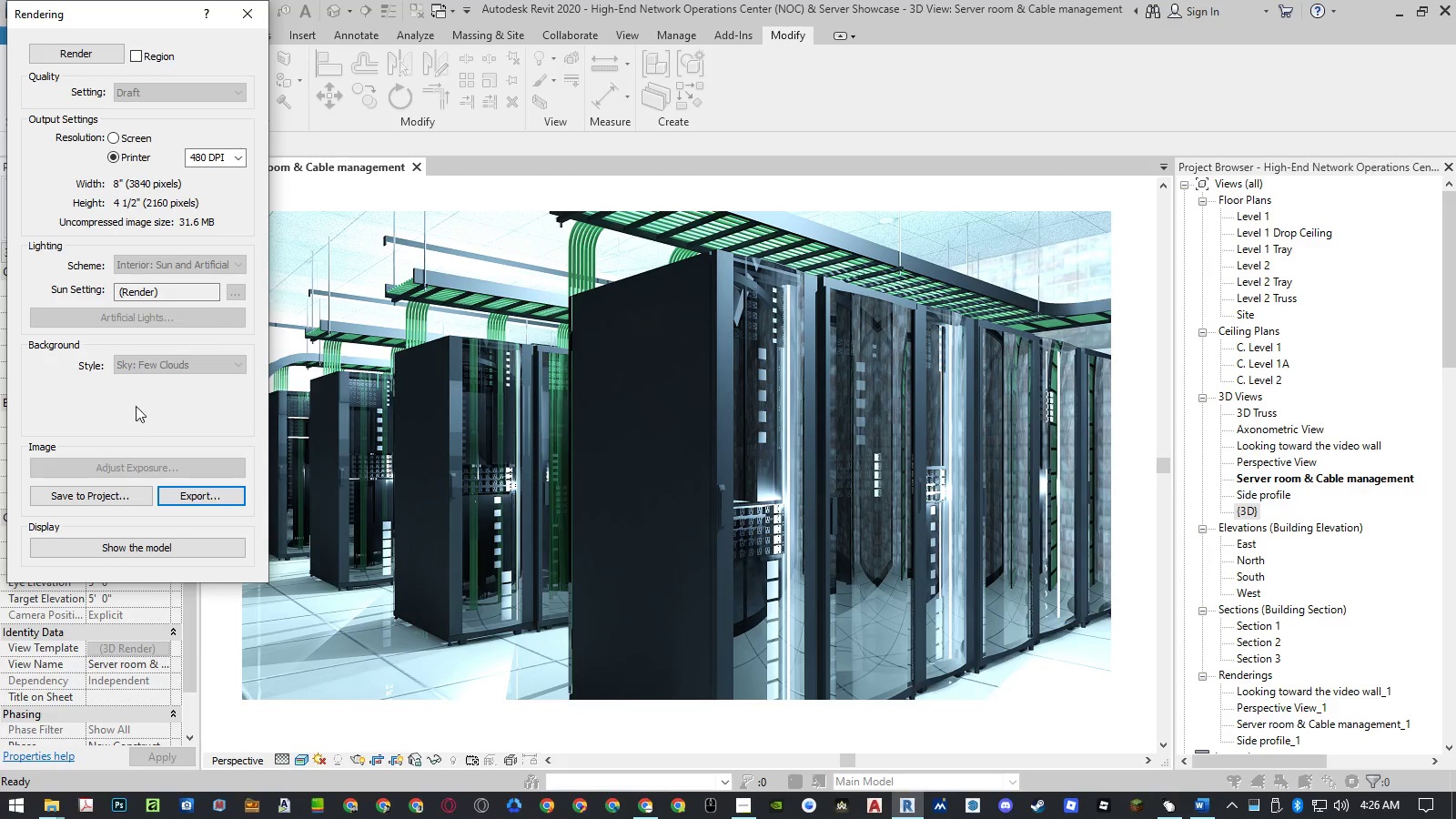 
left_click([92, 494])
 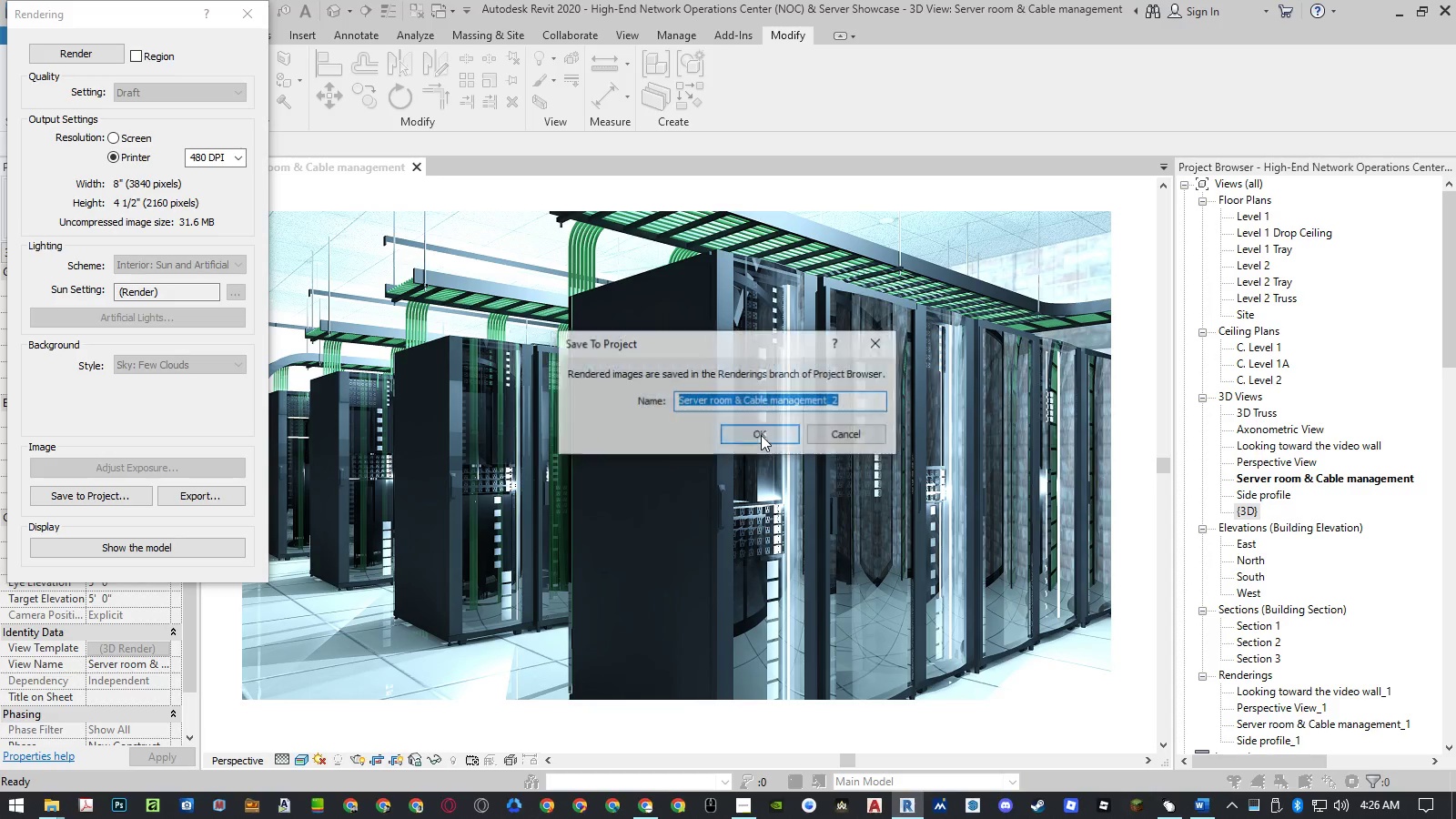 
left_click([761, 435])
 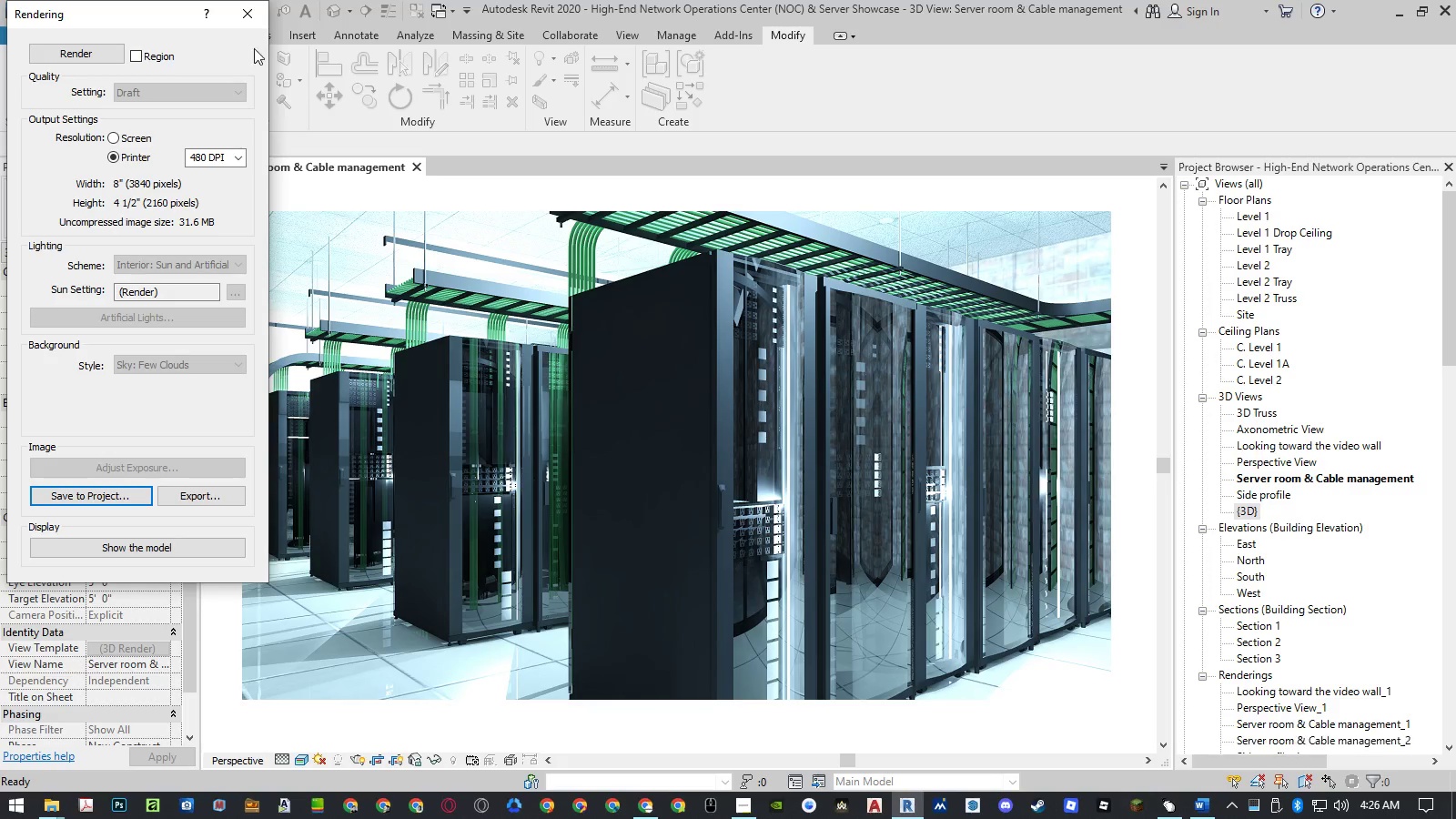 
left_click([248, 22])
 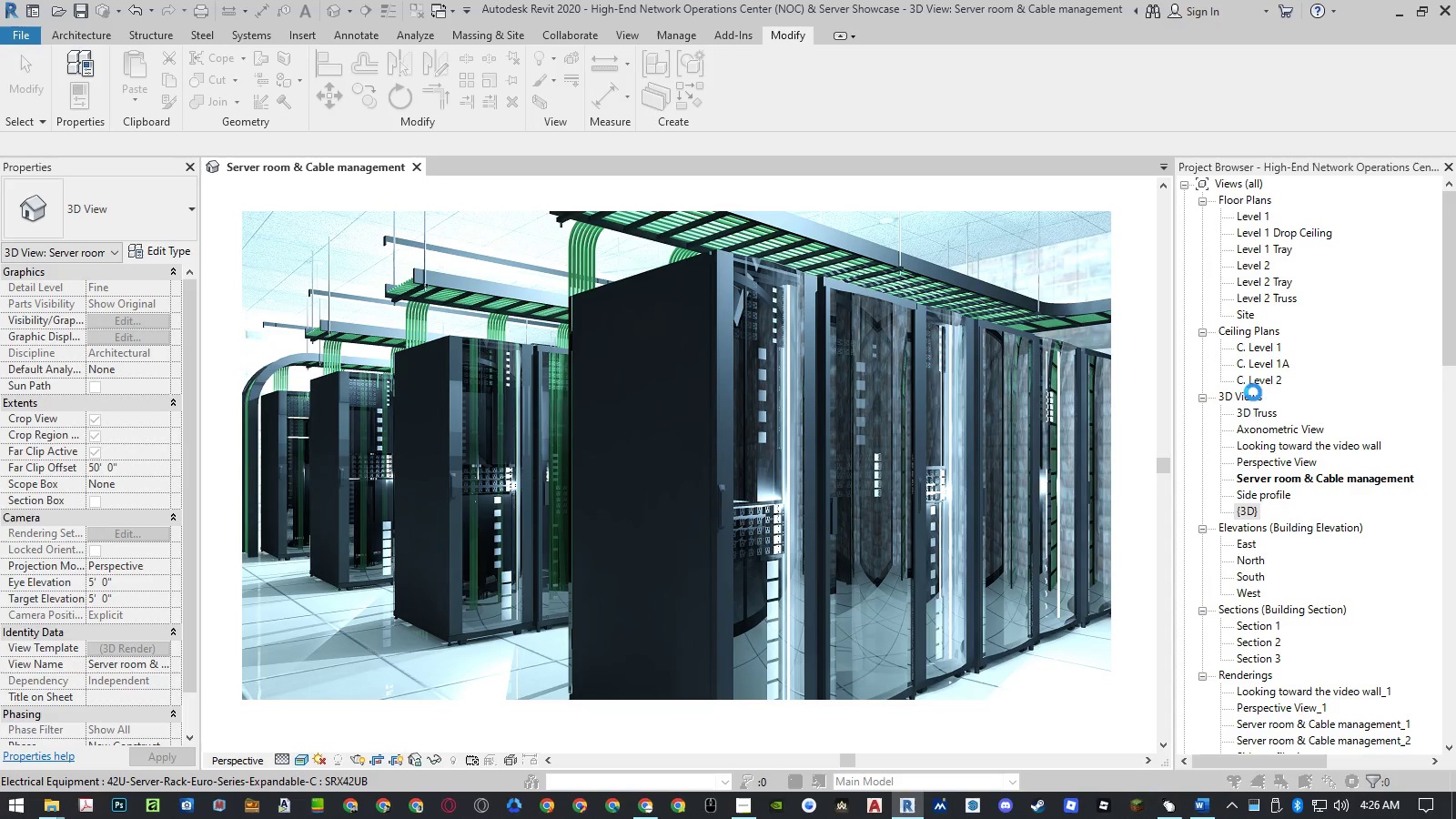 
mouse_move([1269, 441])
 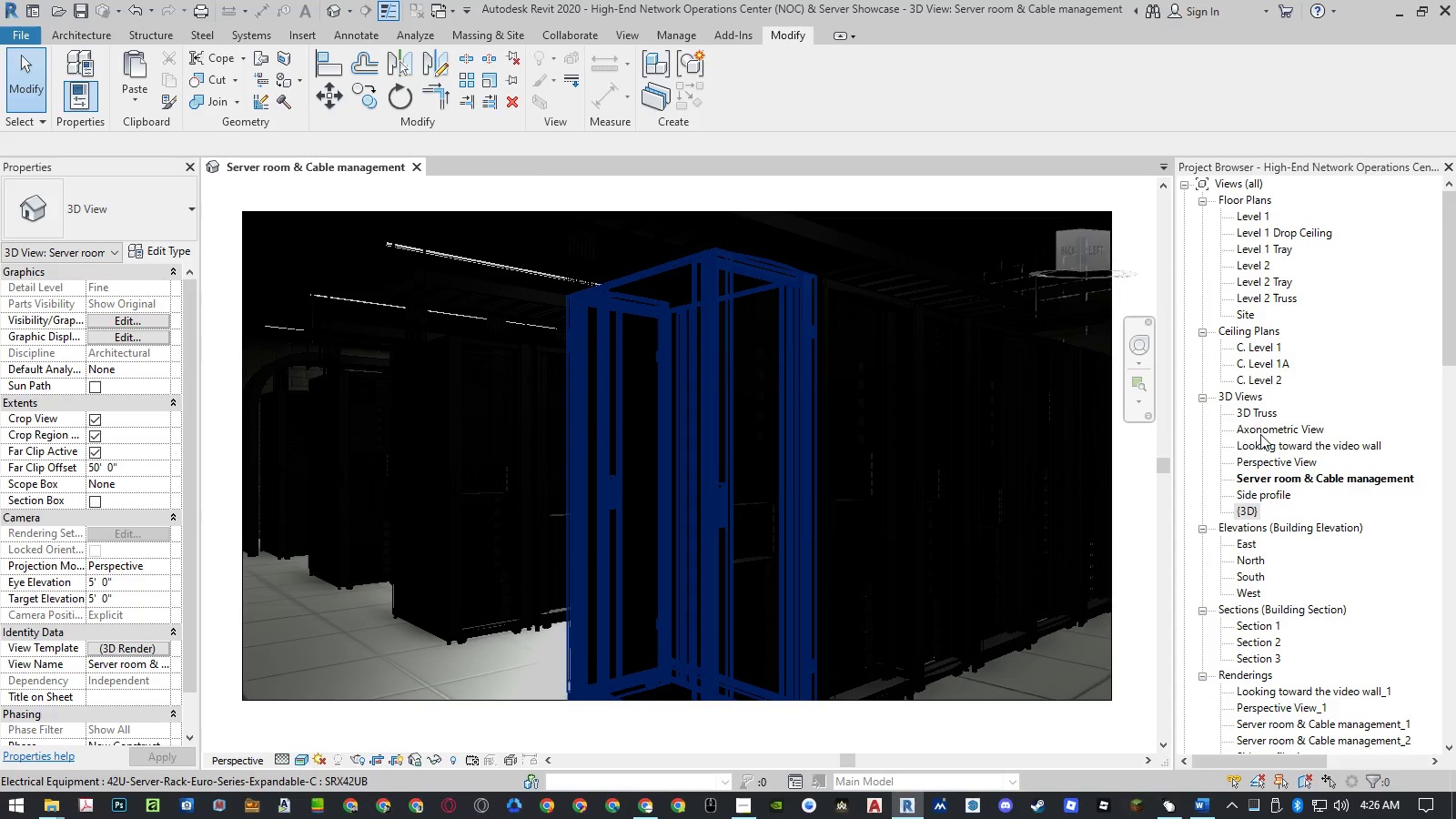 
double_click([1260, 430])
 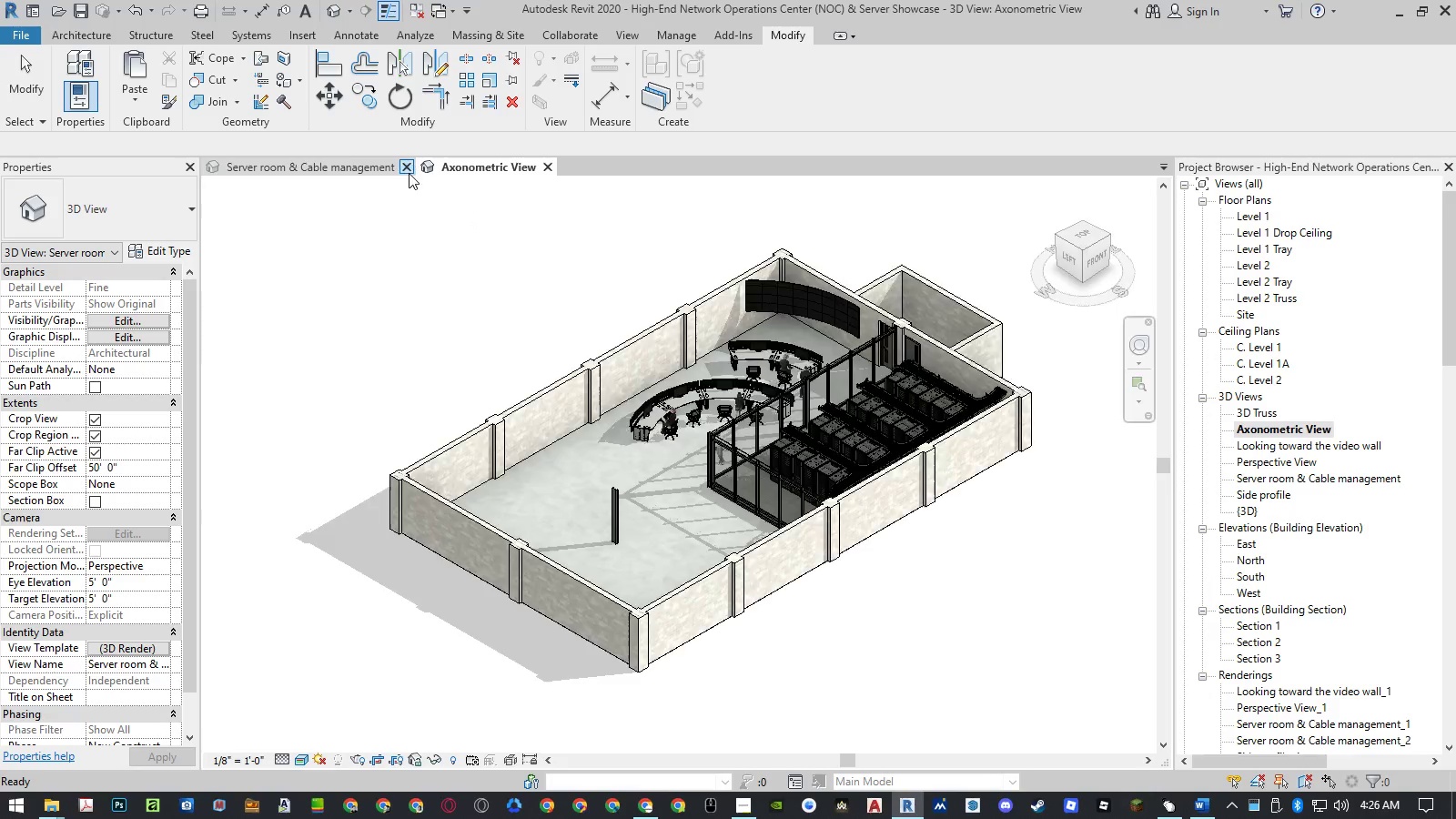 
wait(6.94)
 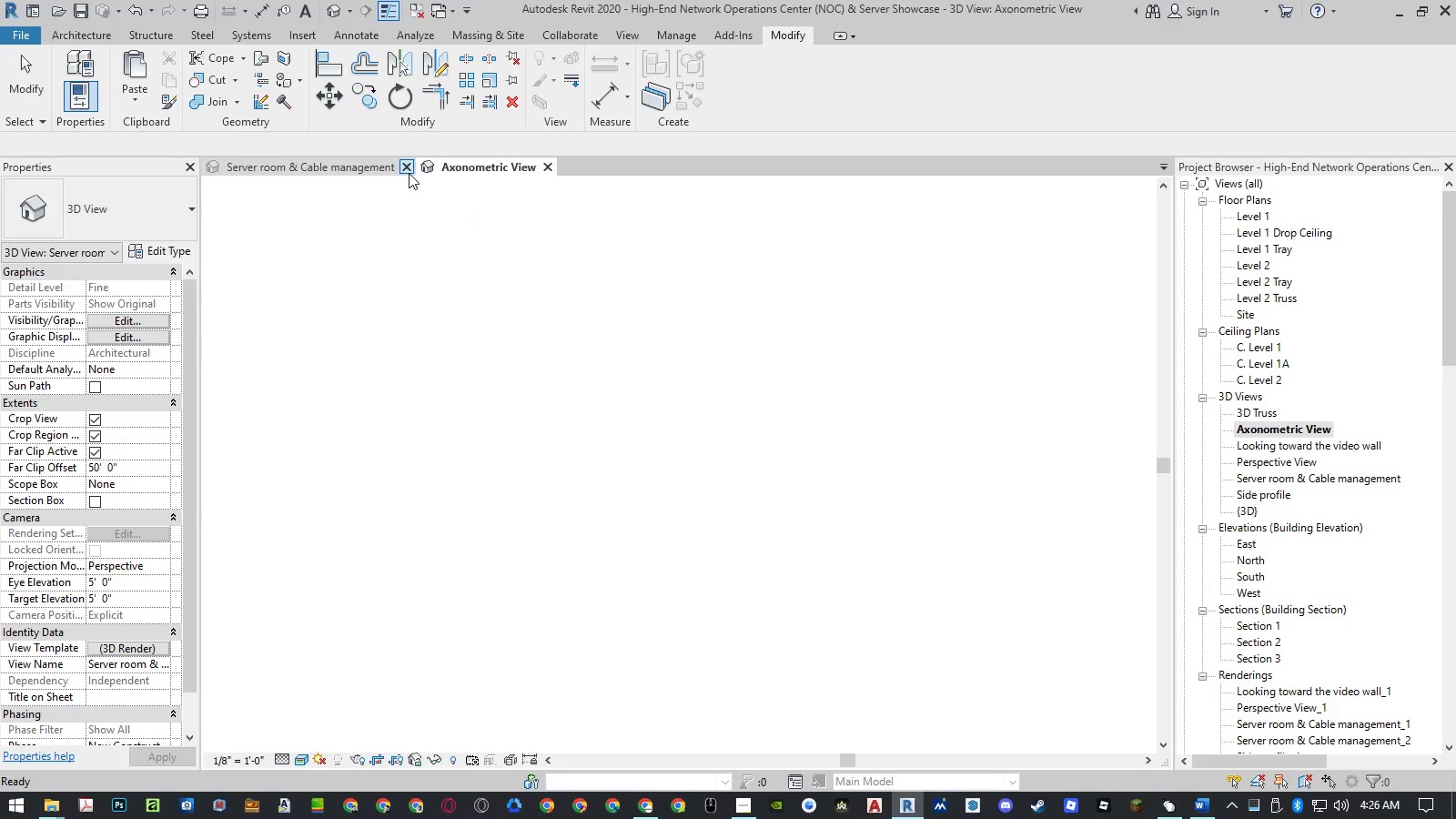 
left_click([409, 173])
 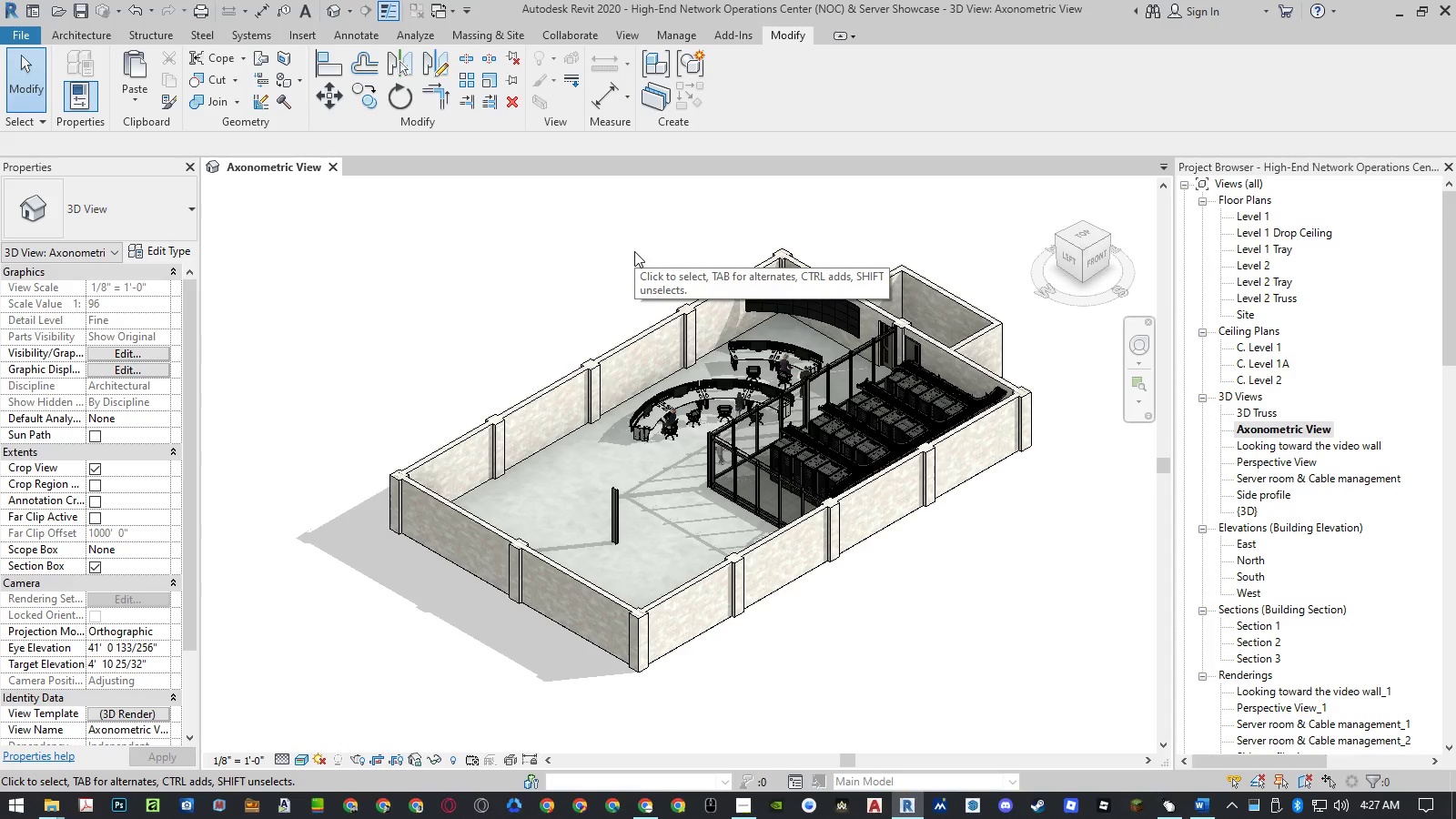 
wait(6.8)
 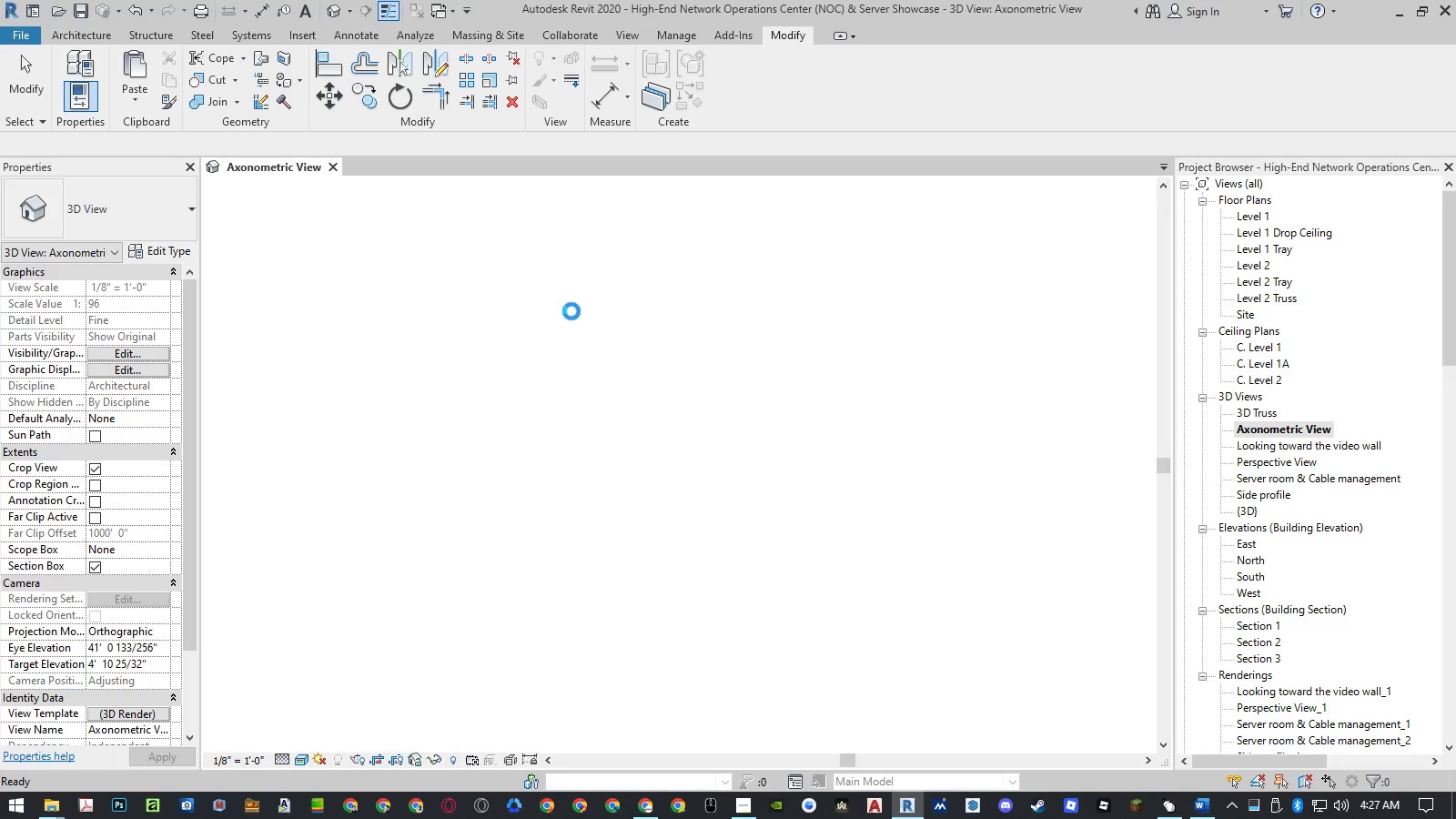 
mouse_move([753, 276])
 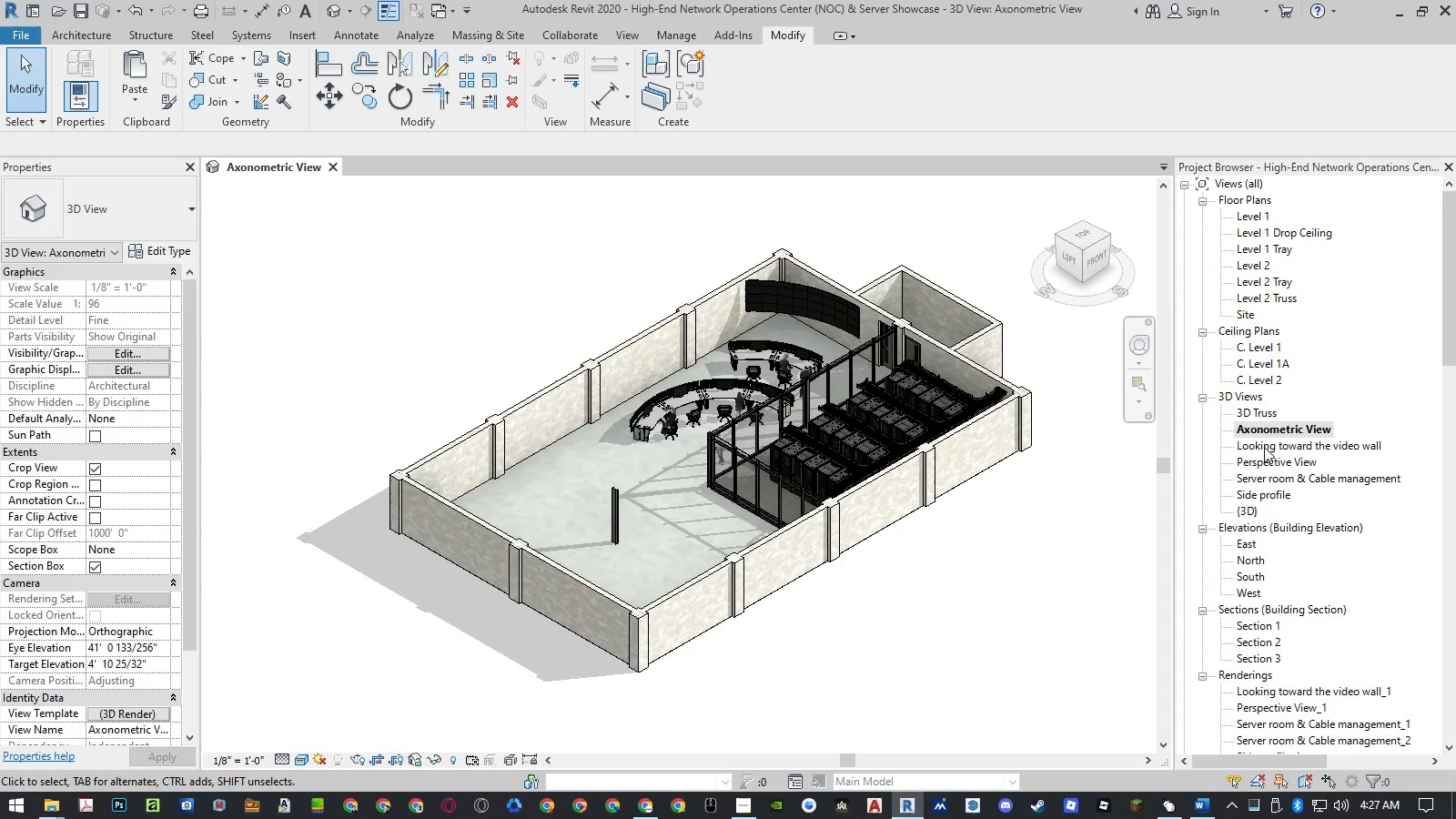 
double_click([1264, 447])
 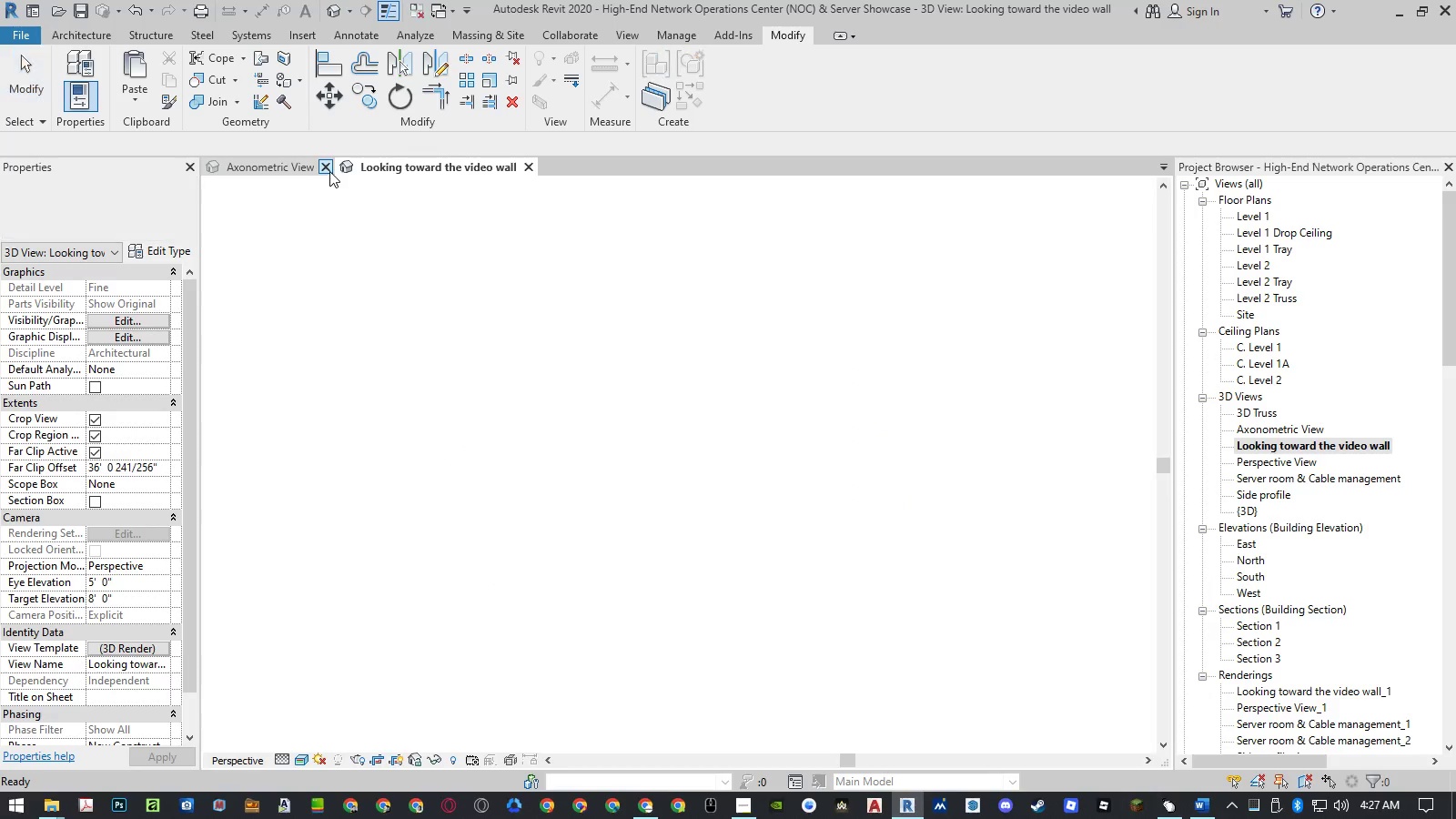 
left_click([327, 170])
 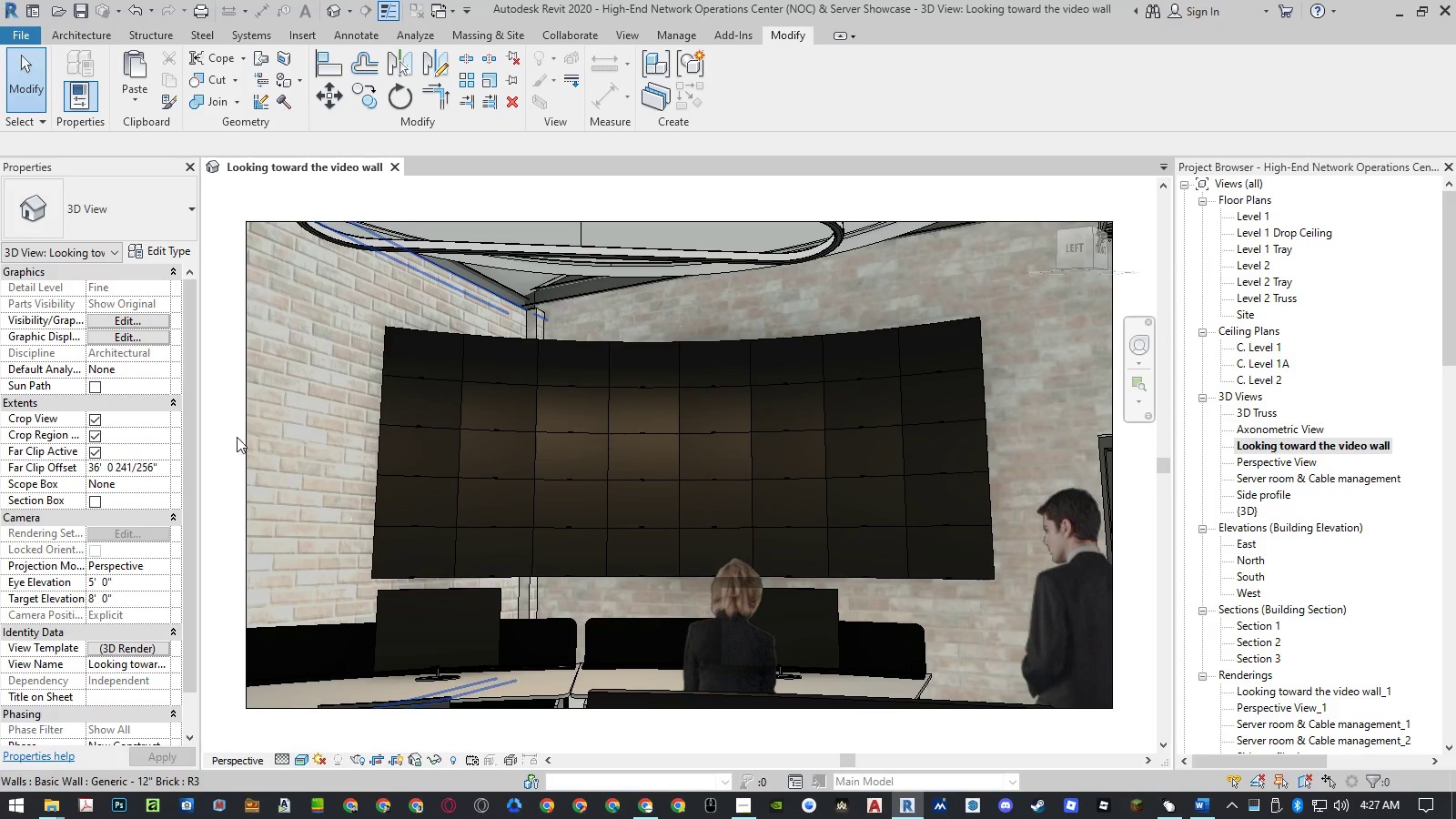 
left_click([386, 444])
 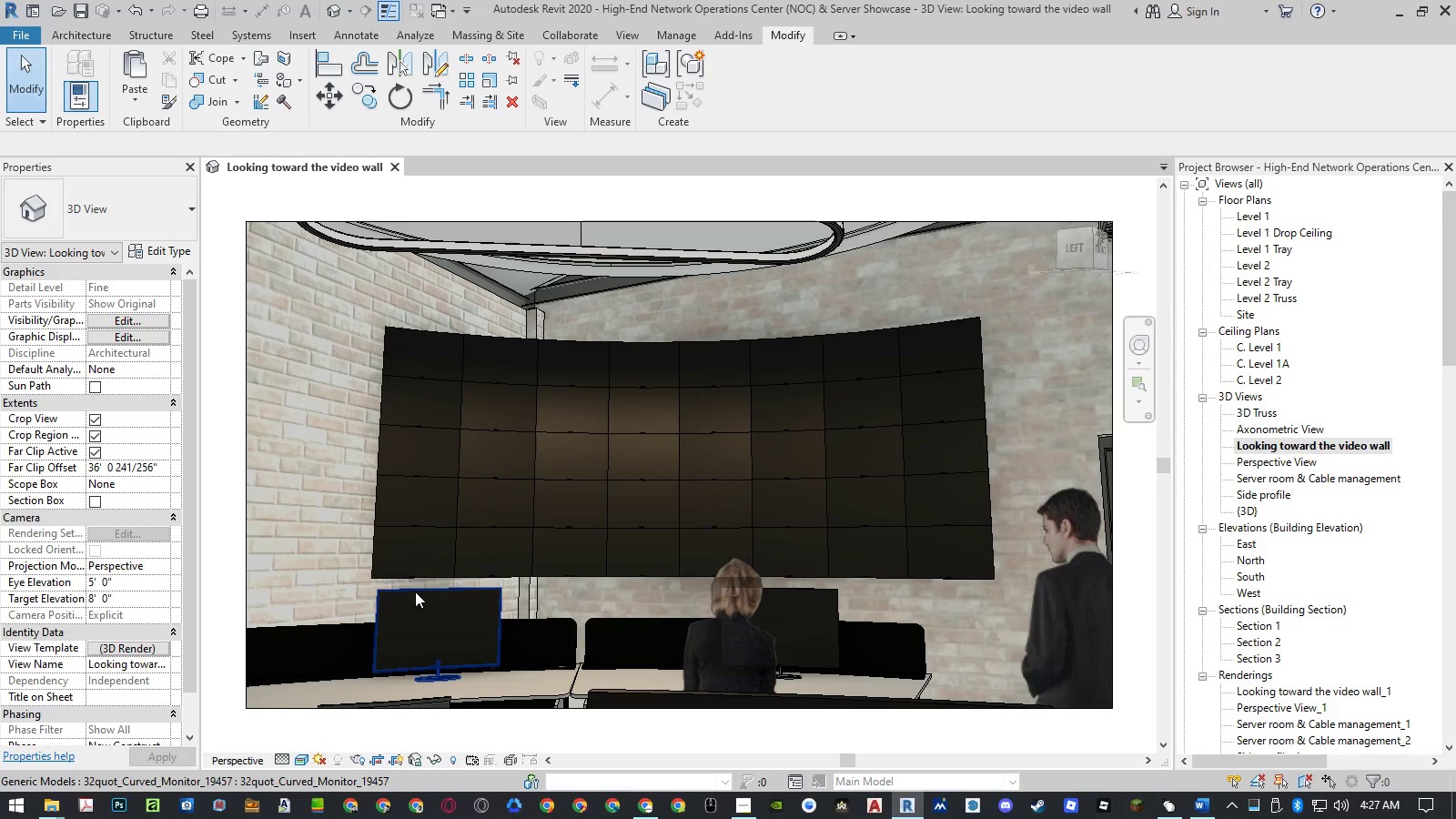 
left_click([415, 592])
 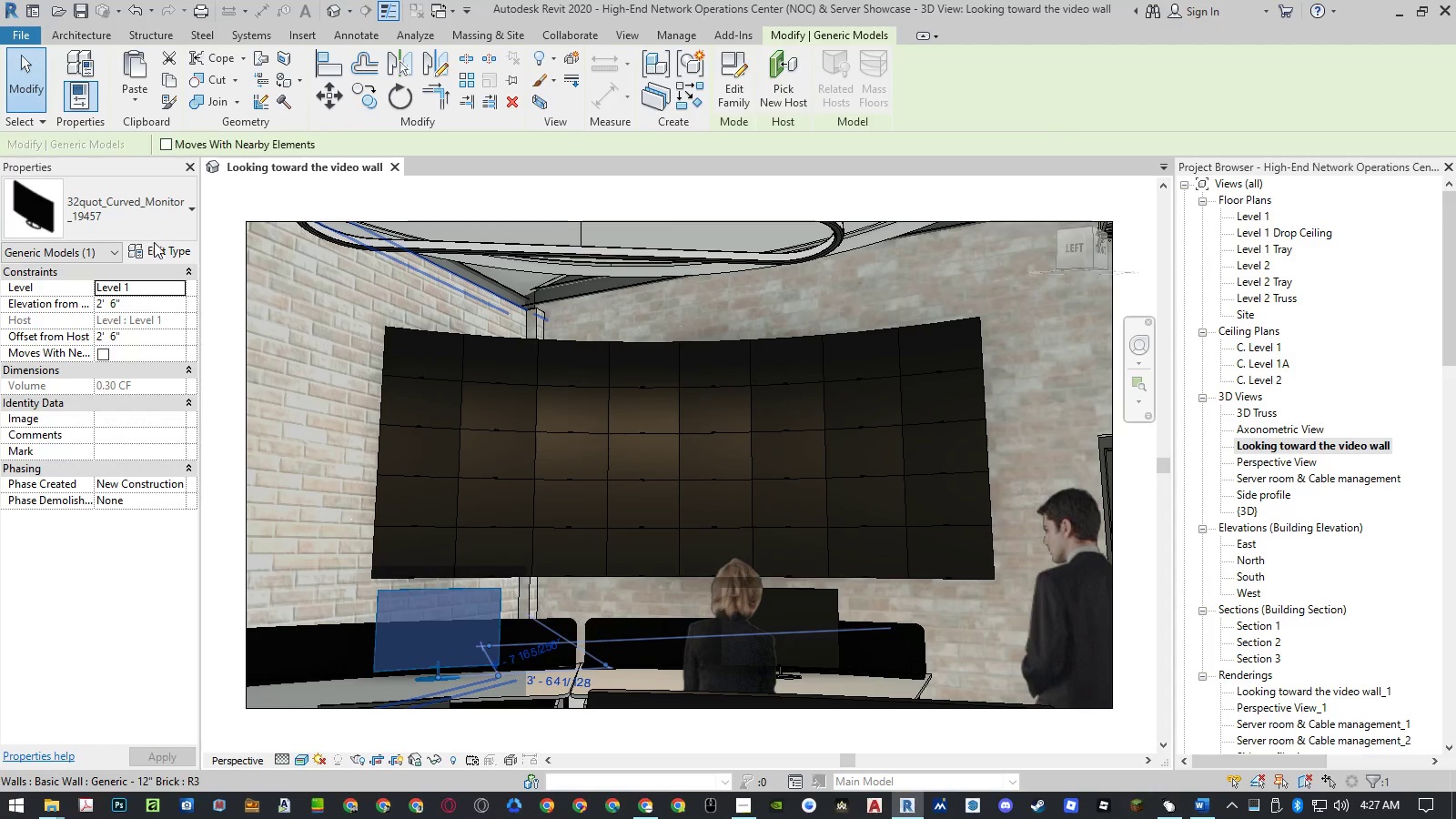 
left_click([163, 252])
 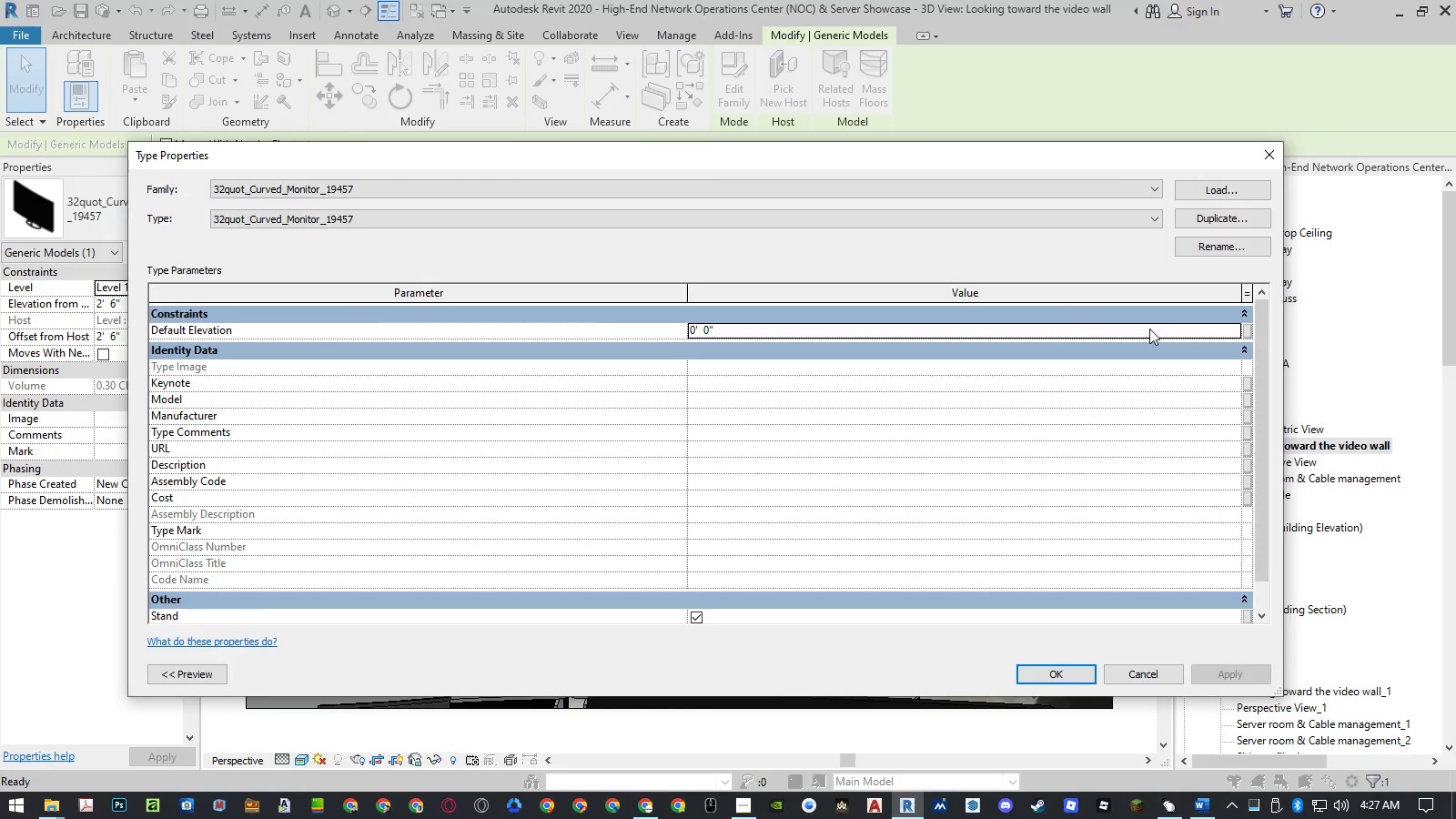 
wait(5.56)
 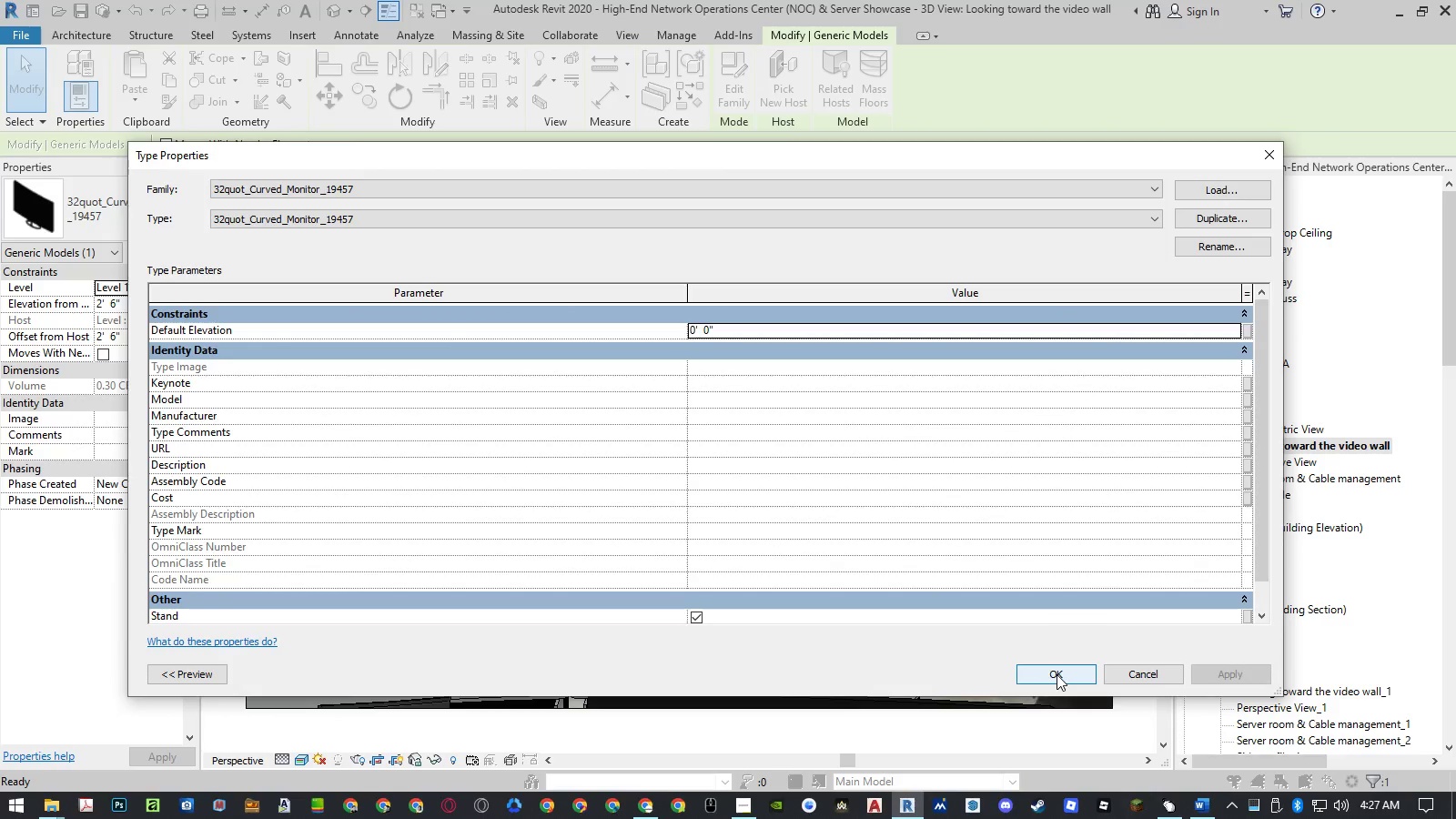 
left_click([1132, 674])
 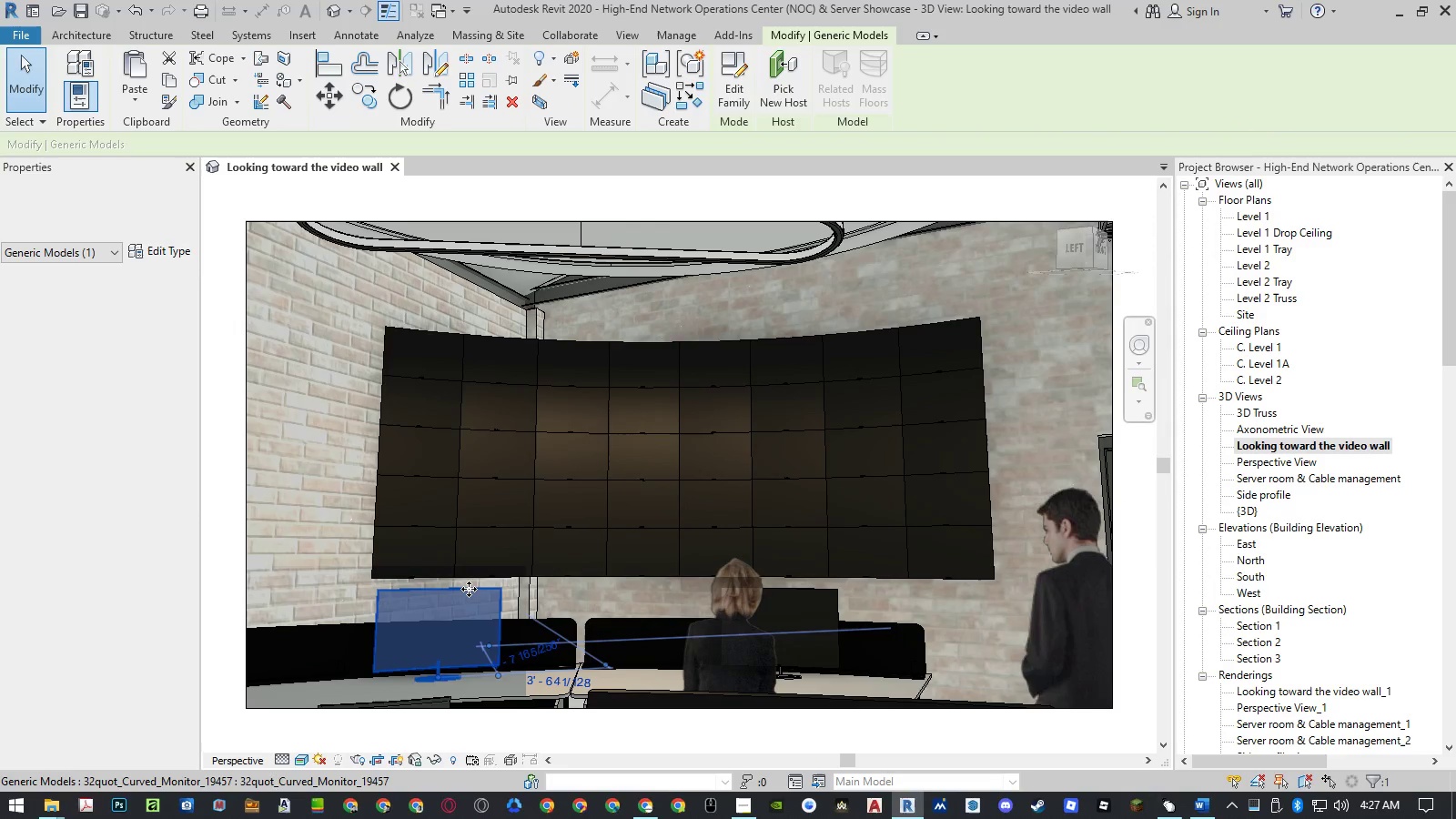 
right_click([468, 590])
 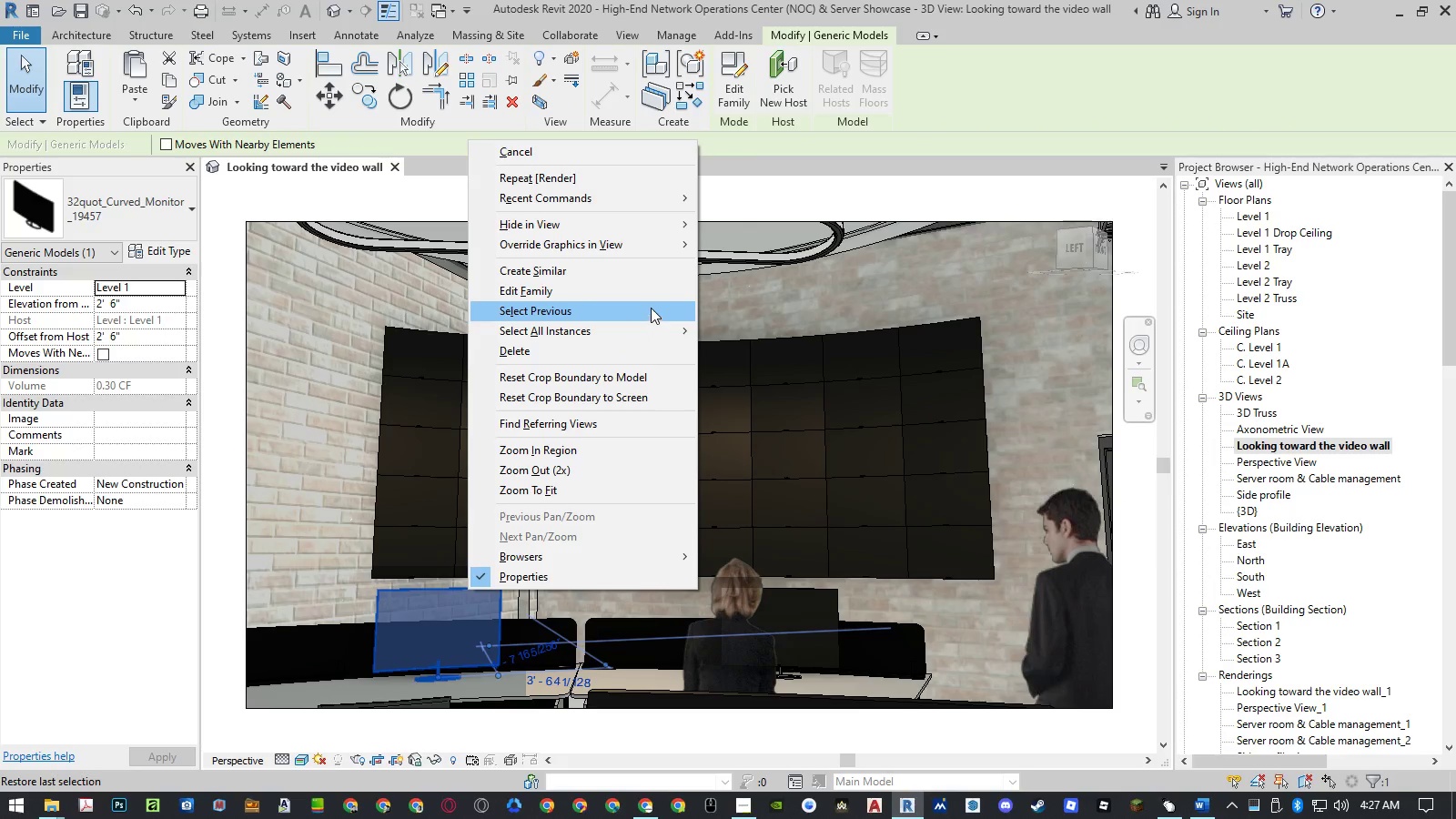 
left_click([643, 292])
 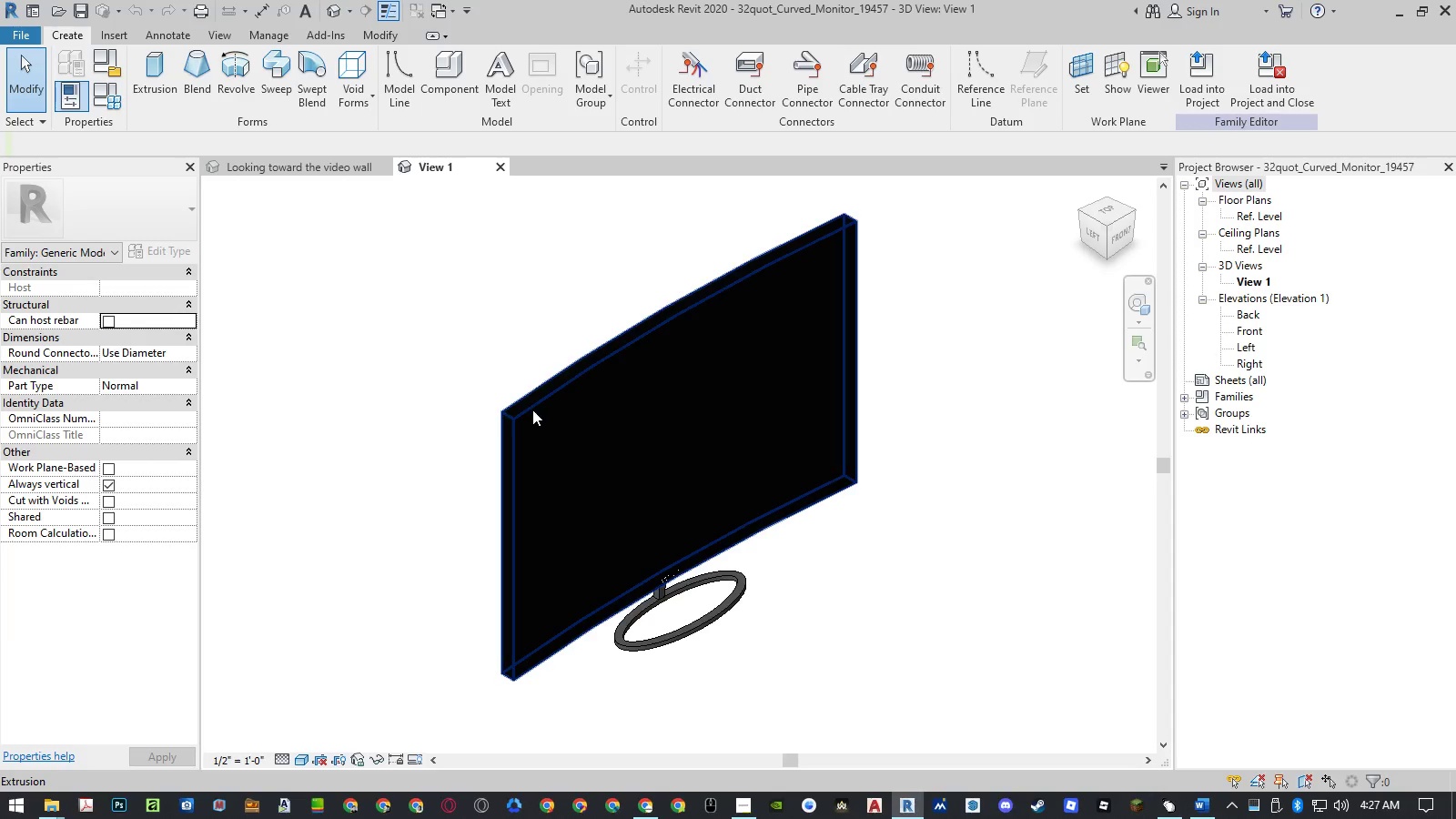 
wait(5.38)
 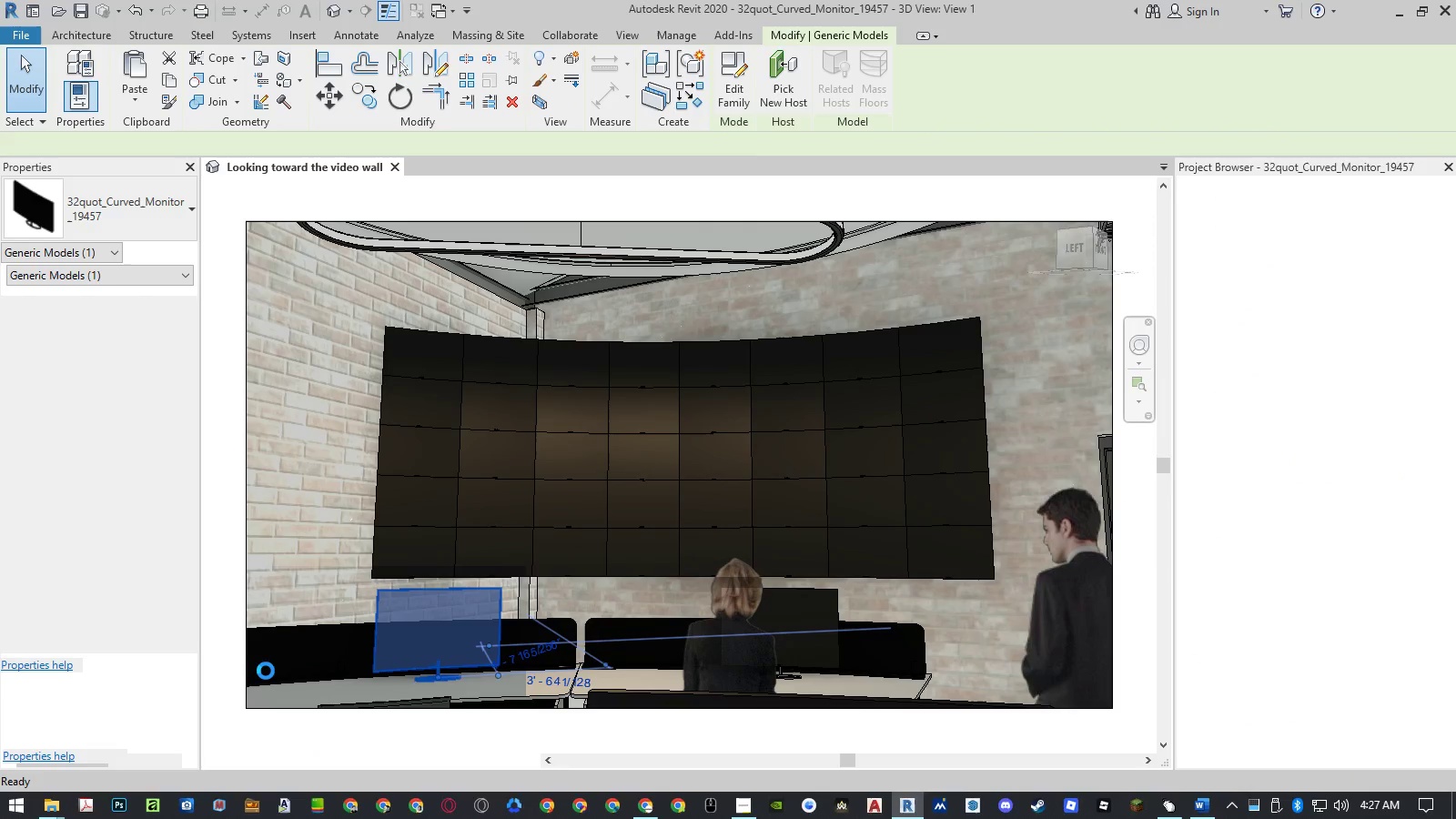 
scroll: coordinate [662, 639], scroll_direction: up, amount: 6.0
 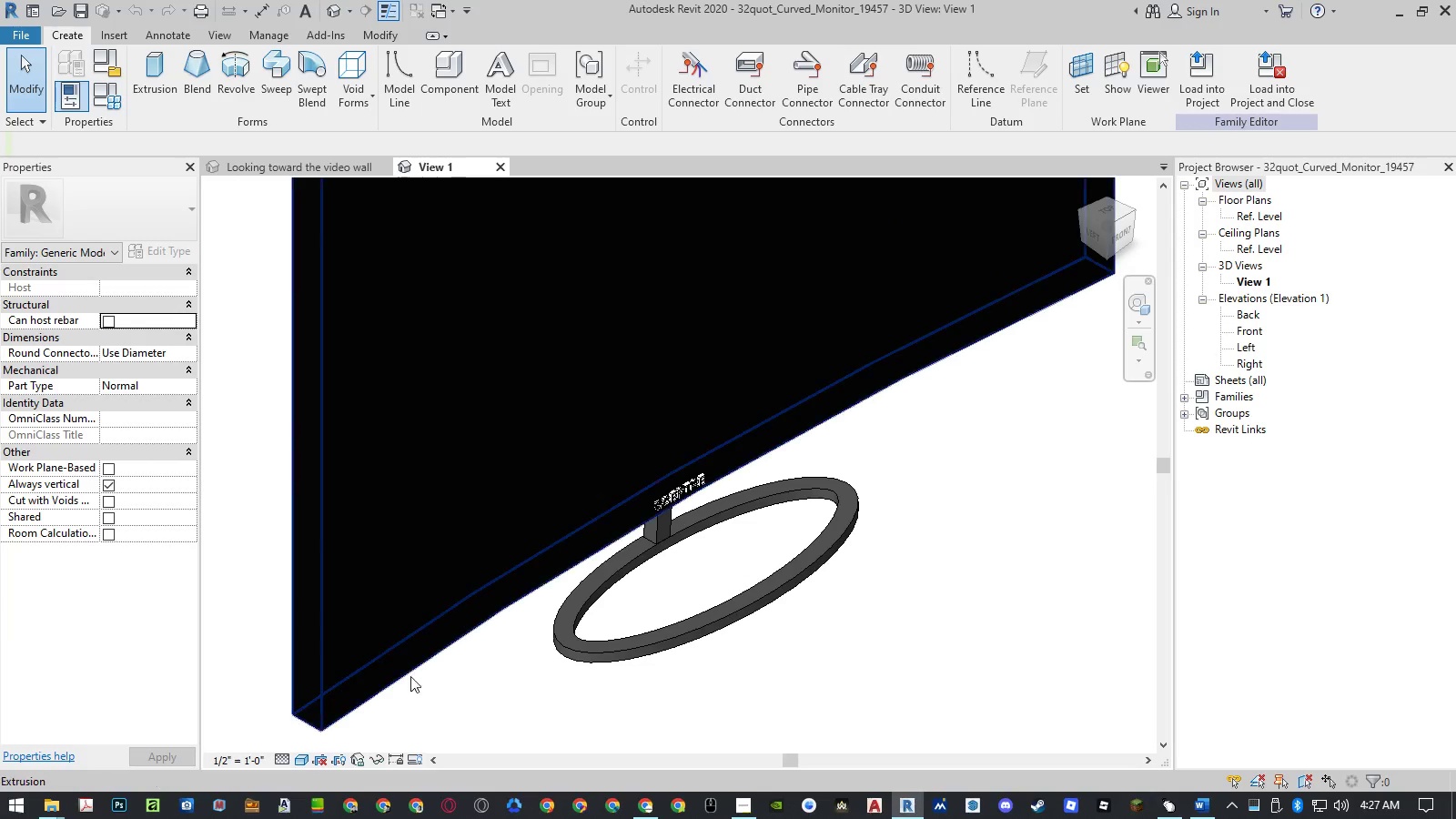 
left_click([406, 682])
 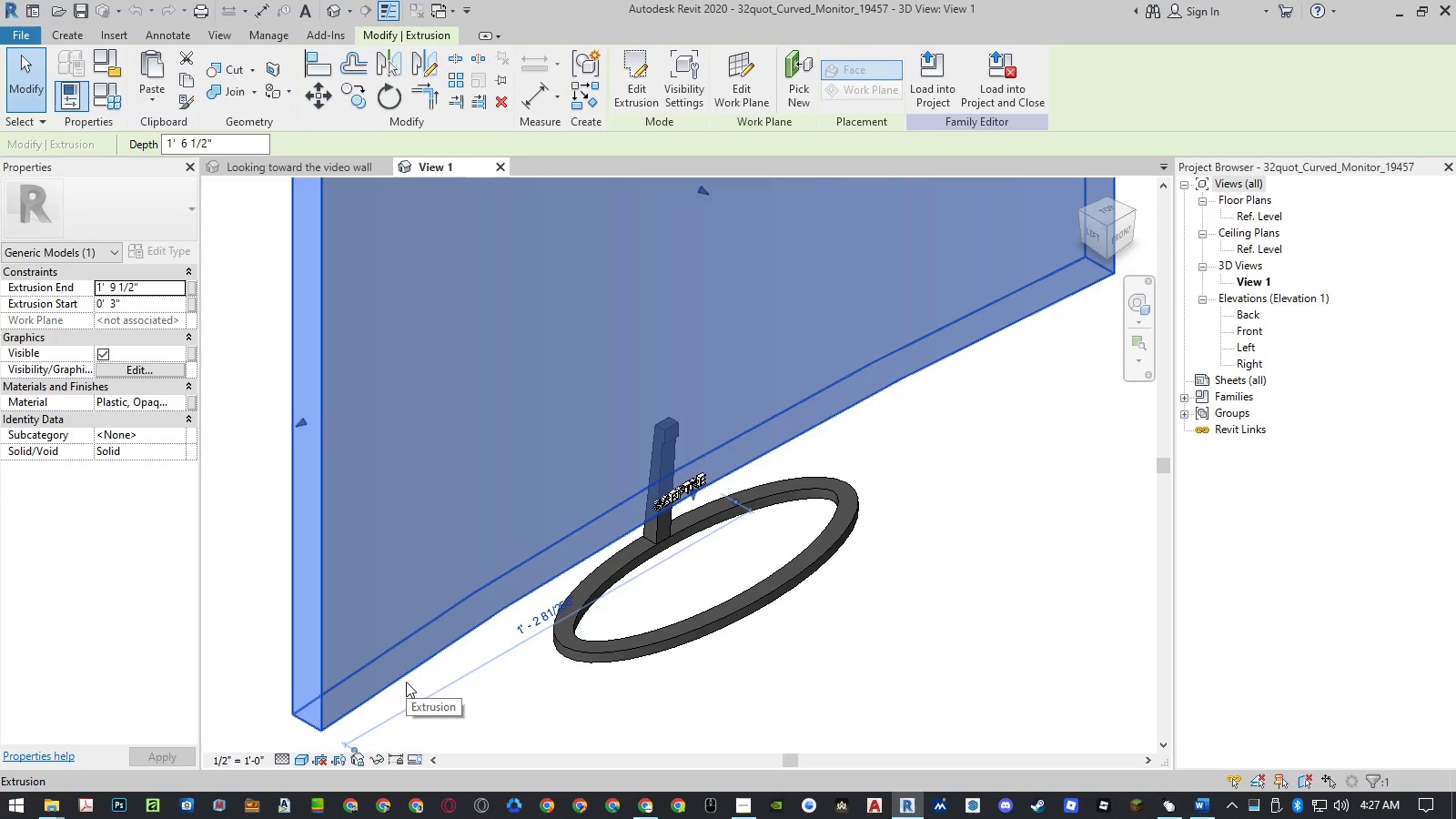 
double_click([406, 682])
 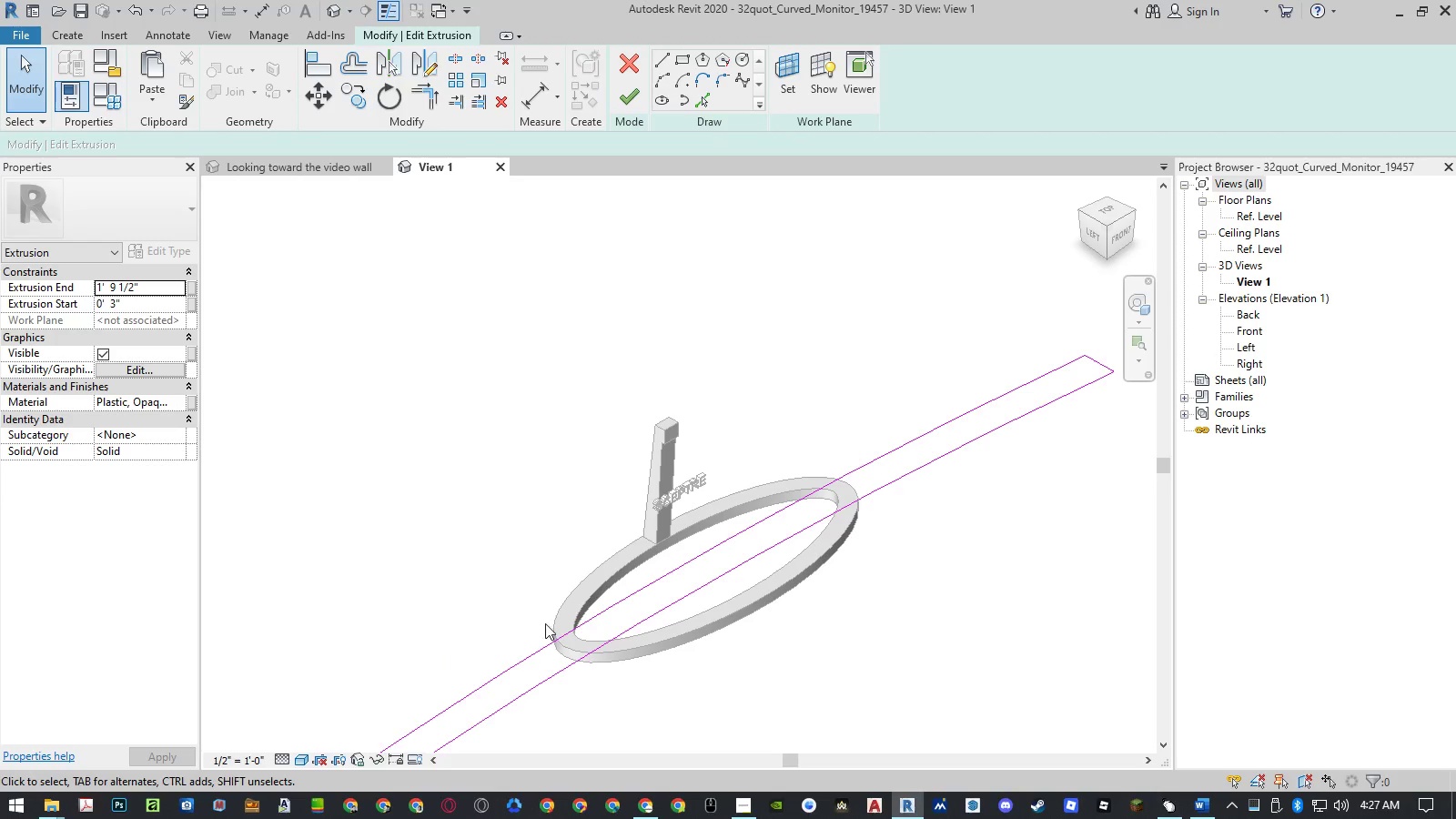 
scroll: coordinate [762, 571], scroll_direction: down, amount: 5.0
 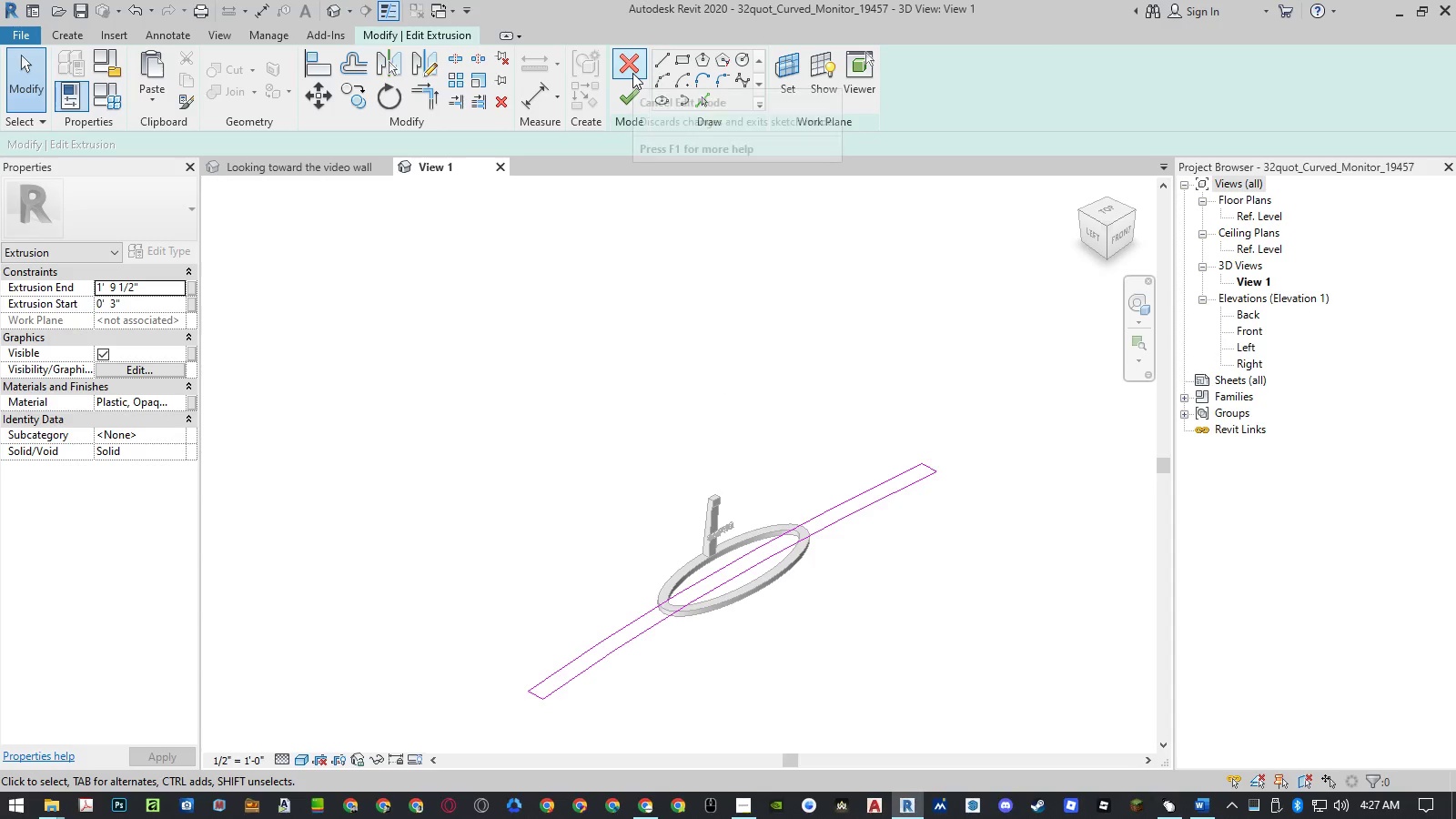 
left_click([632, 73])
 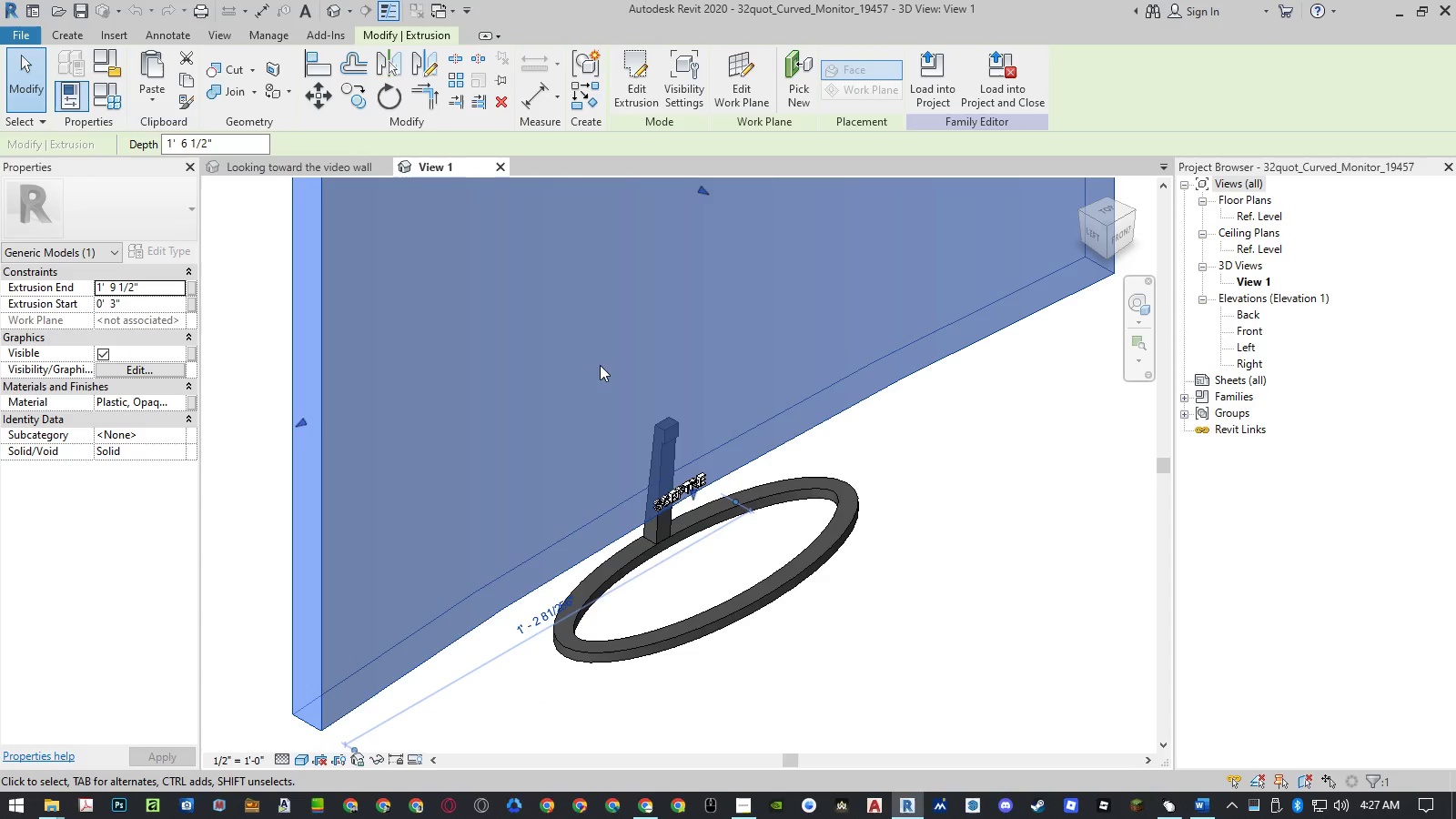 
scroll: coordinate [701, 539], scroll_direction: down, amount: 4.0
 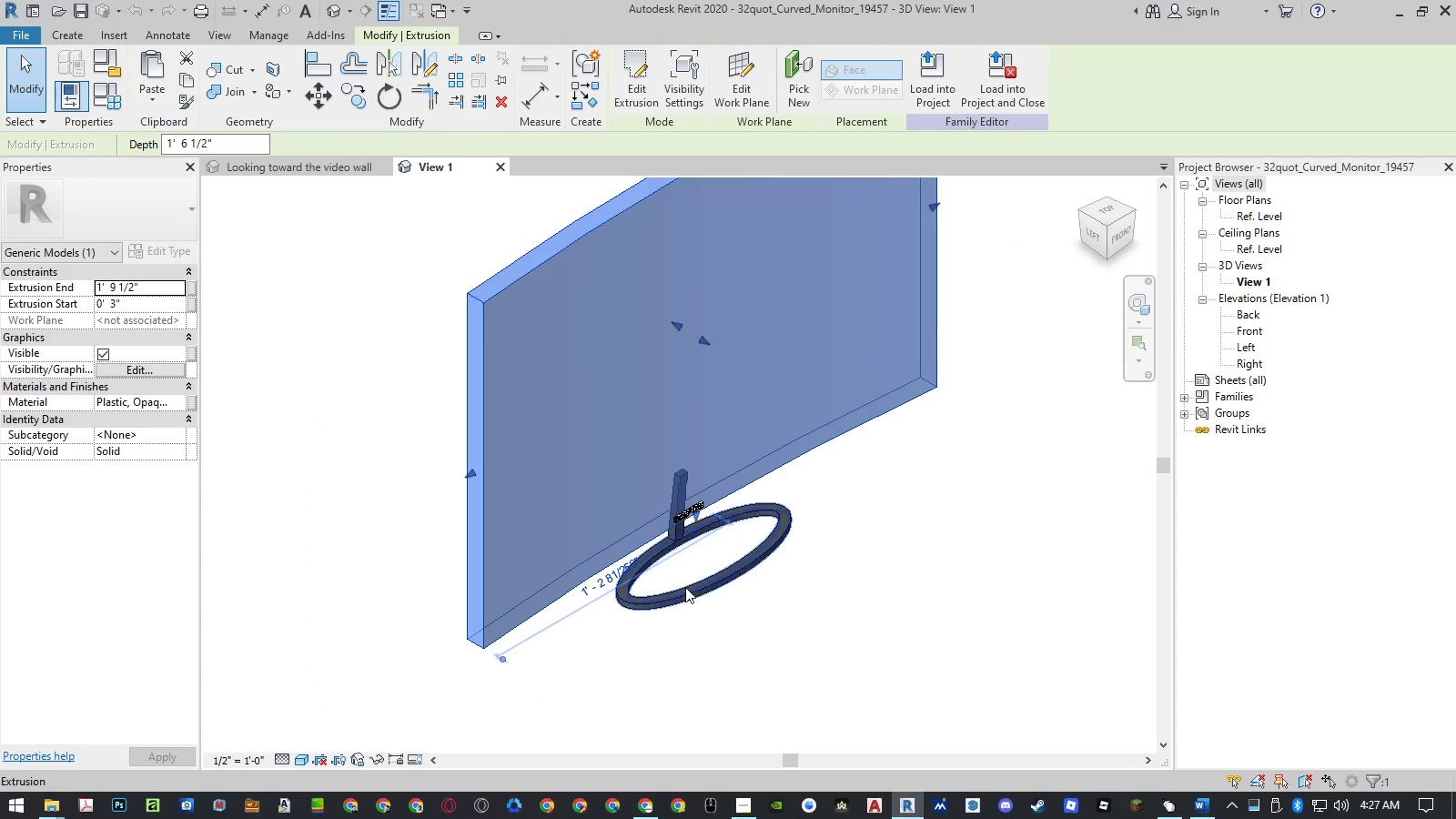 
left_click([683, 594])
 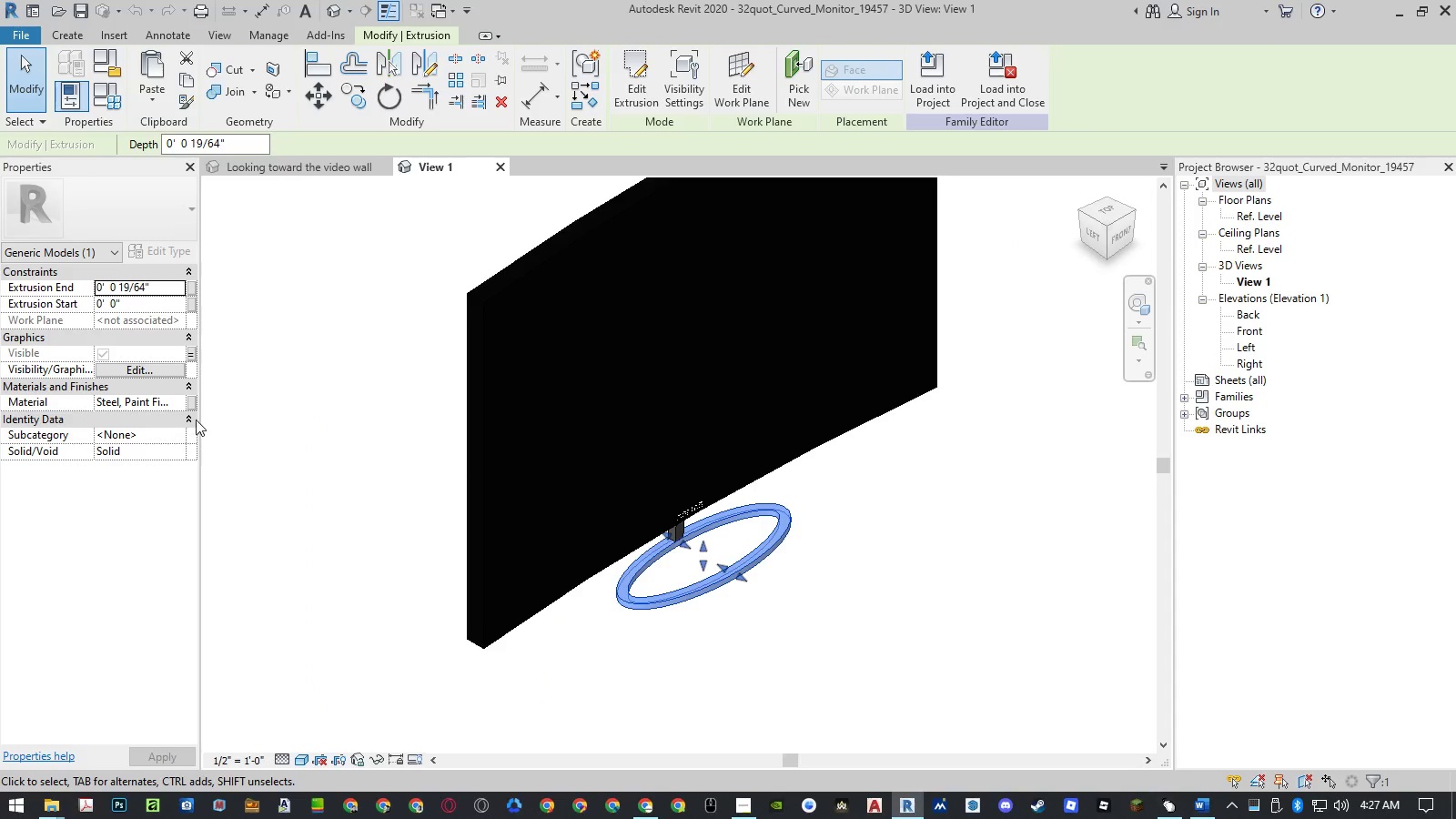 
left_click([176, 403])
 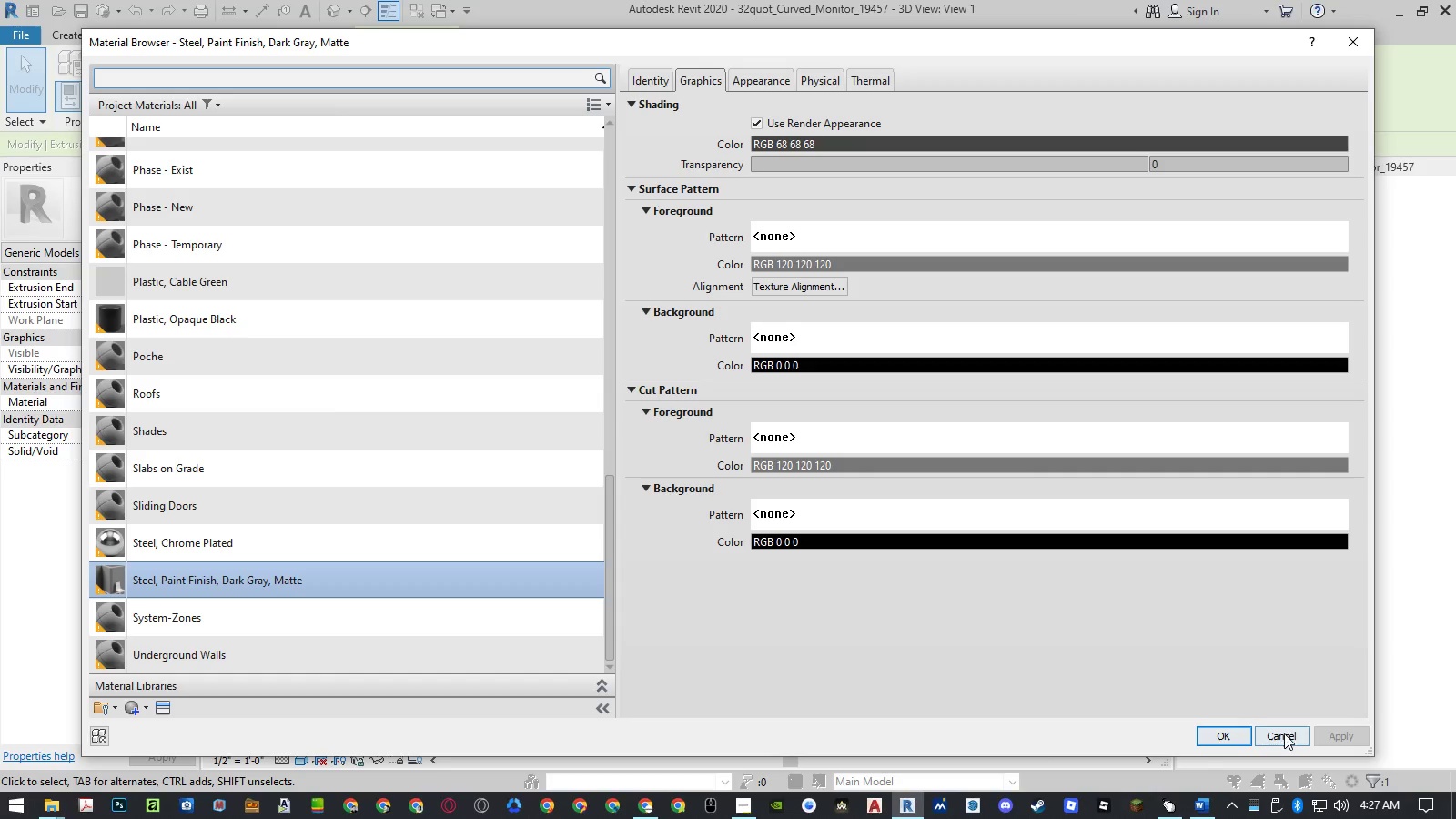 
left_click([1282, 740])
 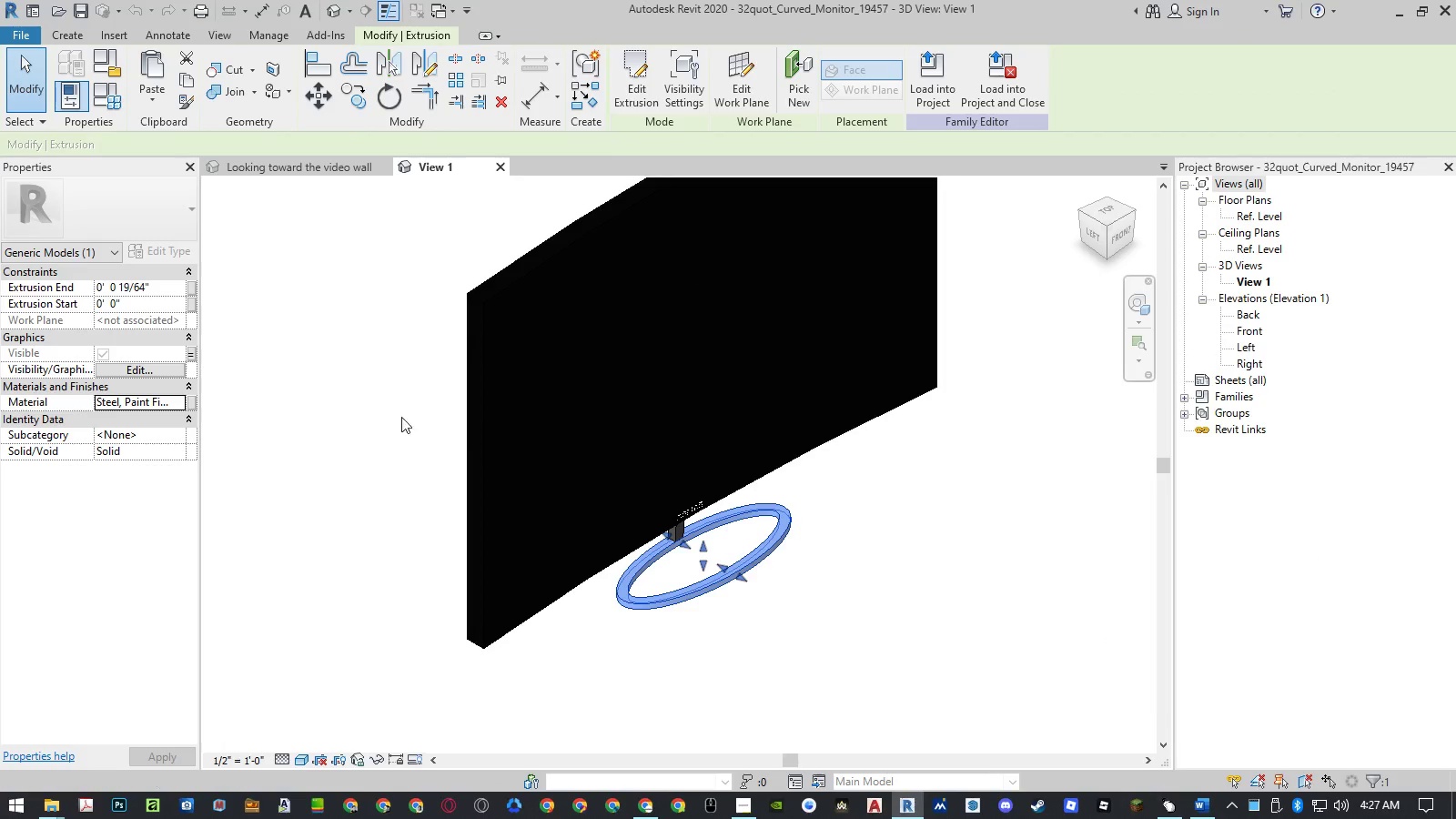 
mouse_move([208, 411])
 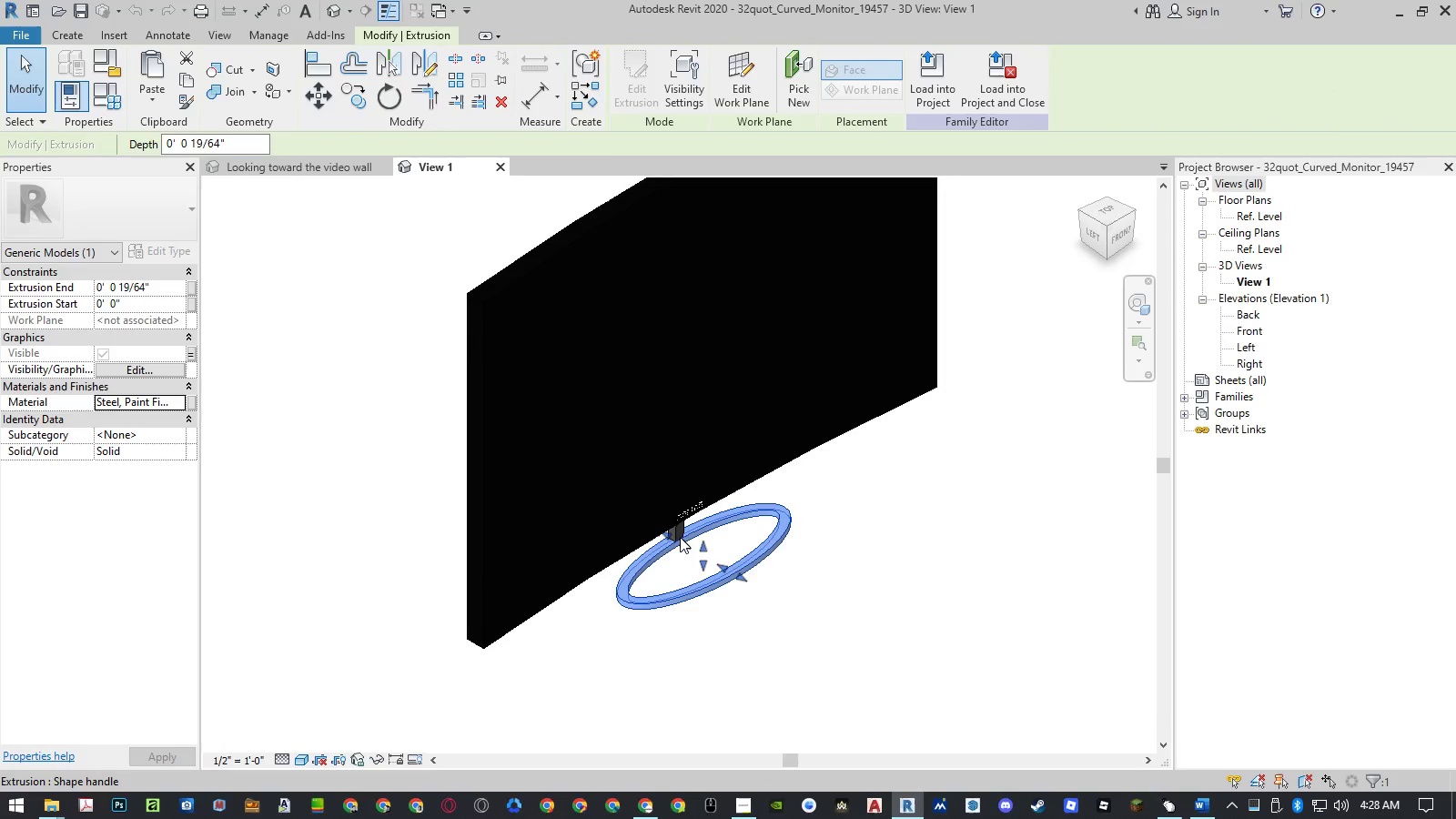 
scroll: coordinate [676, 536], scroll_direction: up, amount: 4.0
 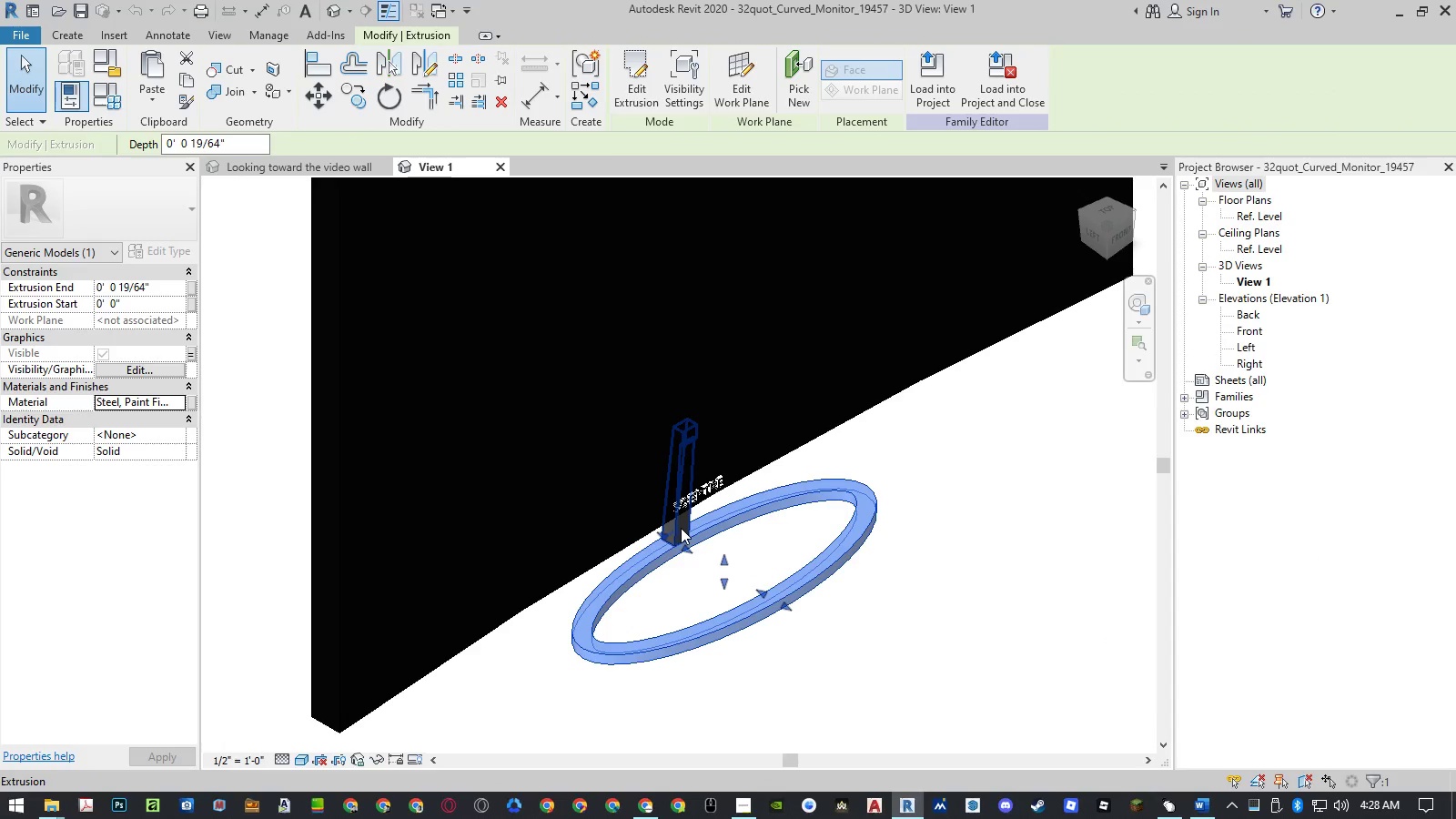 
left_click([681, 528])
 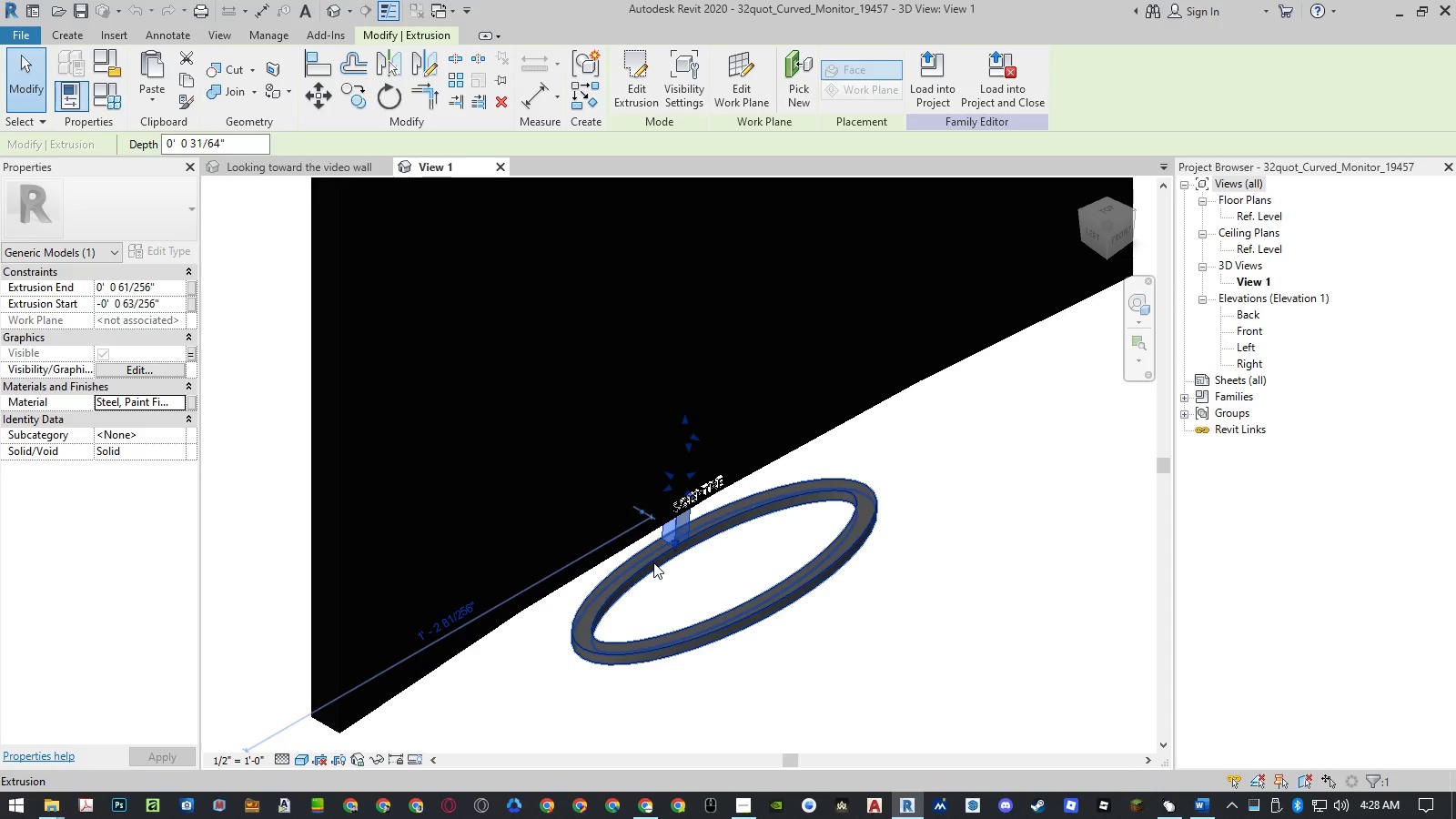 
left_click([653, 562])
 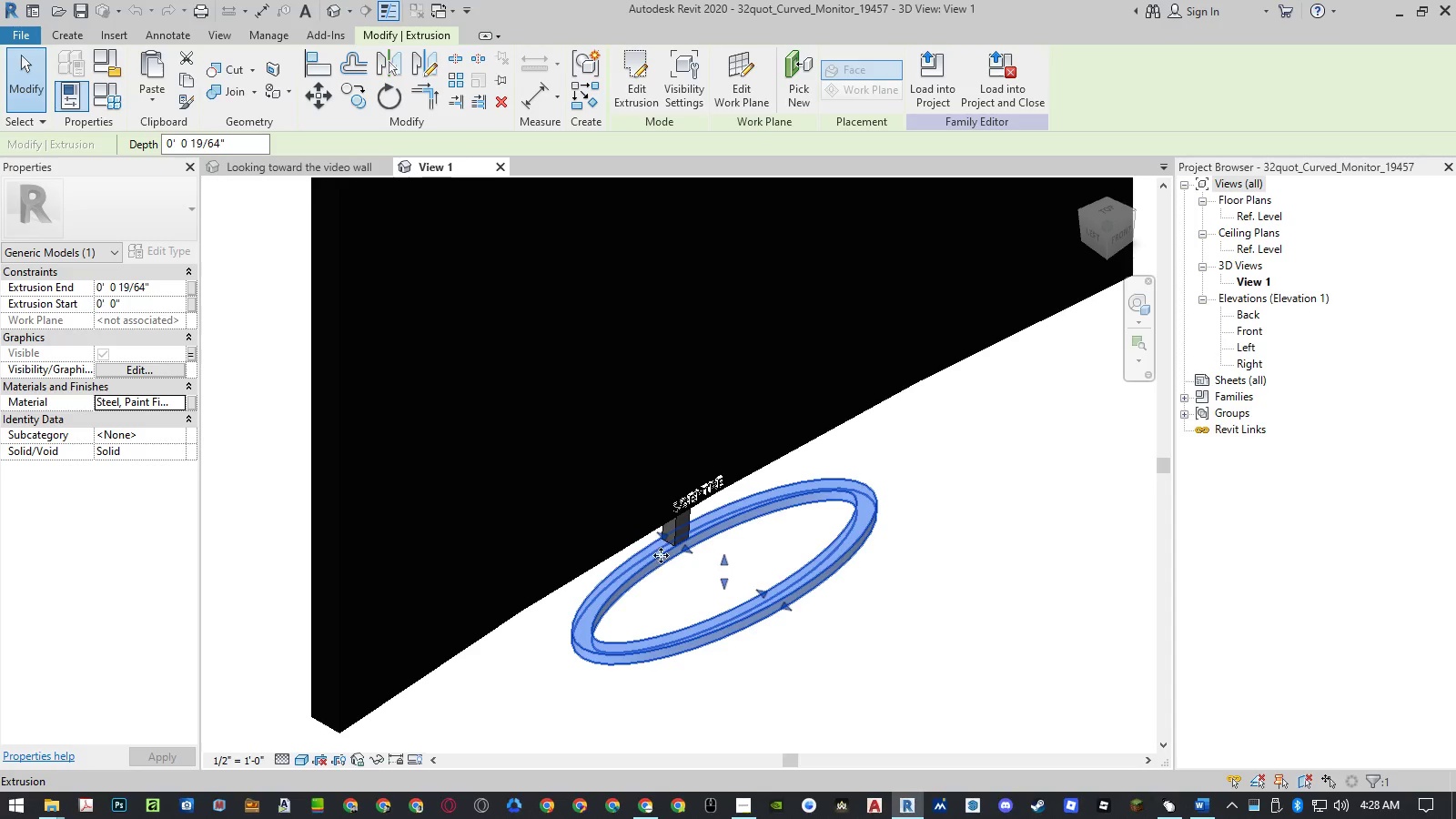 
left_click([680, 527])
 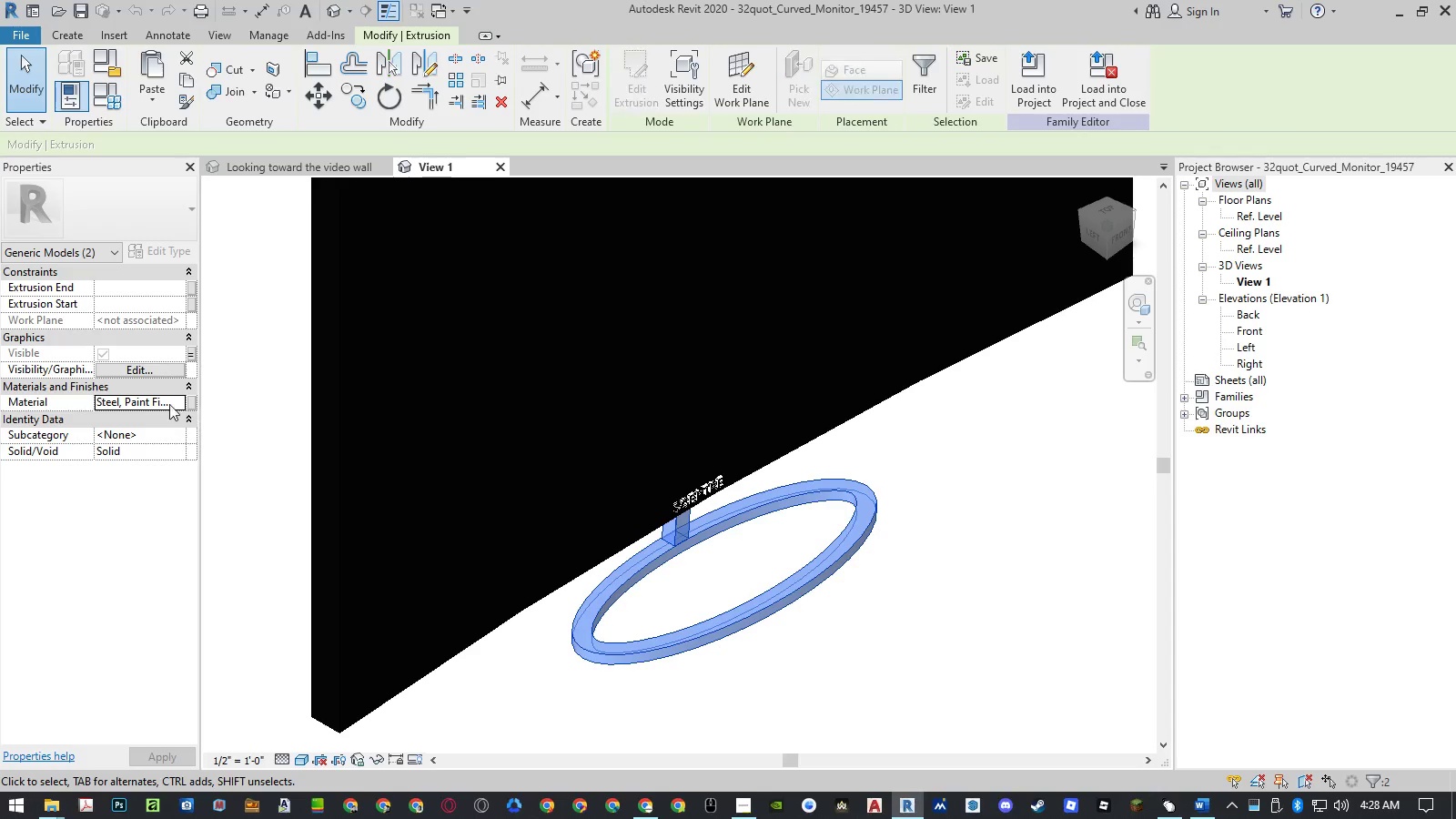 
left_click([193, 402])
 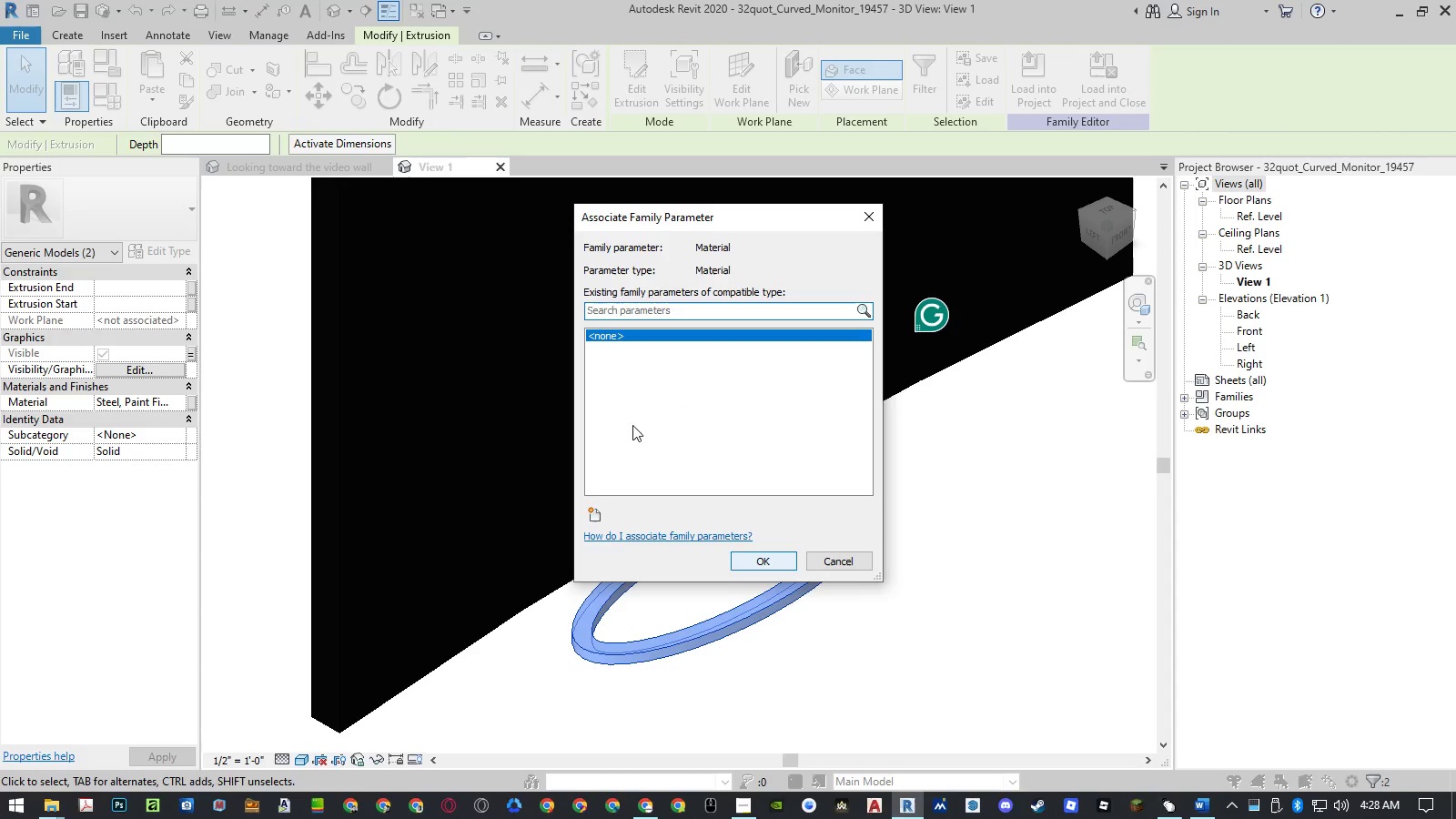 
left_click([597, 505])
 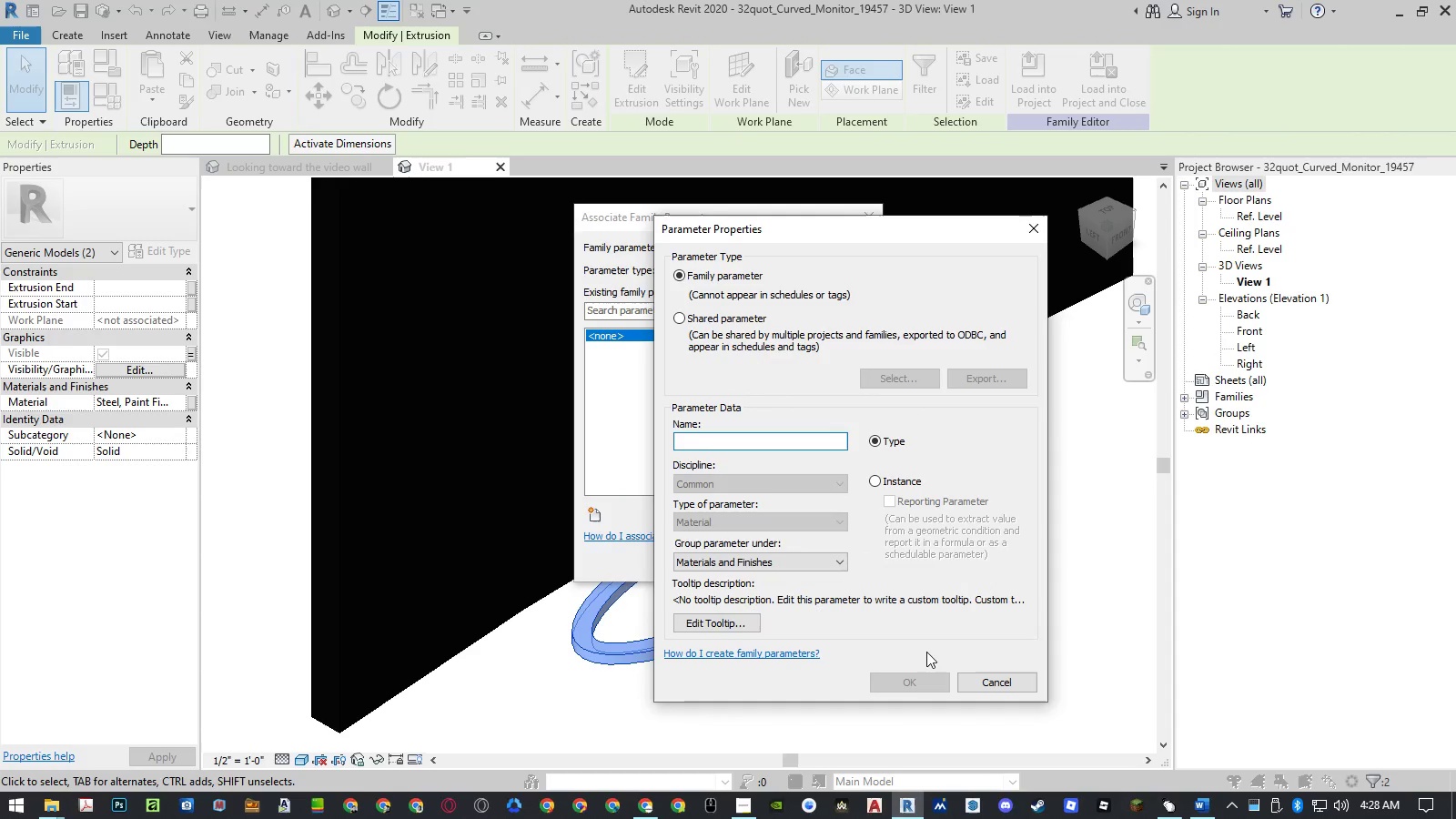 
type(Monitor Stand)
 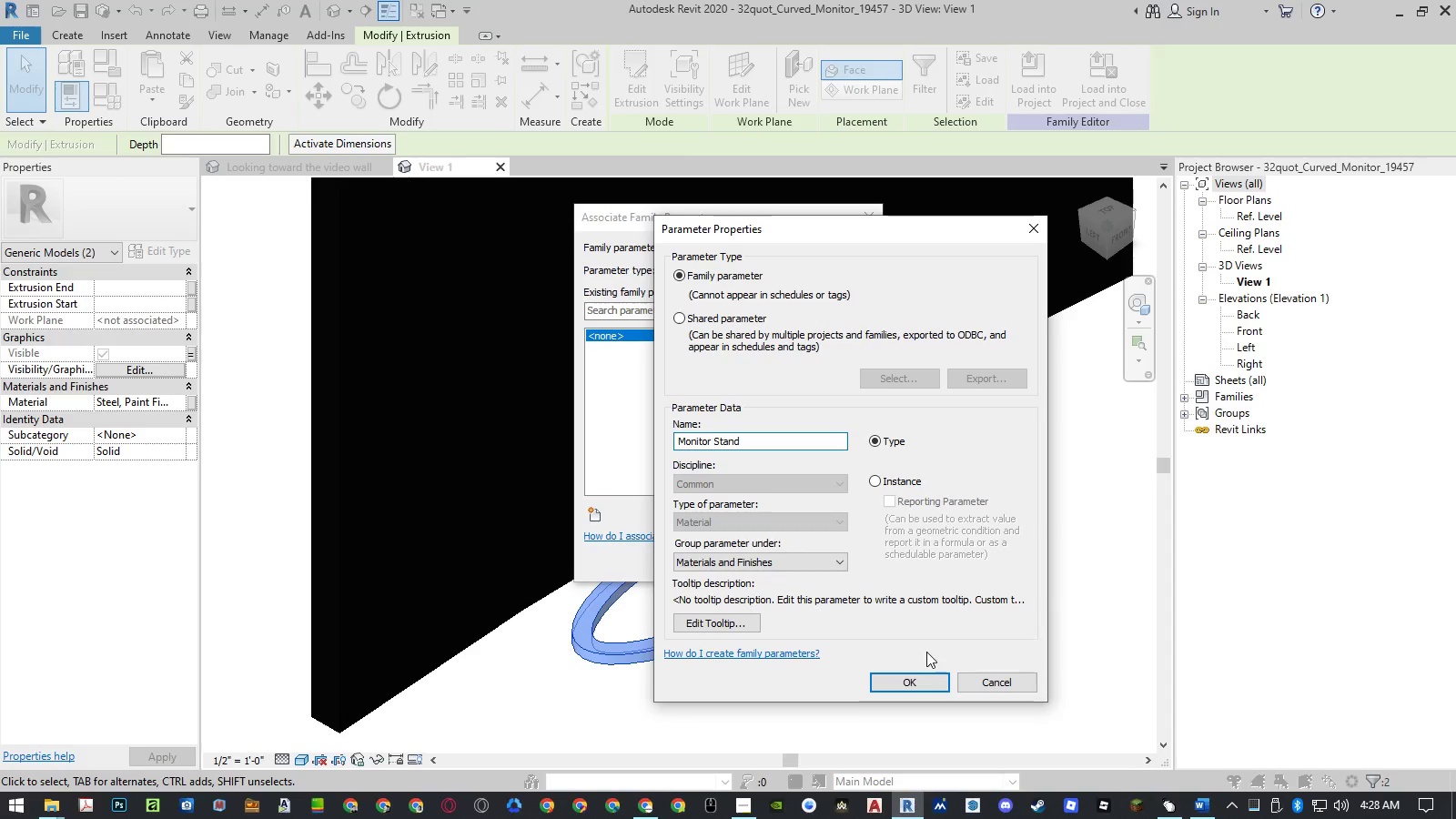 
key(Enter)
 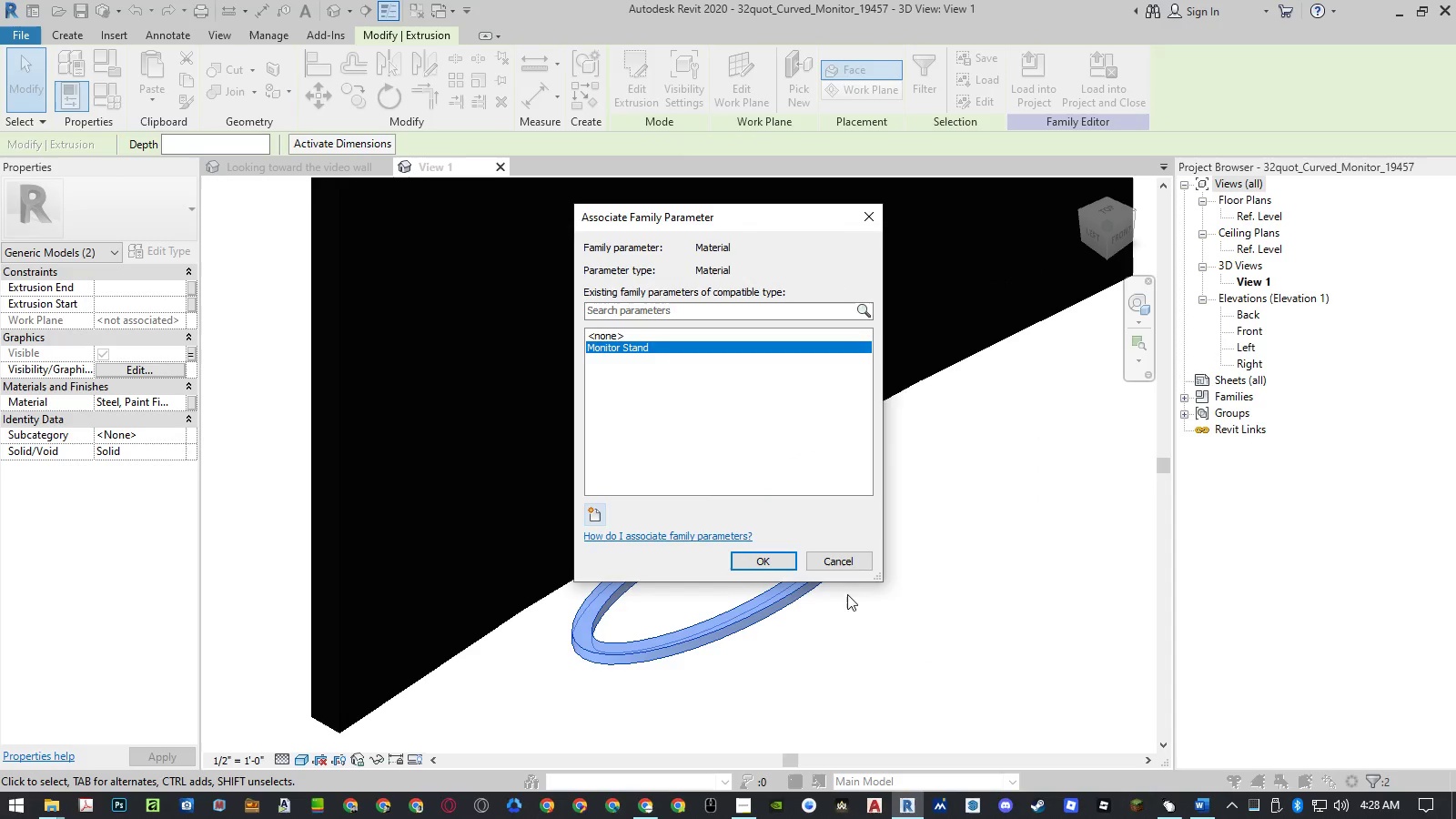 
left_click([777, 563])
 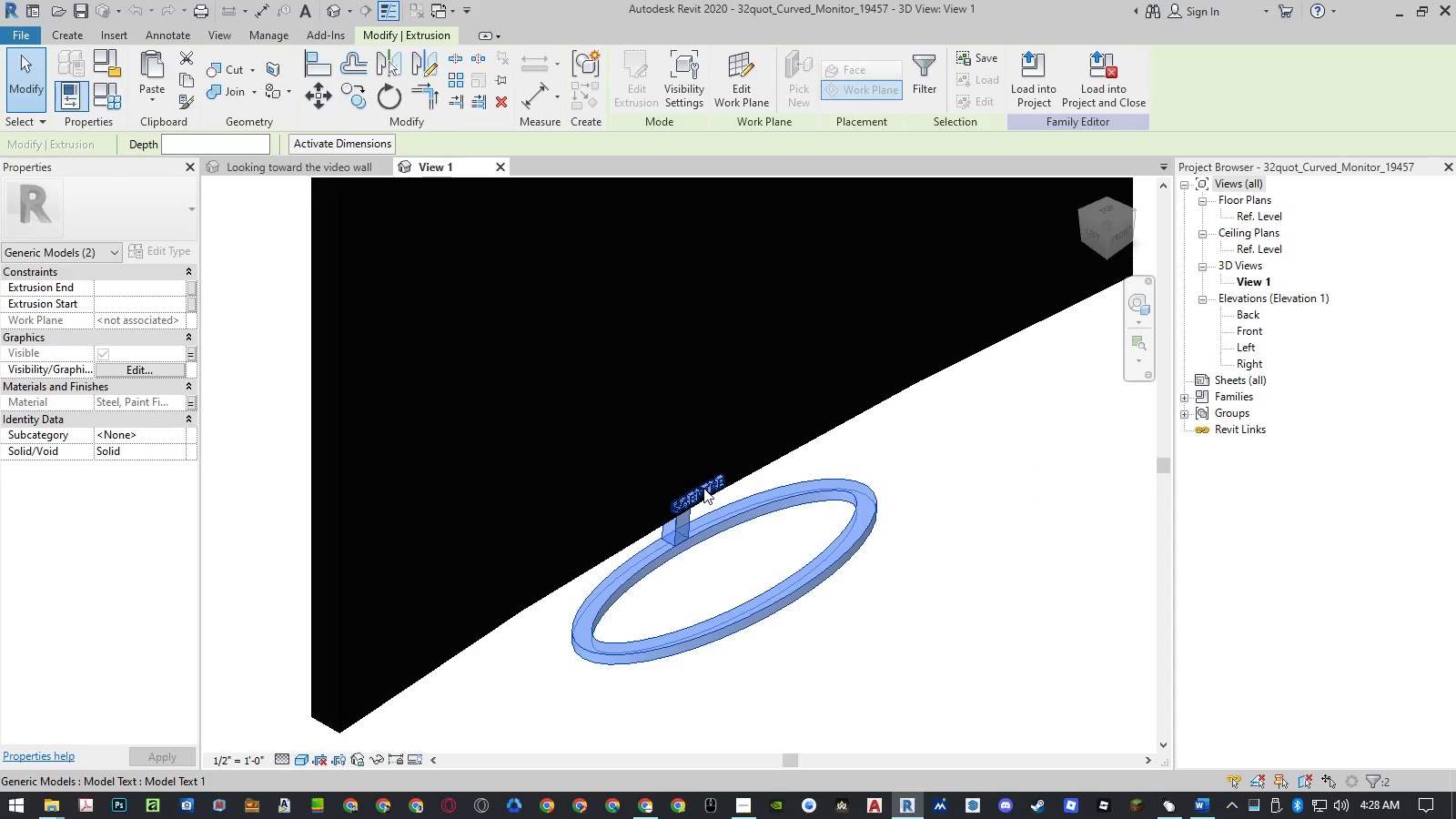 
left_click([703, 487])
 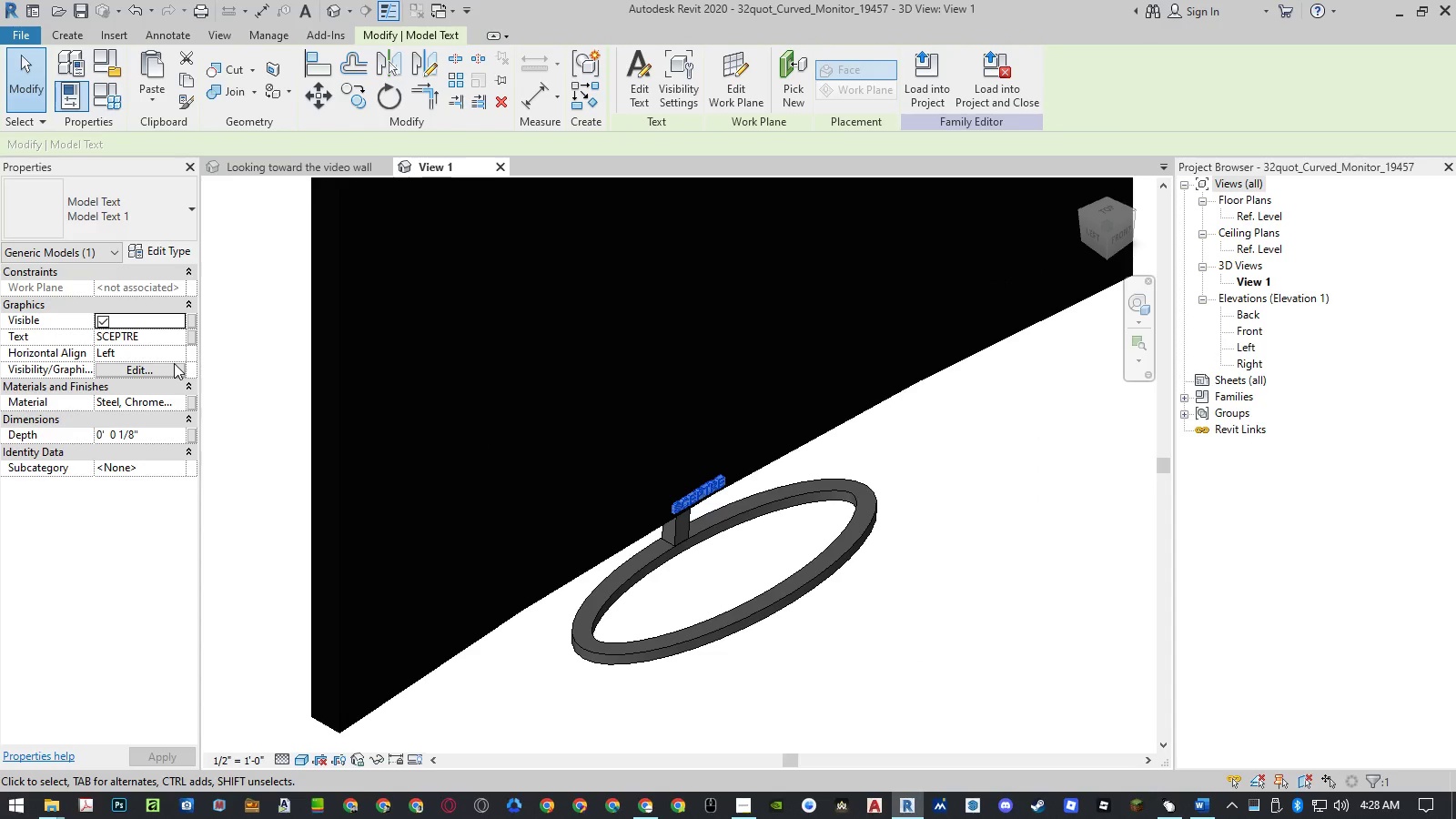 
wait(5.06)
 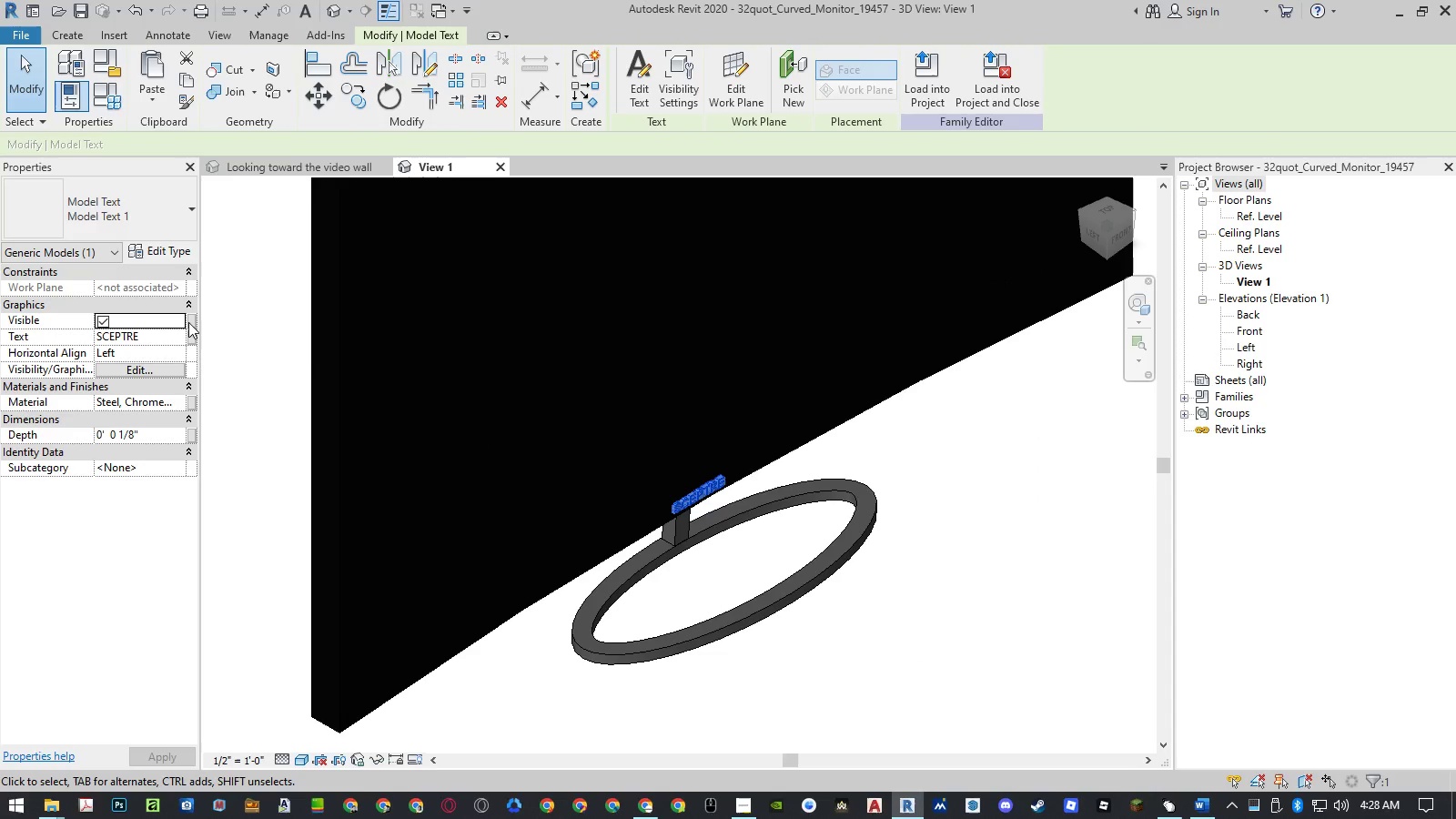 
left_click([187, 402])
 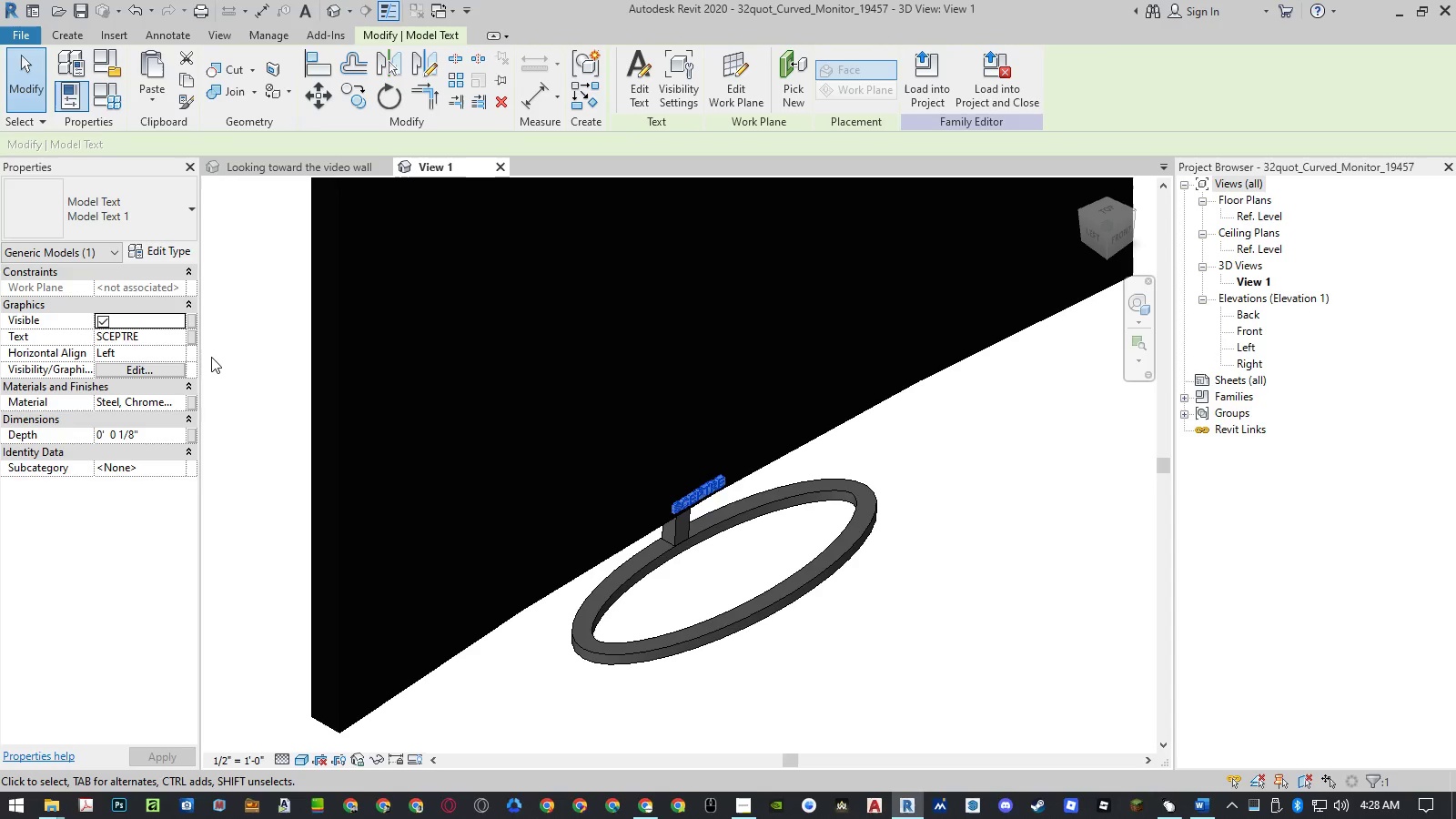 
left_click([194, 402])
 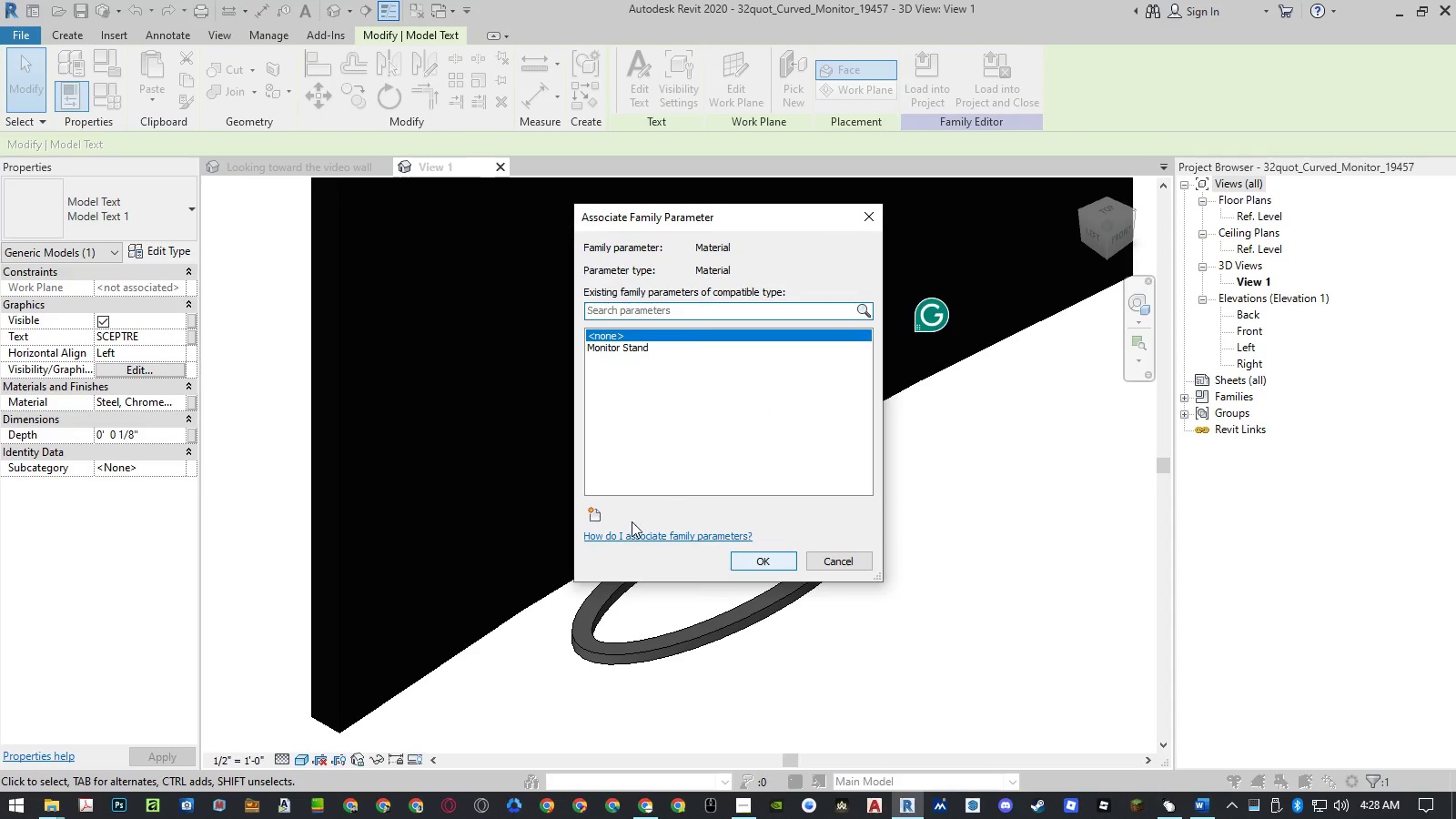 
left_click([599, 517])
 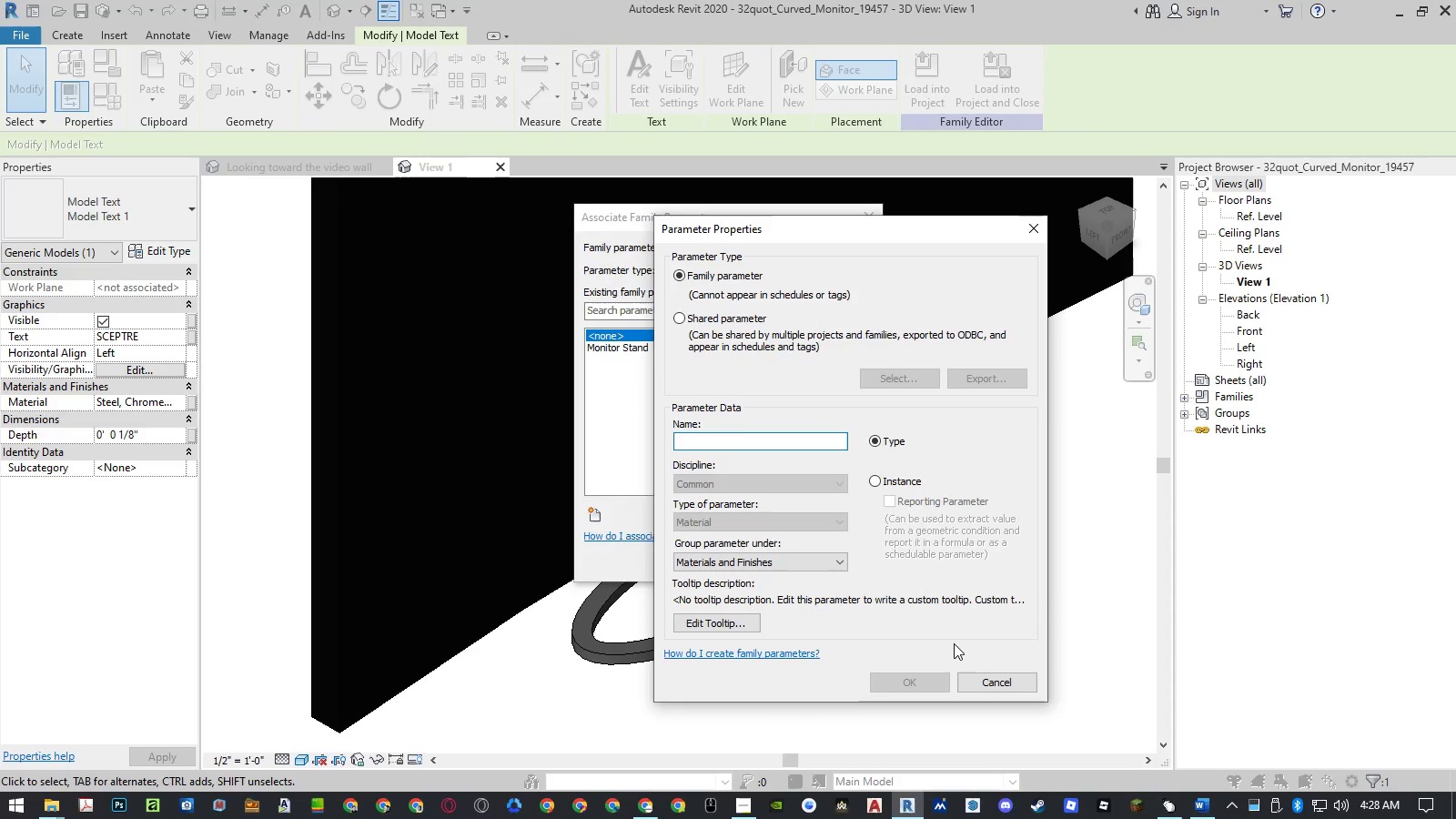 
type(Monitor Symbol)
 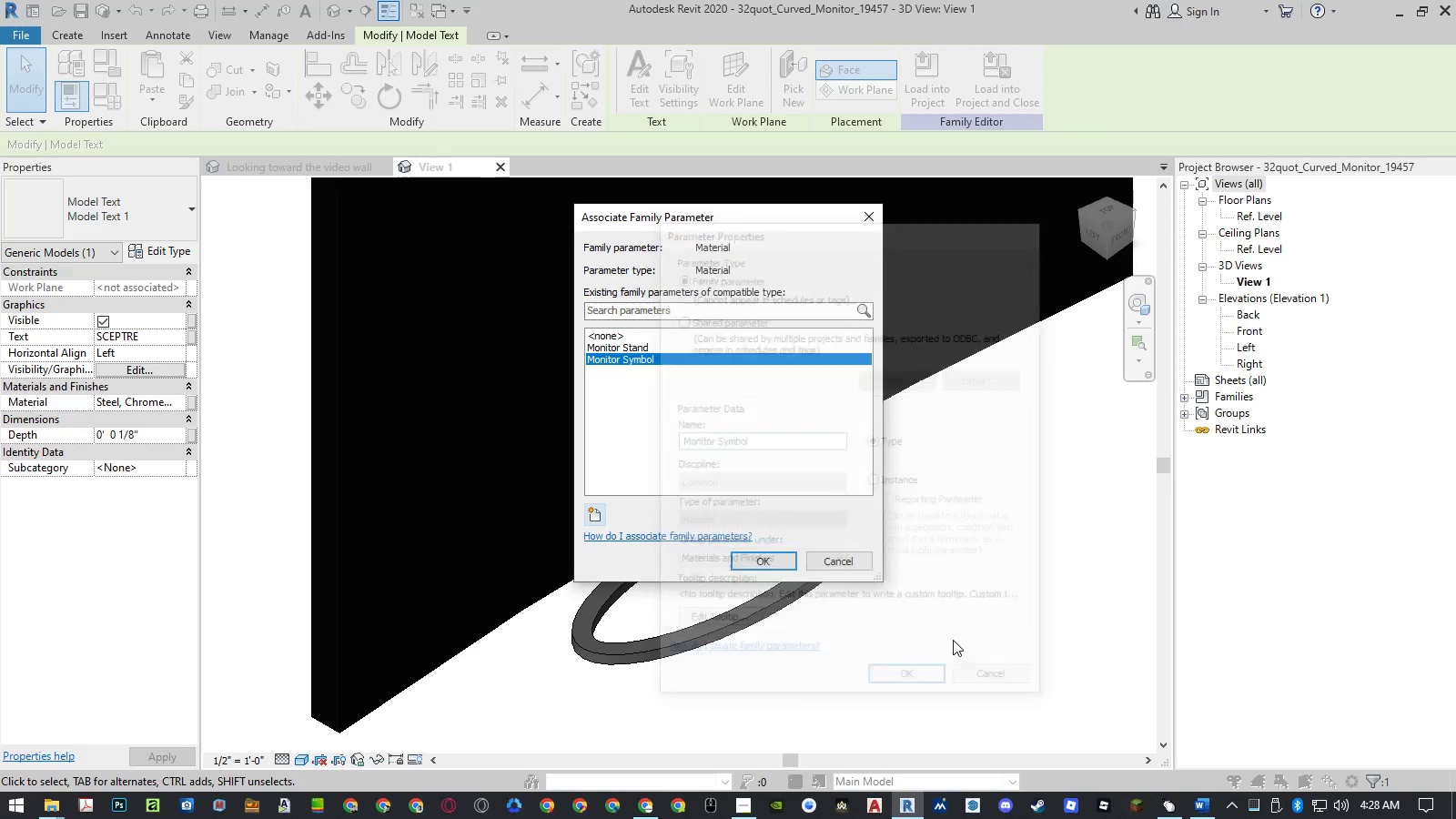 
 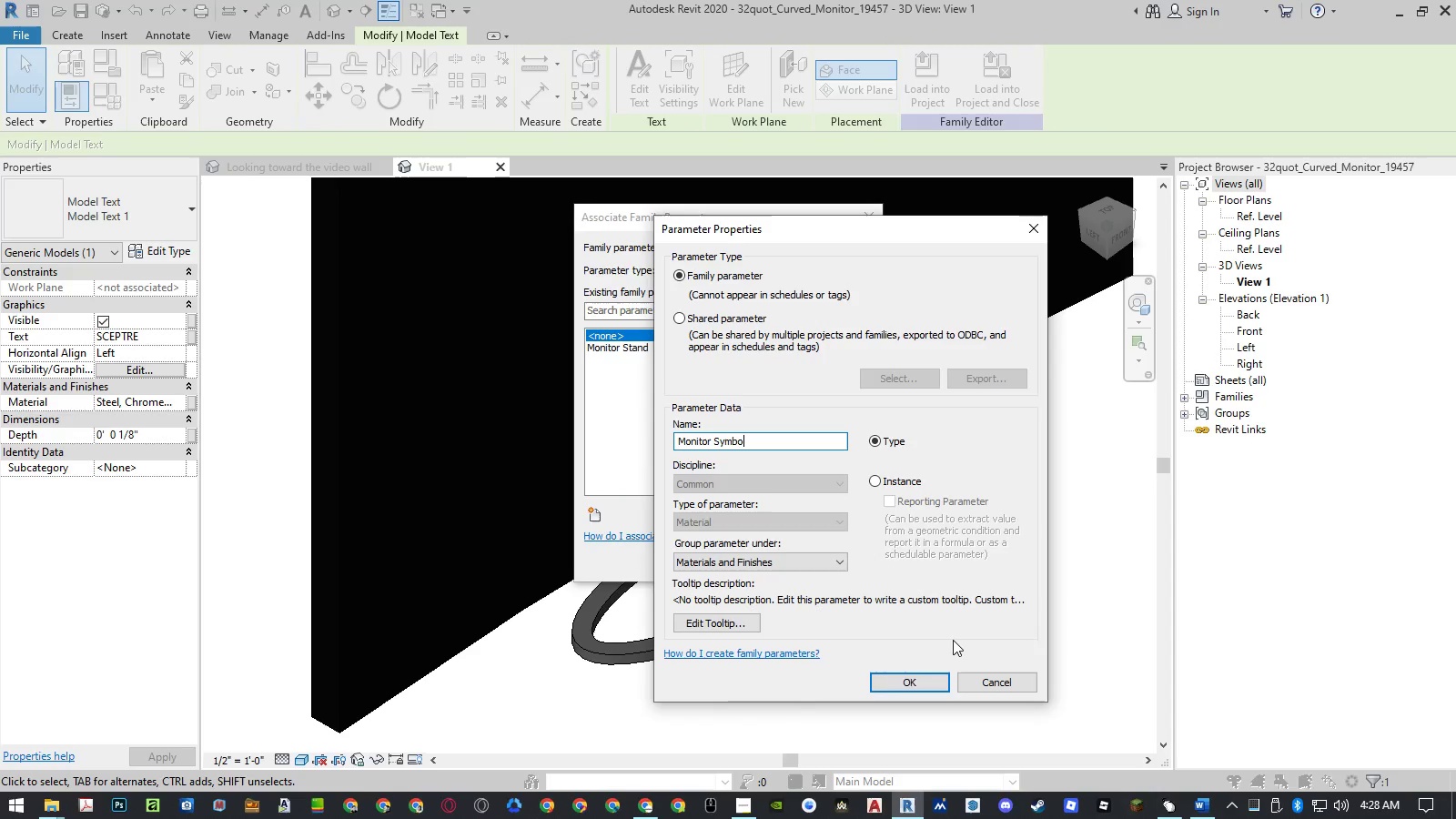 
key(Enter)
 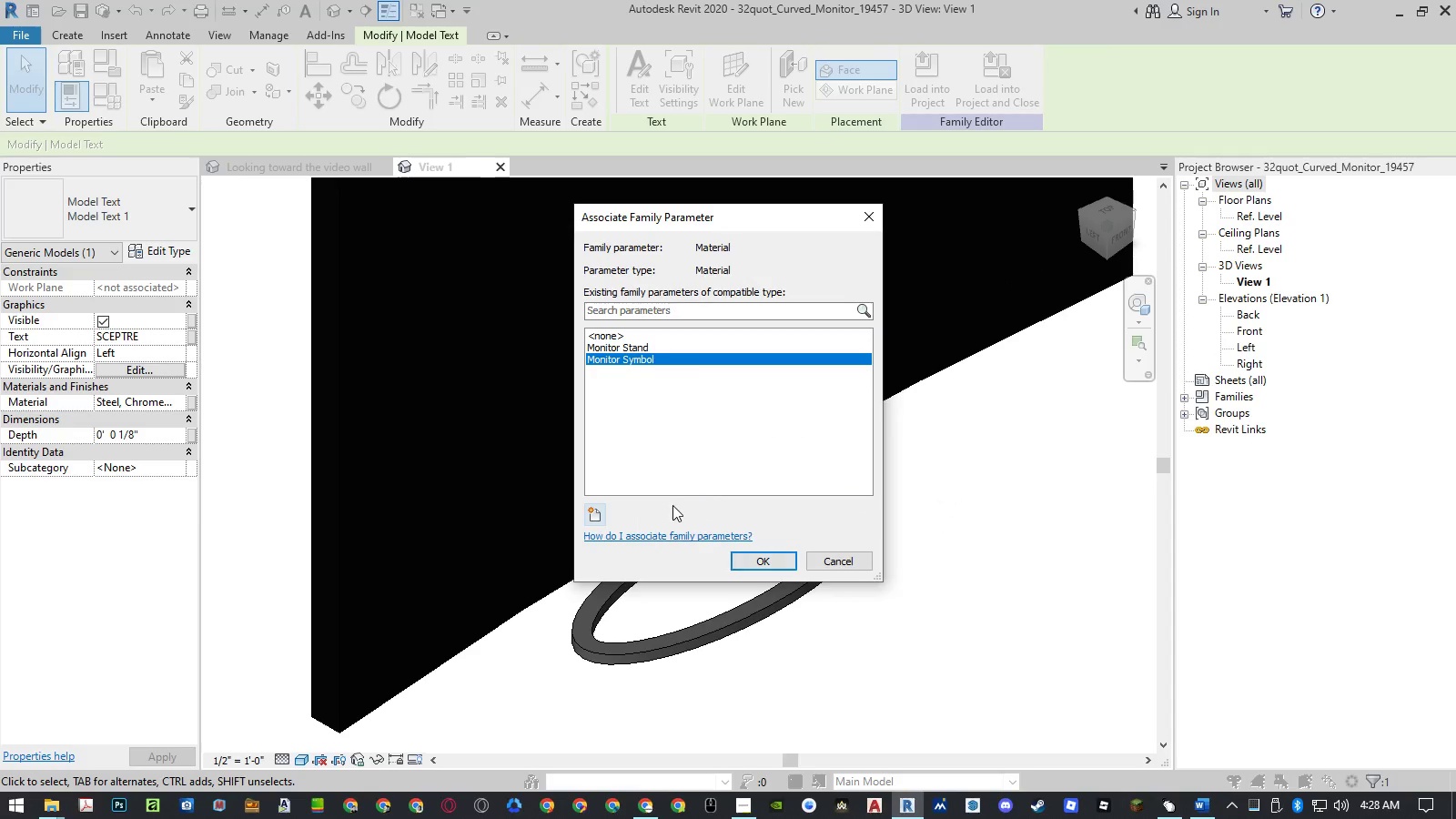 
left_click([743, 561])
 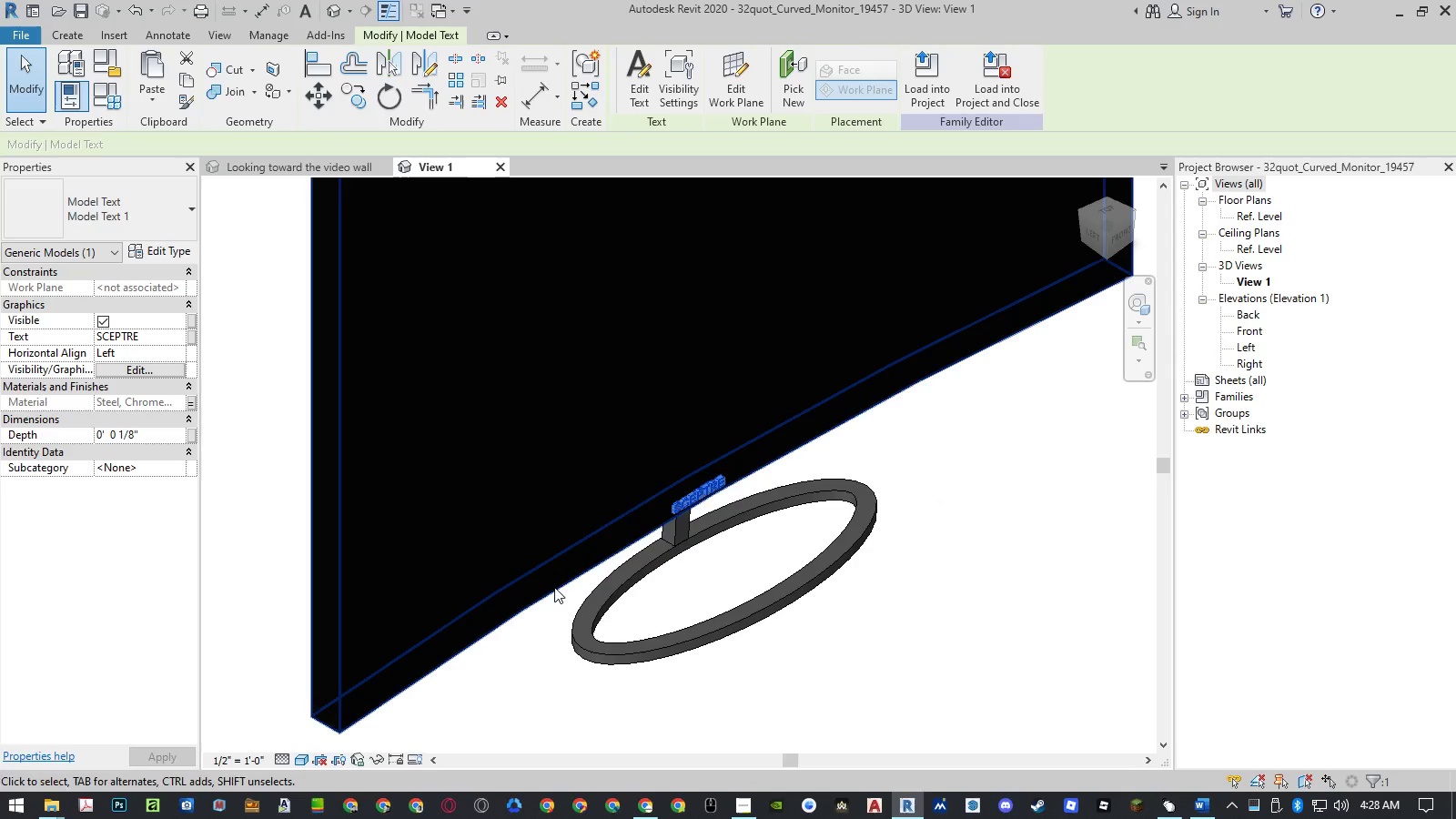 
left_click([554, 592])
 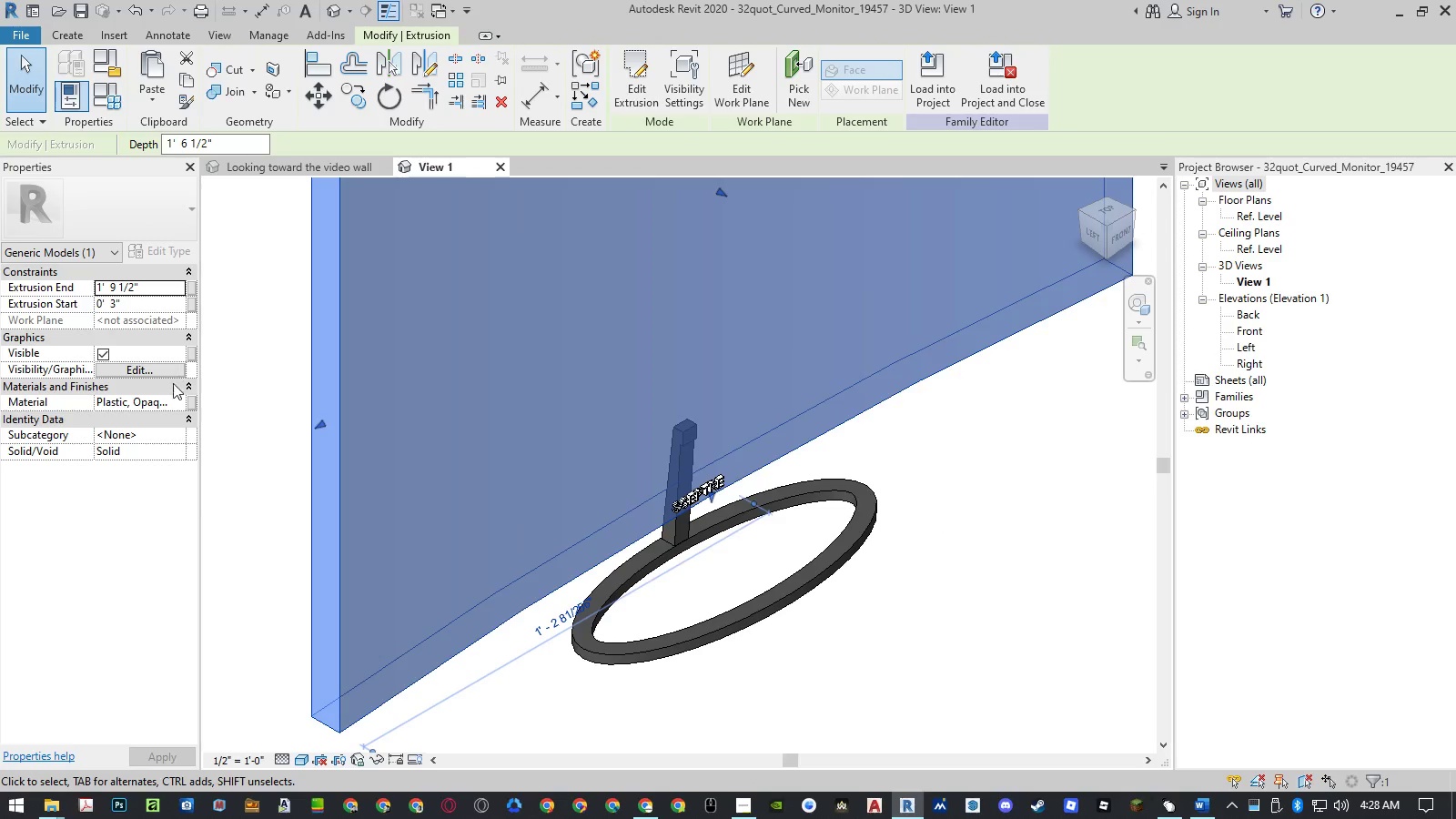 
left_click([189, 403])
 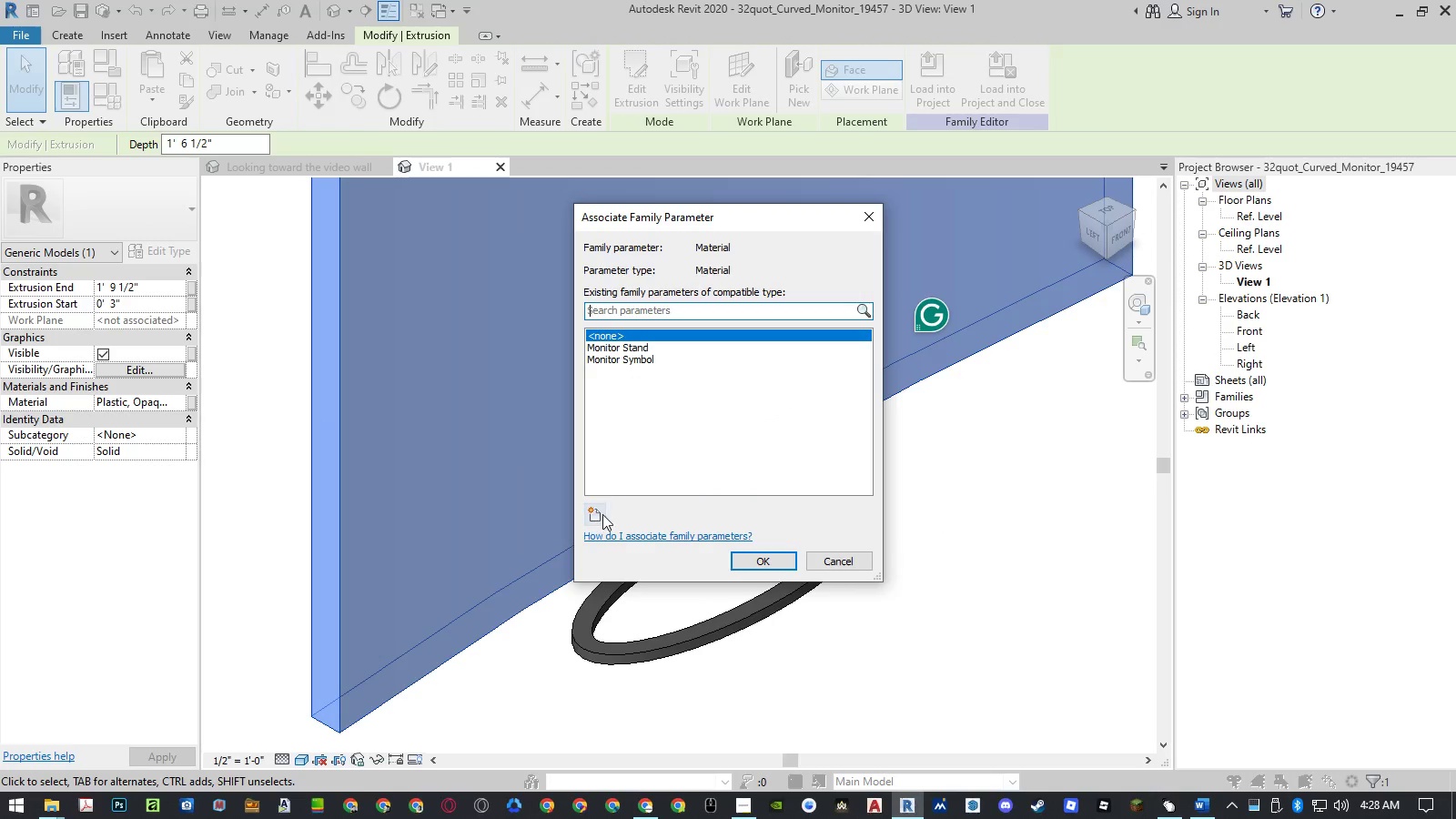 
left_click([598, 514])
 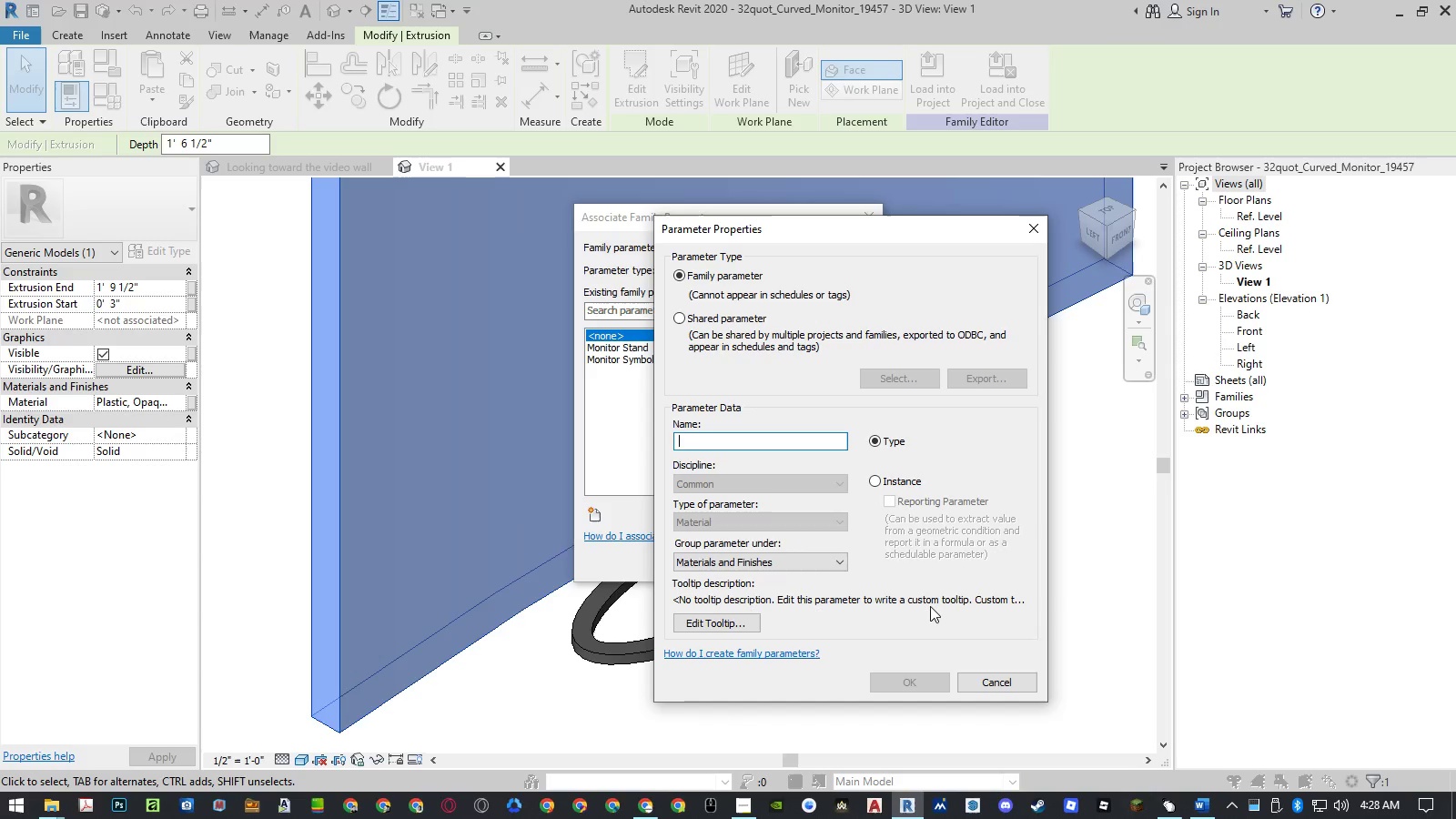 
type(Body)
 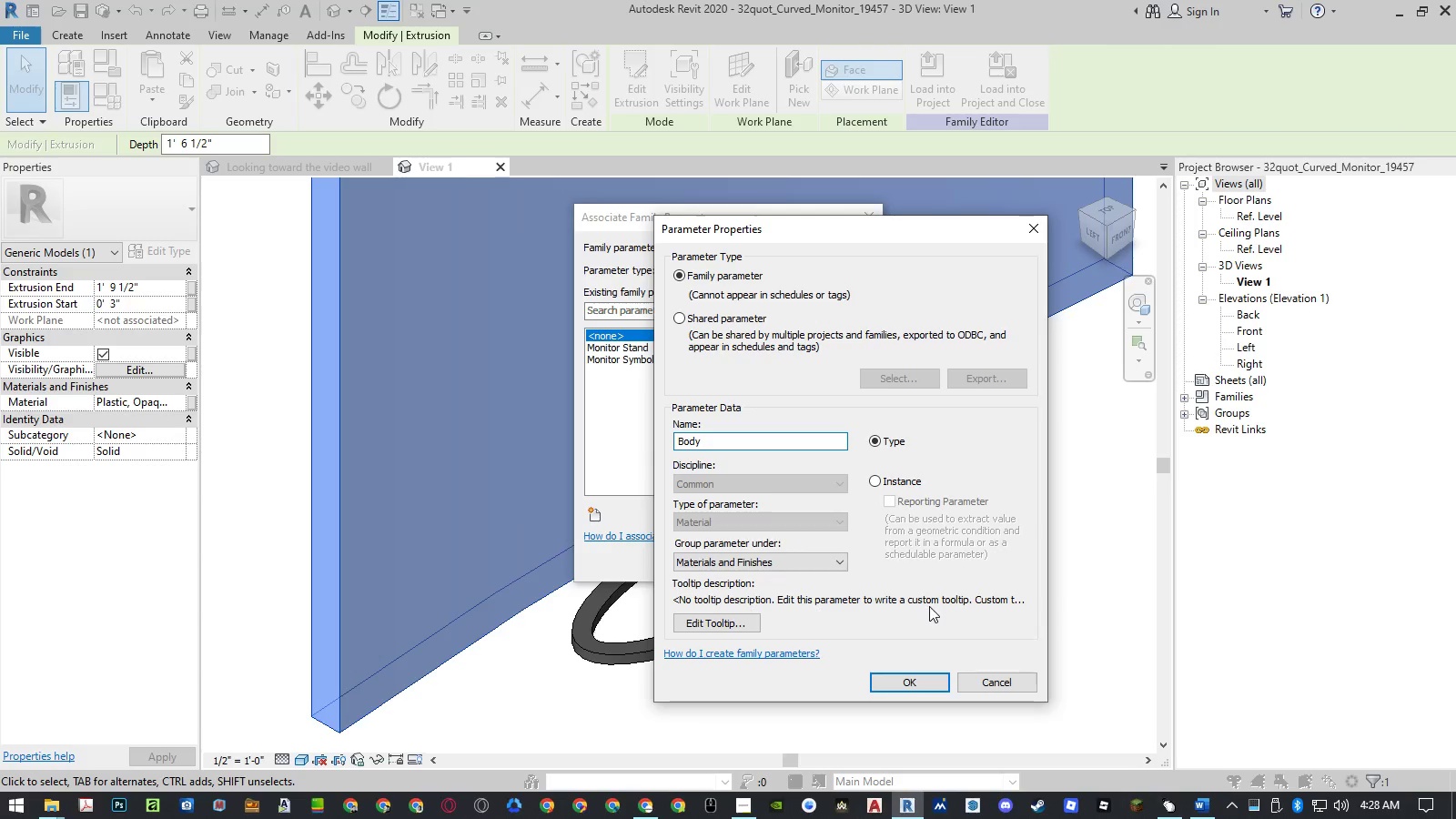 
key(Enter)
 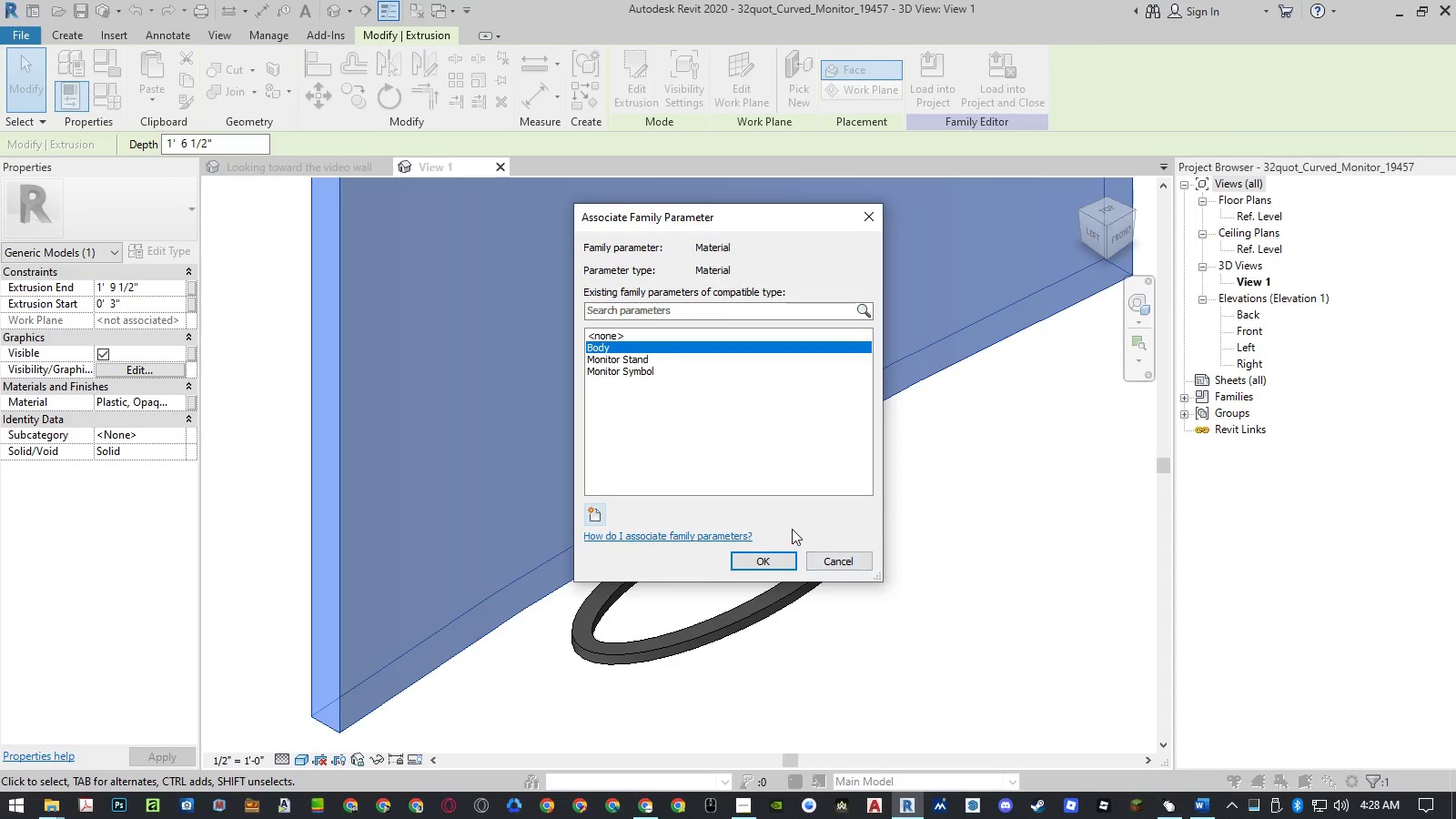 
left_click([776, 561])
 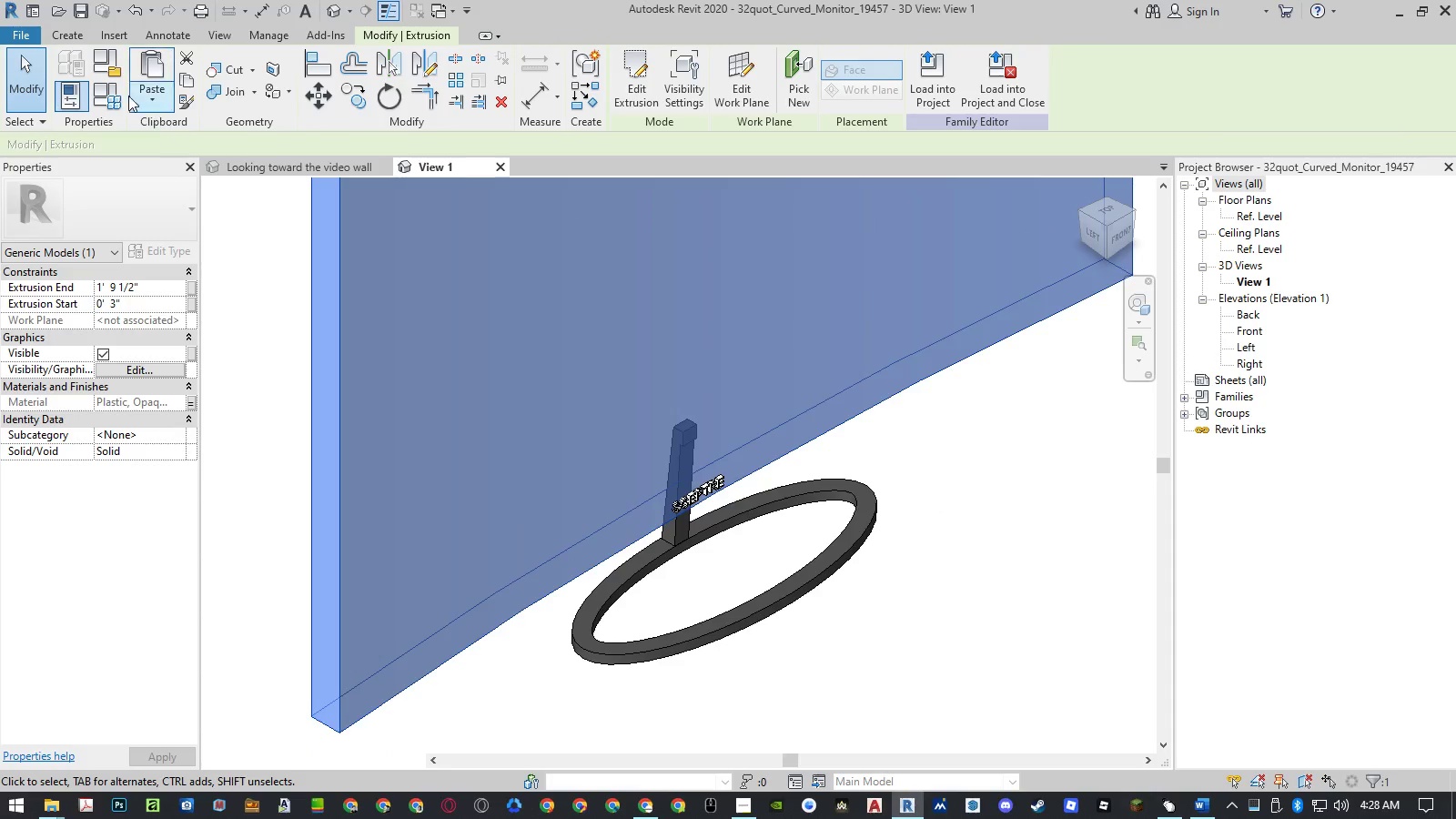 
left_click([111, 93])
 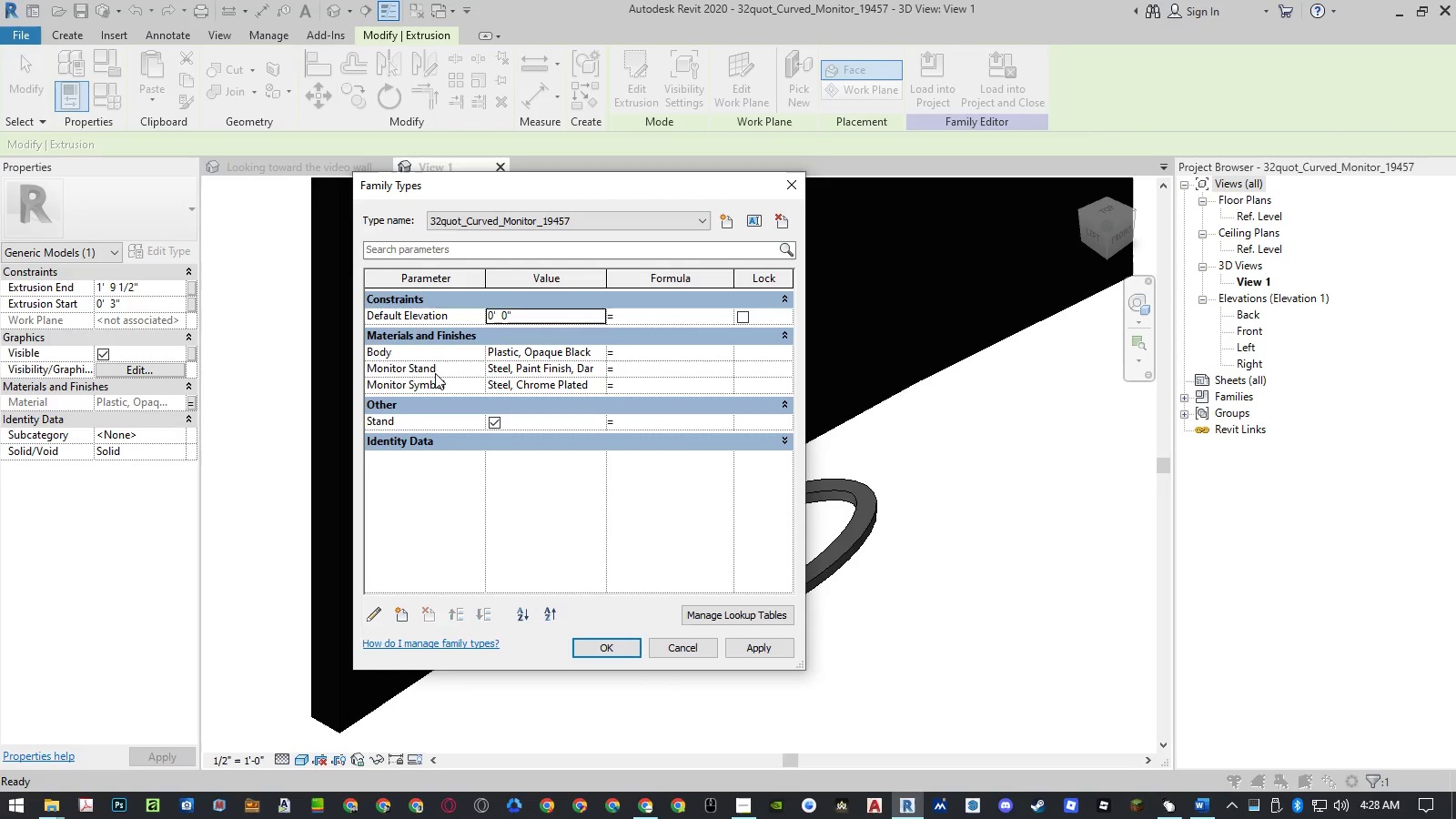 
double_click([436, 369])
 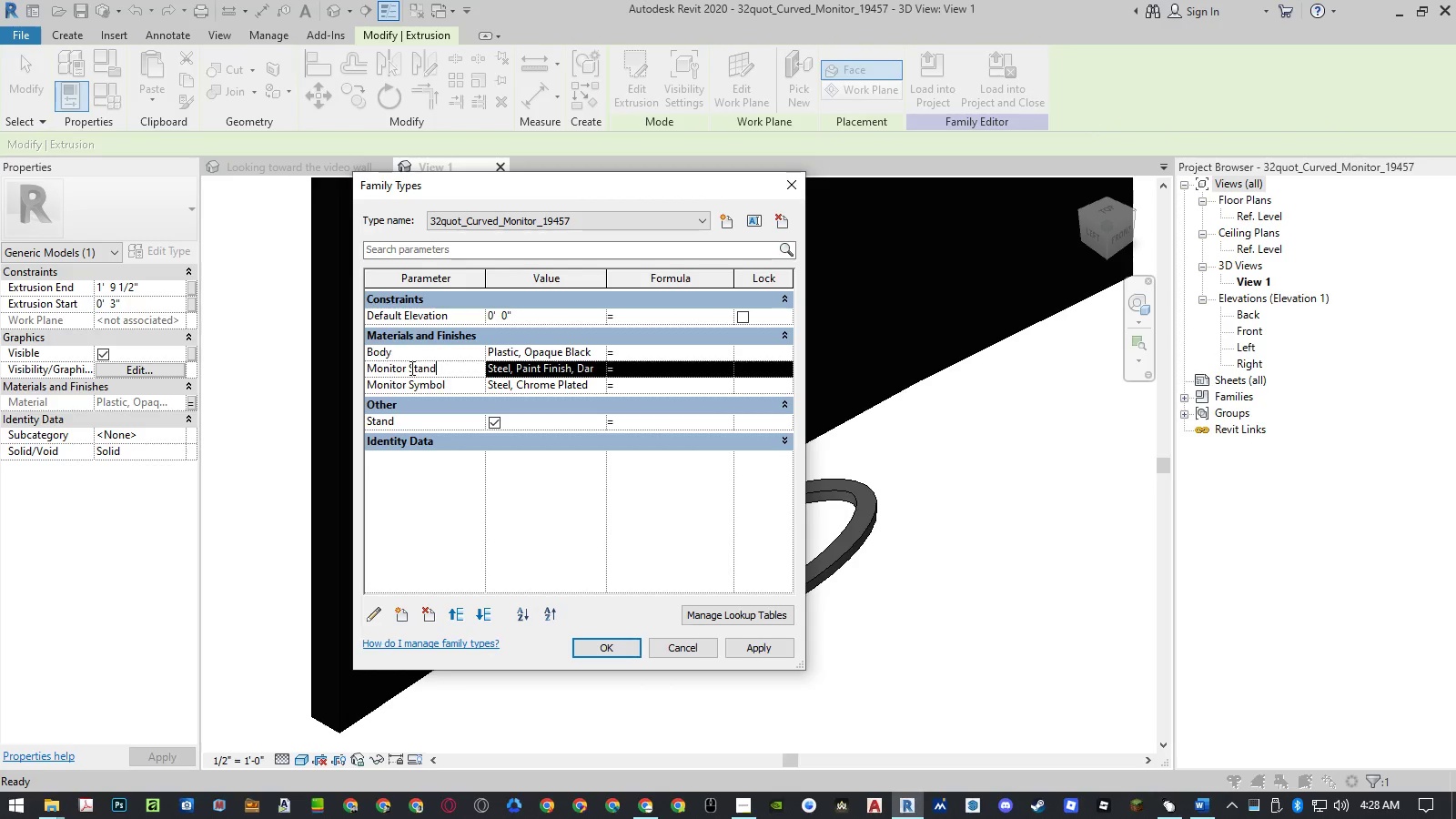 
left_click_drag(start_coordinate=[409, 368], to_coordinate=[299, 365])
 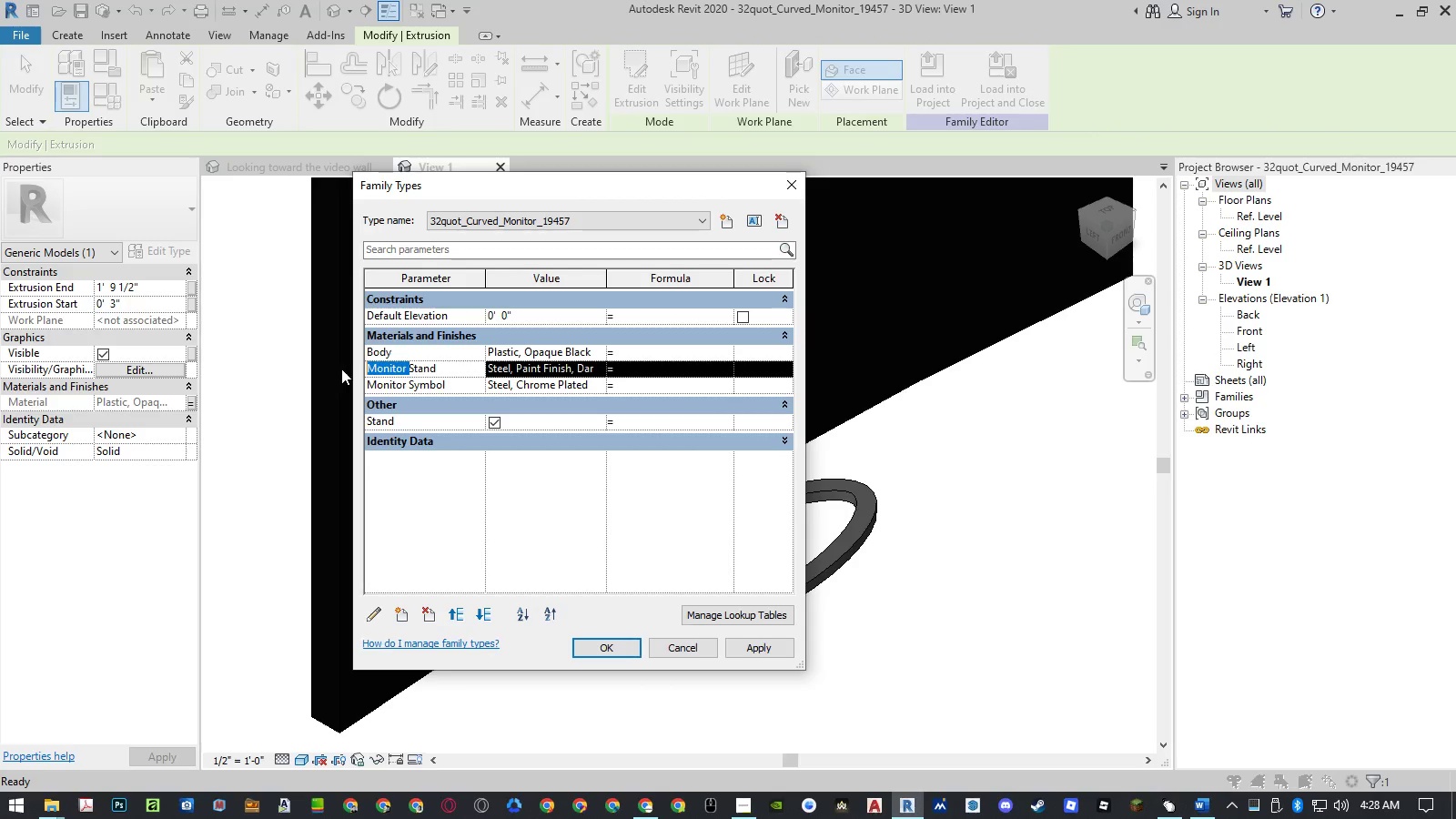 
key(Backspace)
 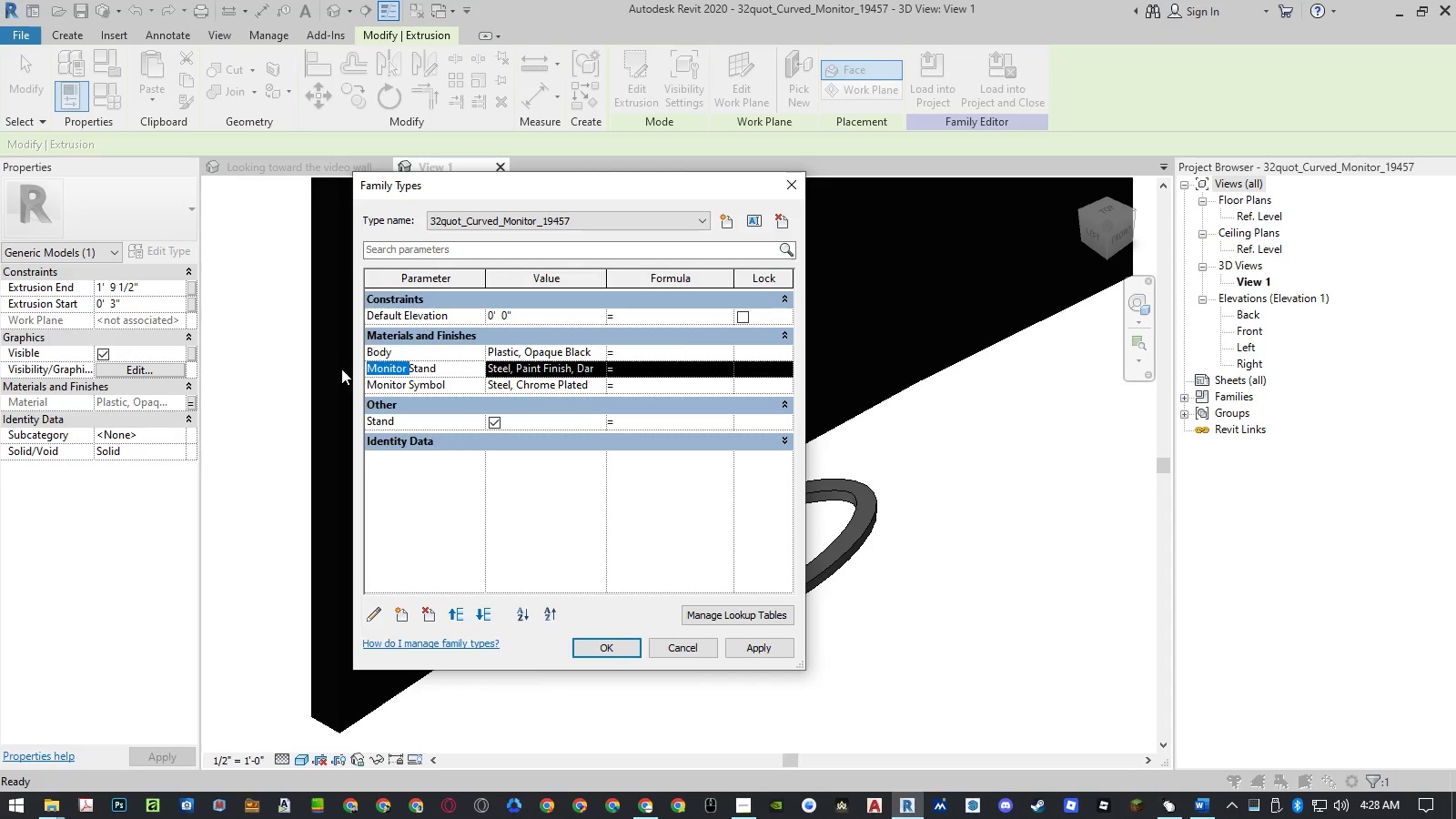 
key(Enter)
 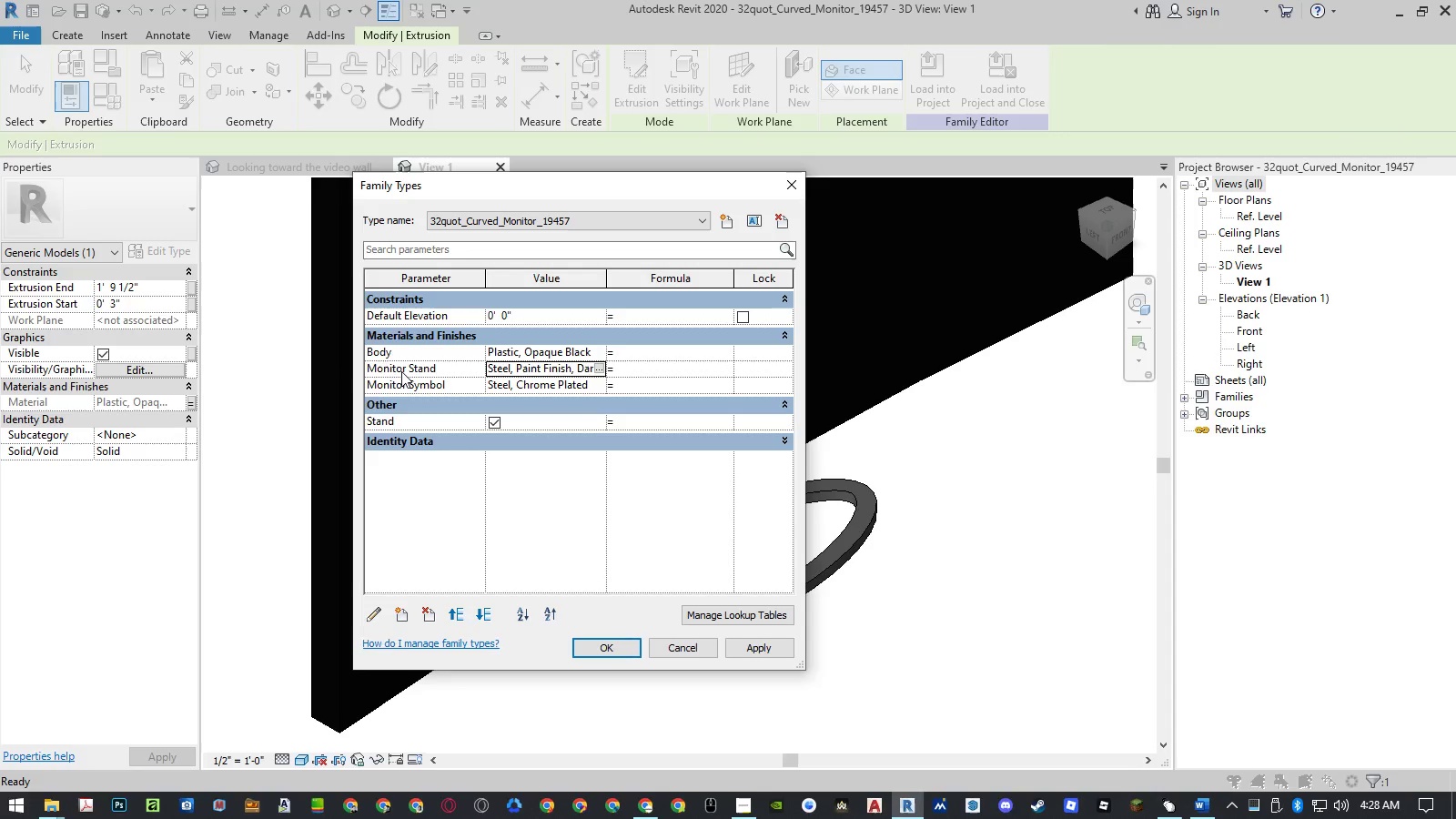 
left_click([402, 369])
 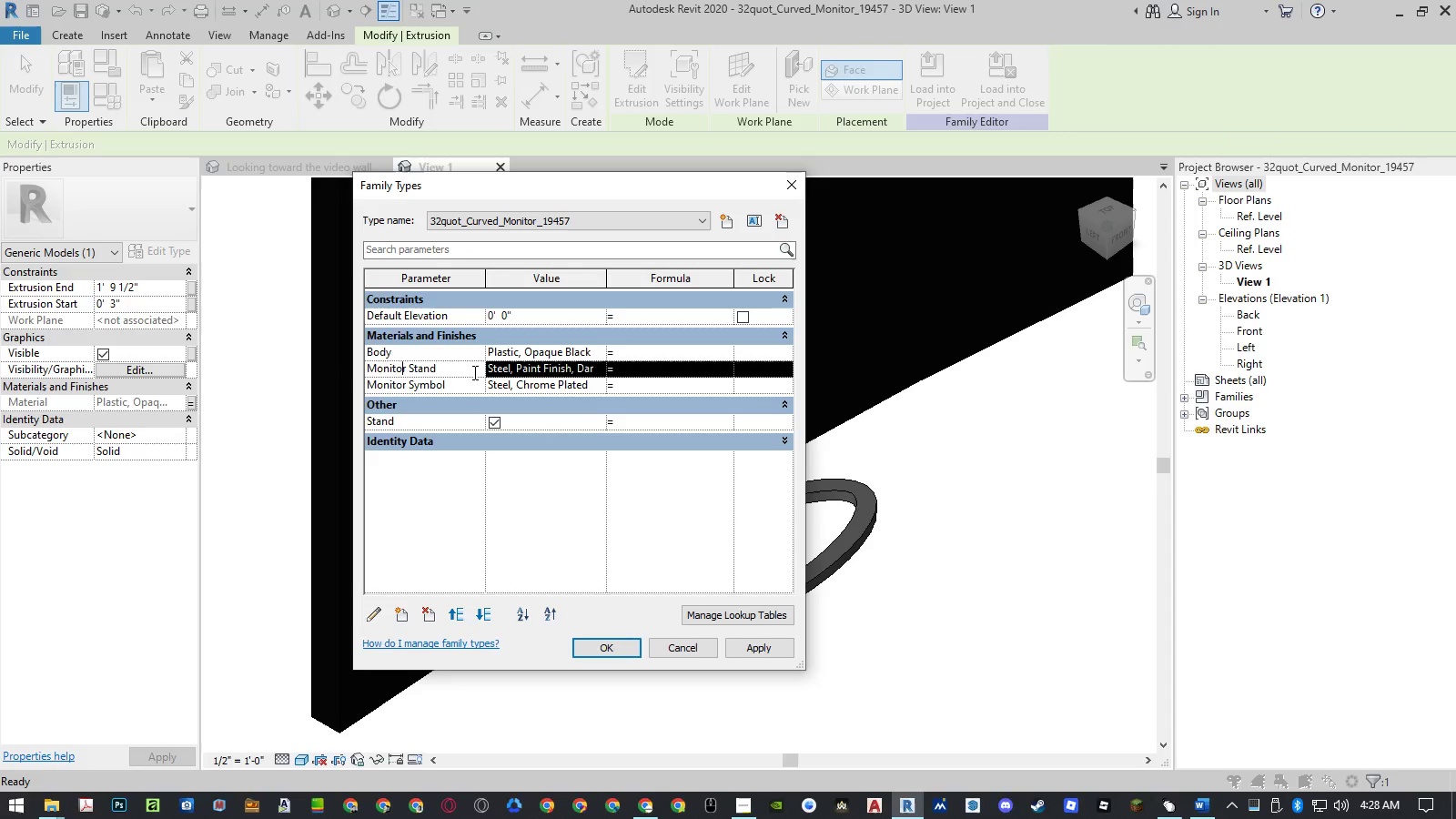 
left_click([480, 369])
 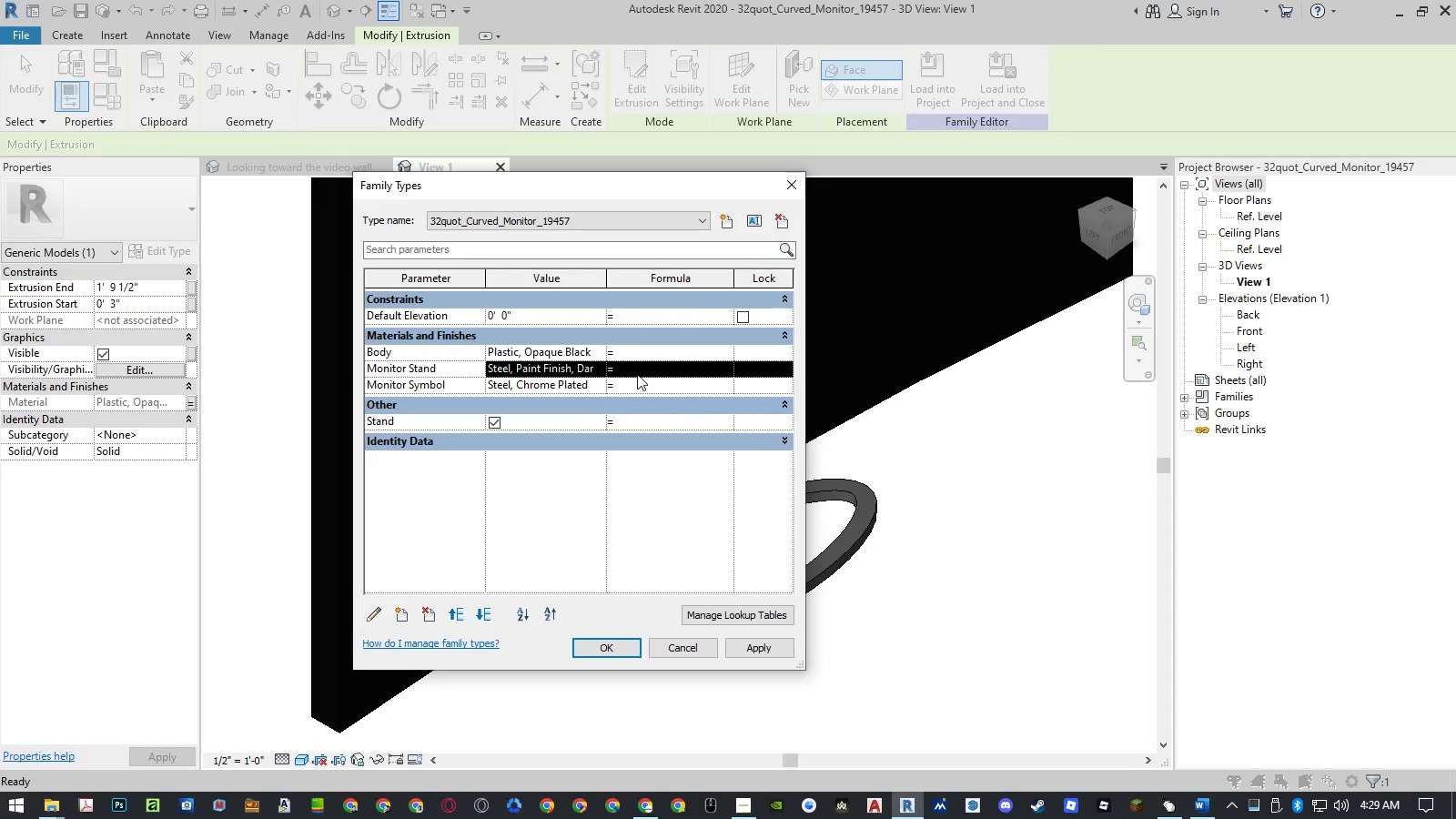 
left_click([483, 366])
 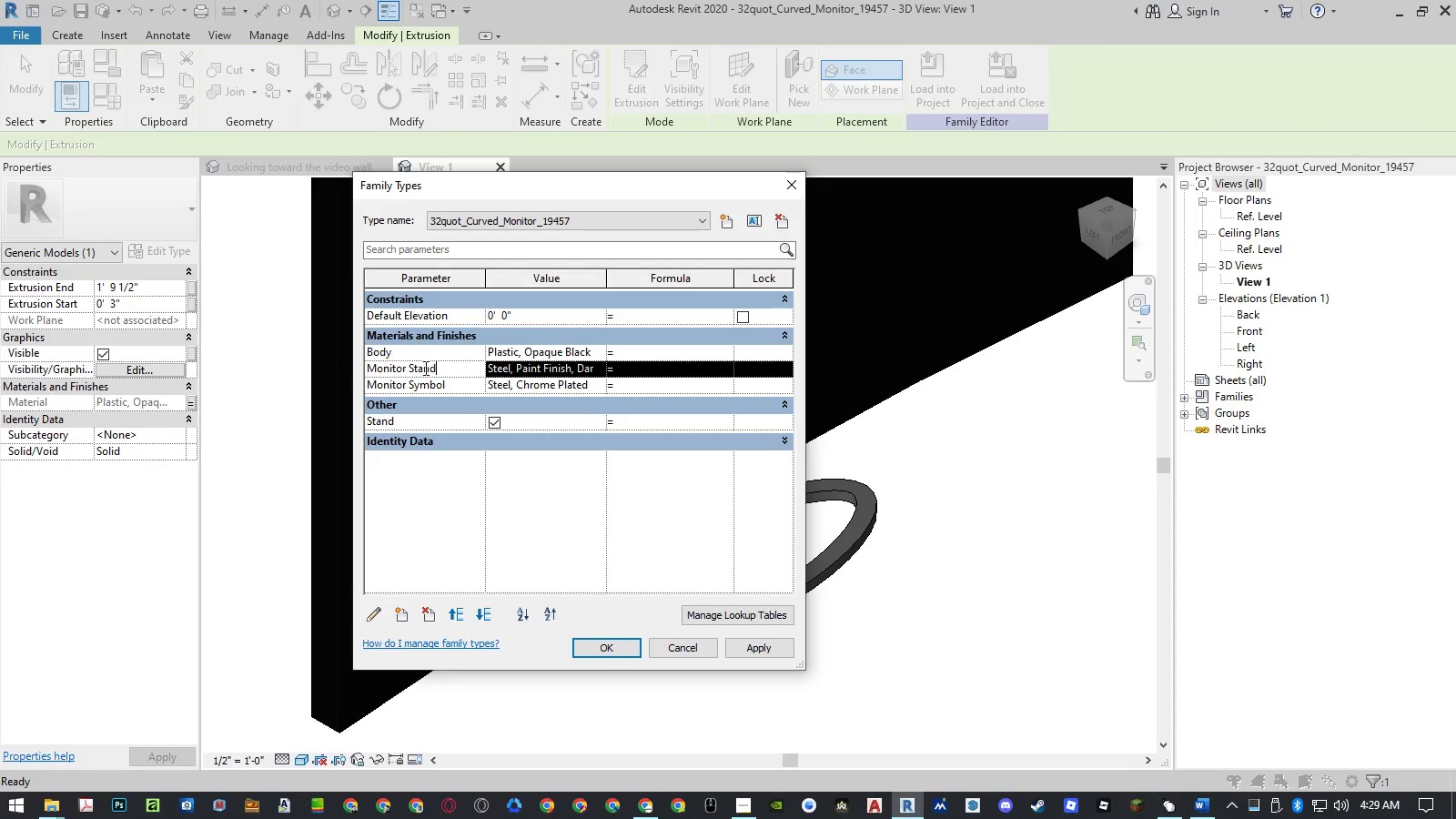 
double_click([424, 368])
 